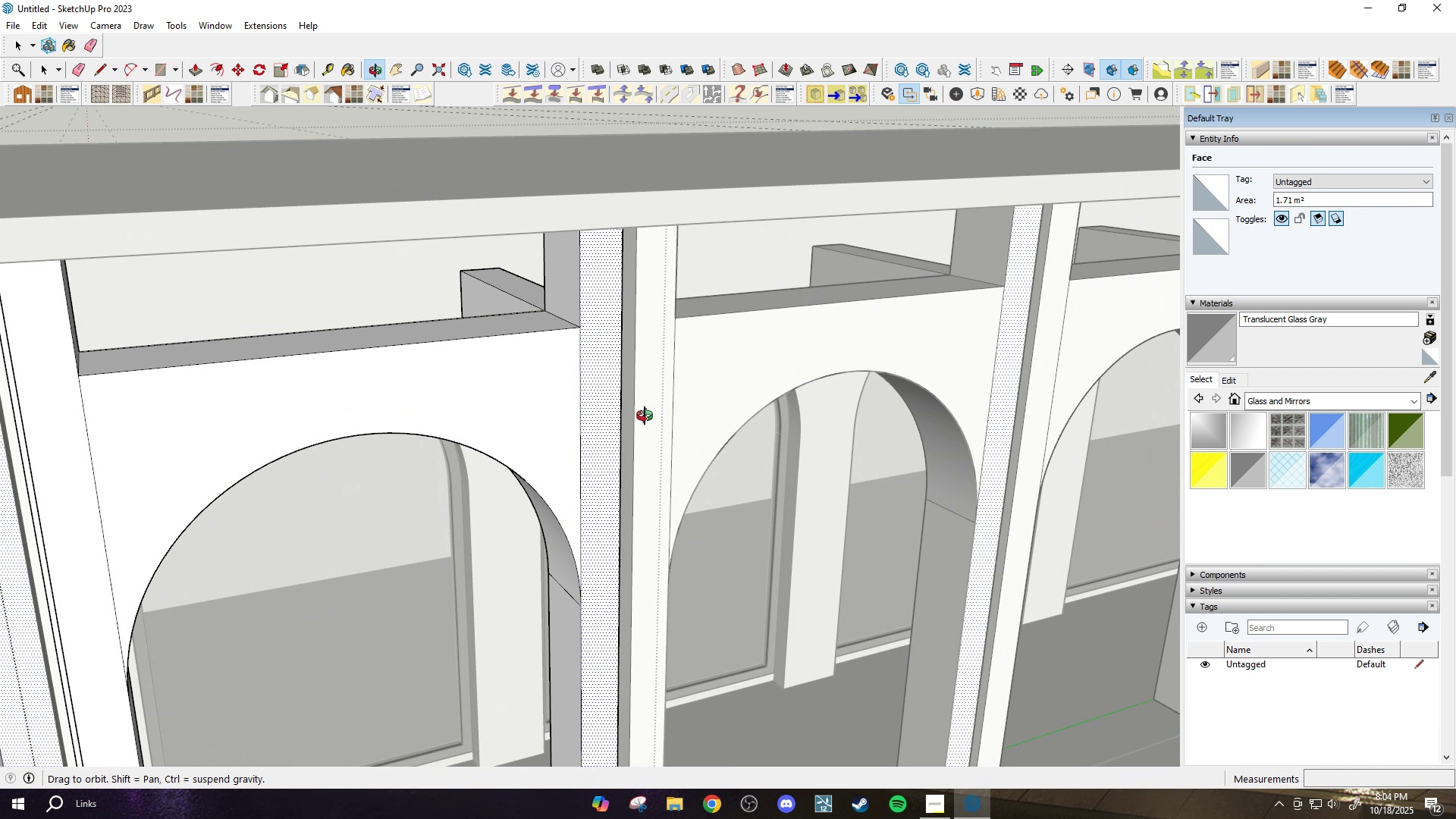 
scroll: coordinate [582, 428], scroll_direction: up, amount: 5.0
 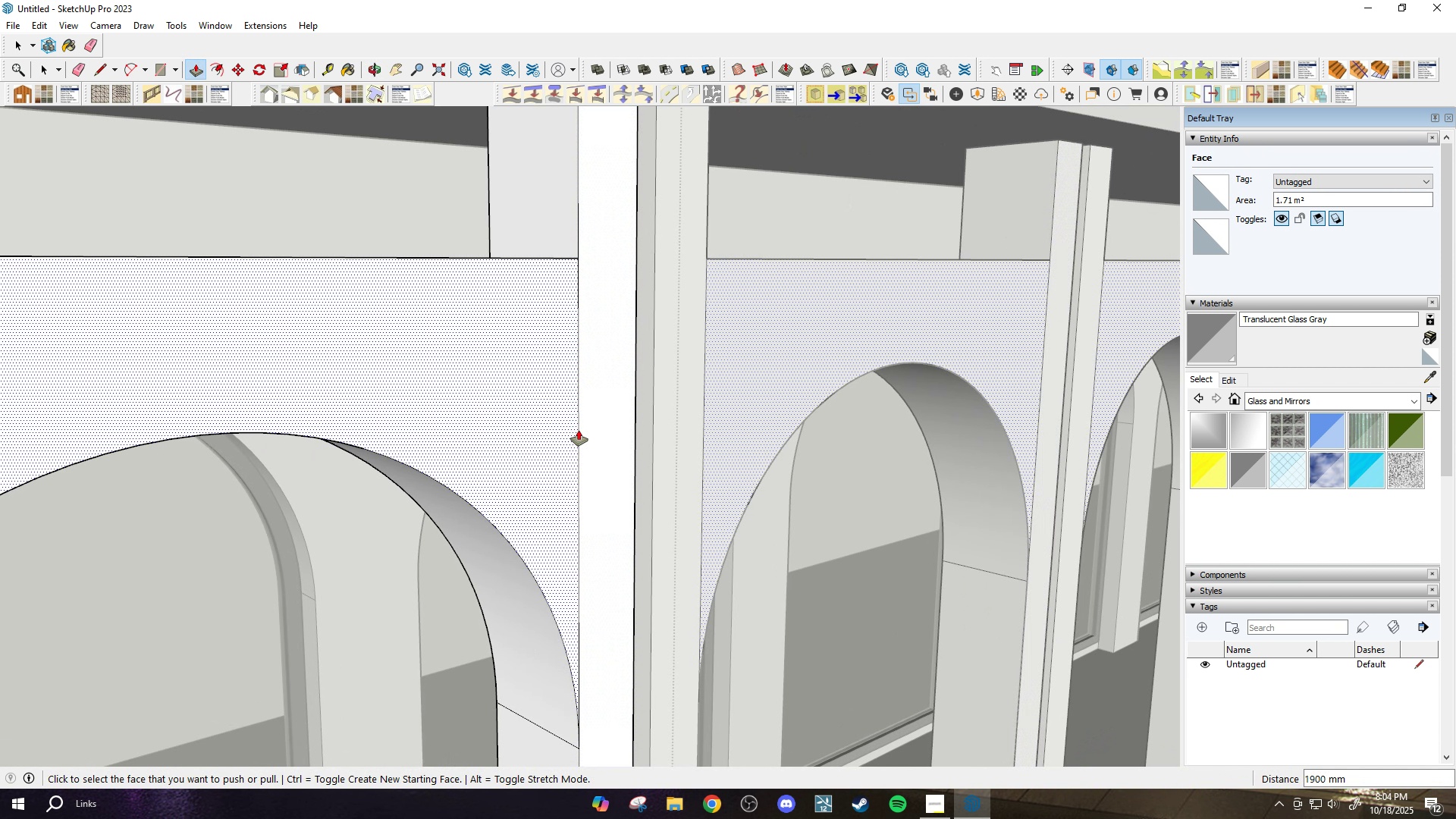 
key(Control+ControlLeft)
 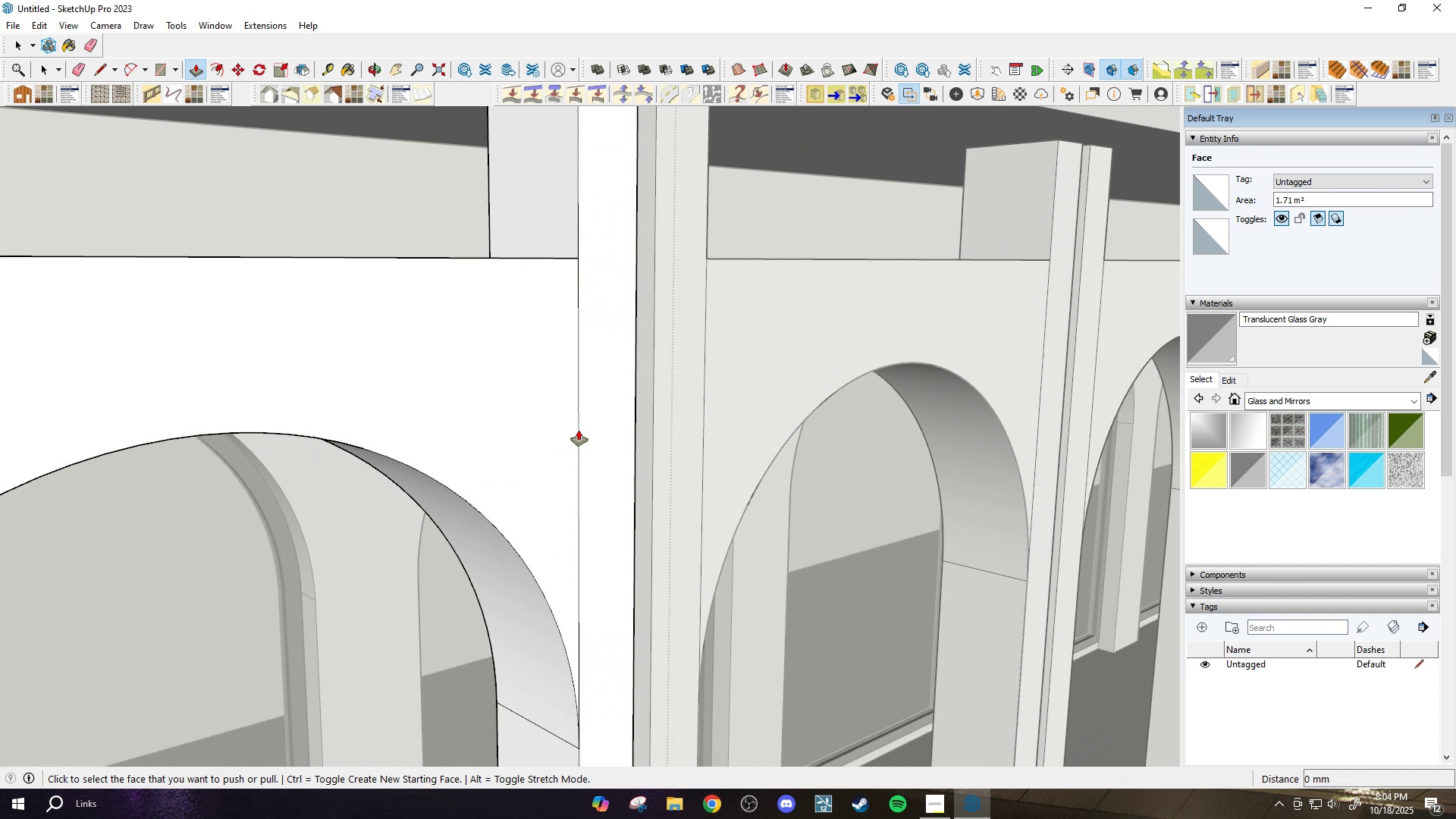 
key(Control+Z)
 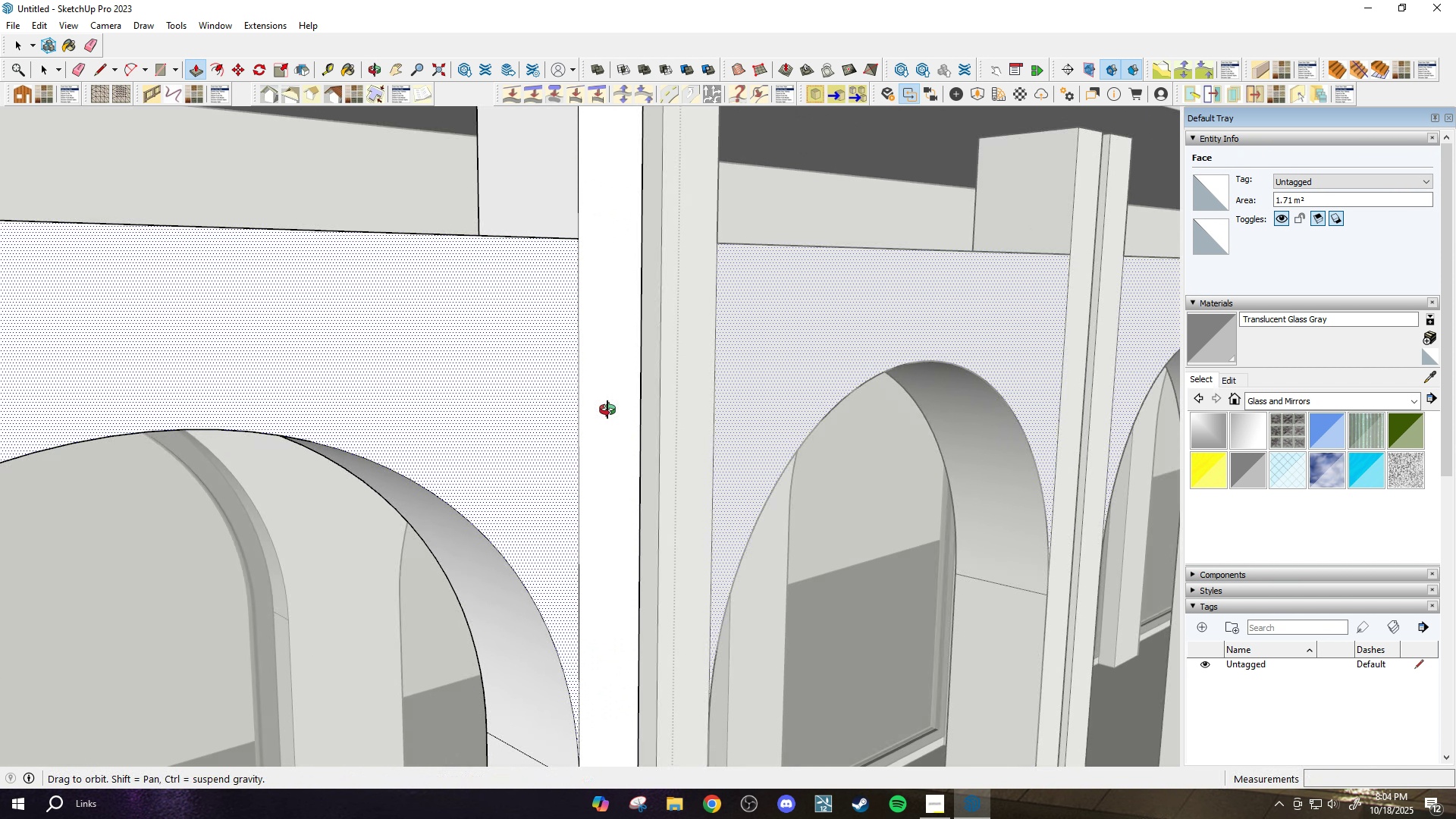 
scroll: coordinate [577, 431], scroll_direction: up, amount: 1.0
 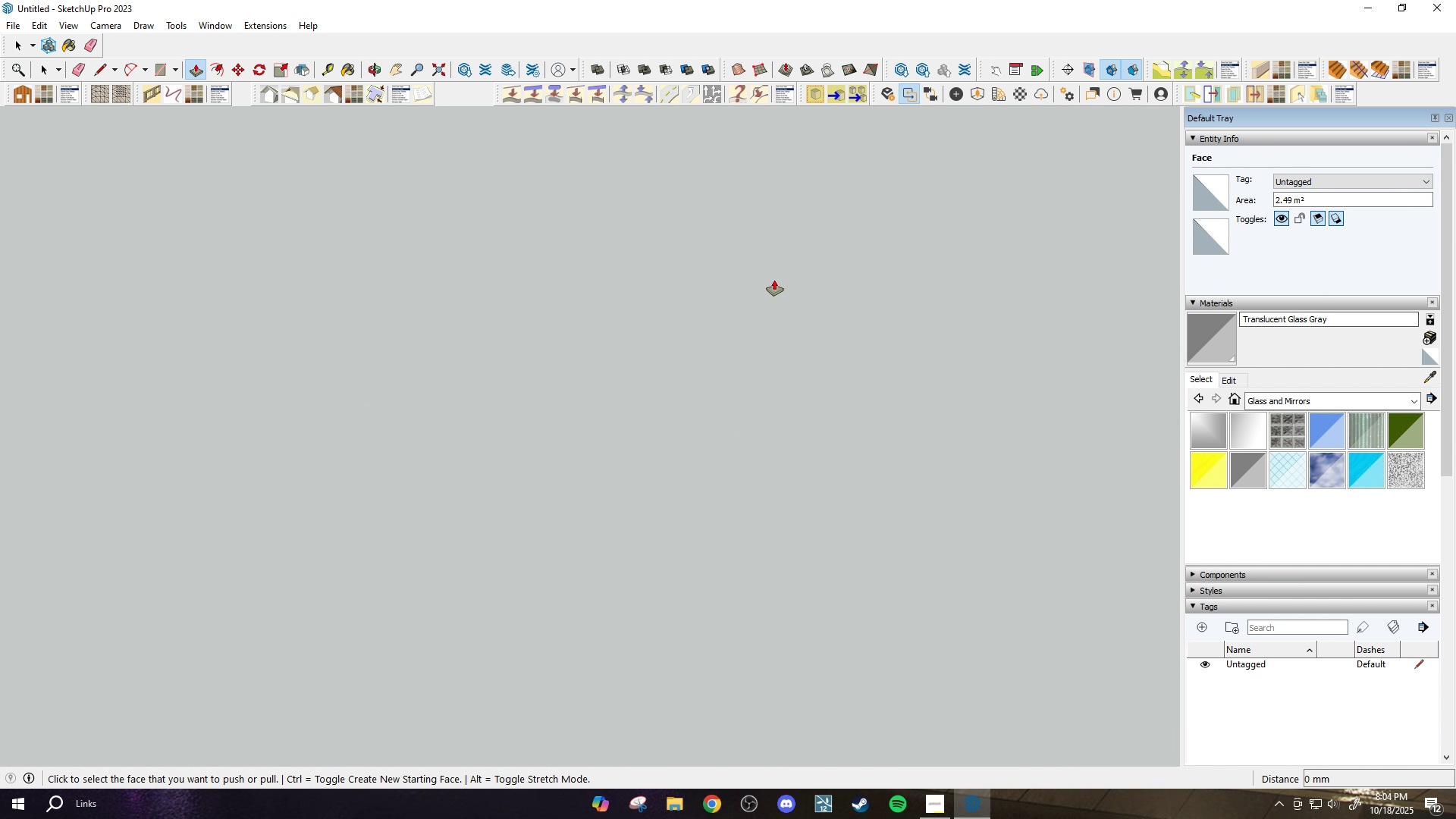 
key(H)
 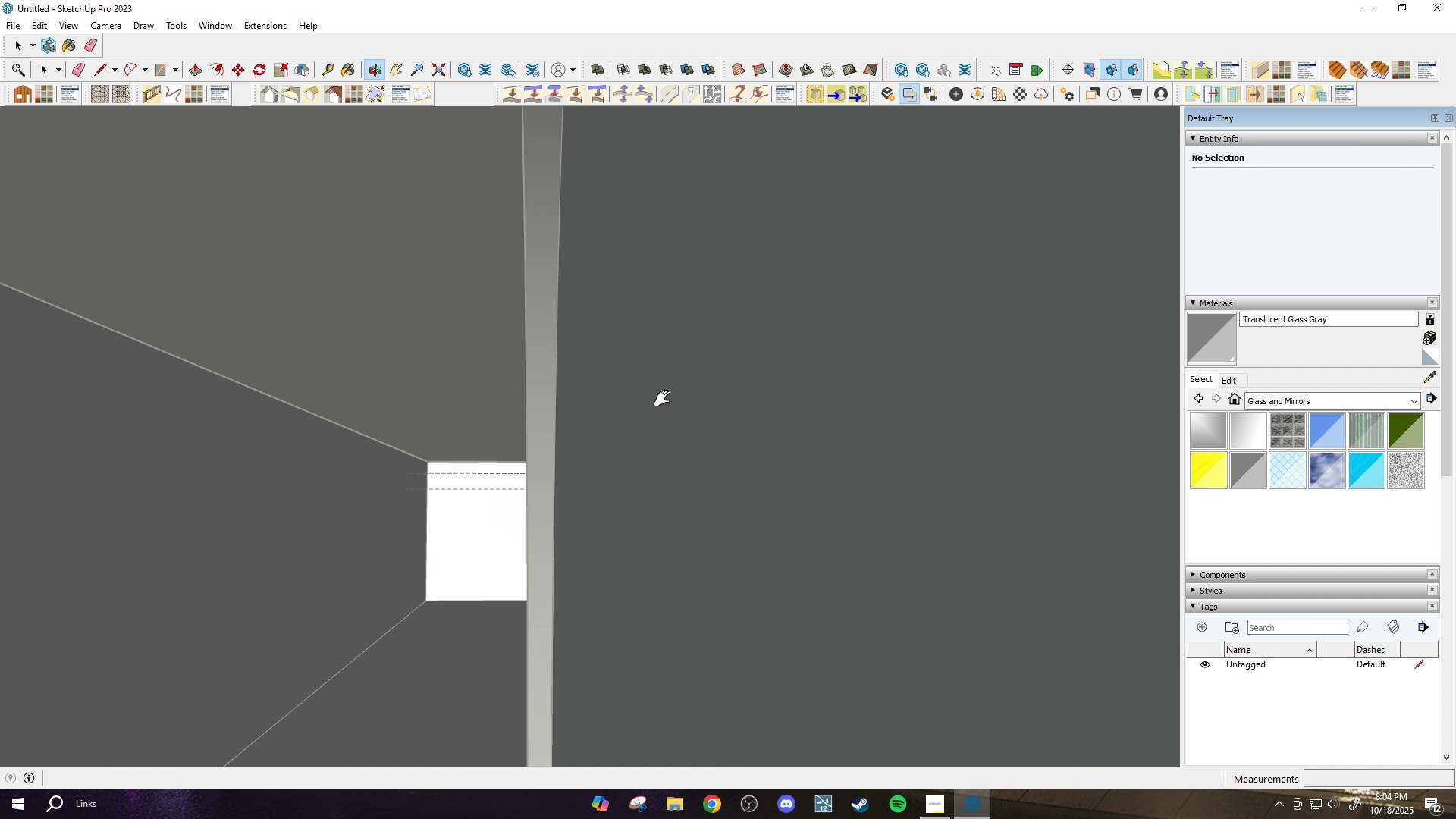 
left_click_drag(start_coordinate=[708, 395], to_coordinate=[323, 389])
 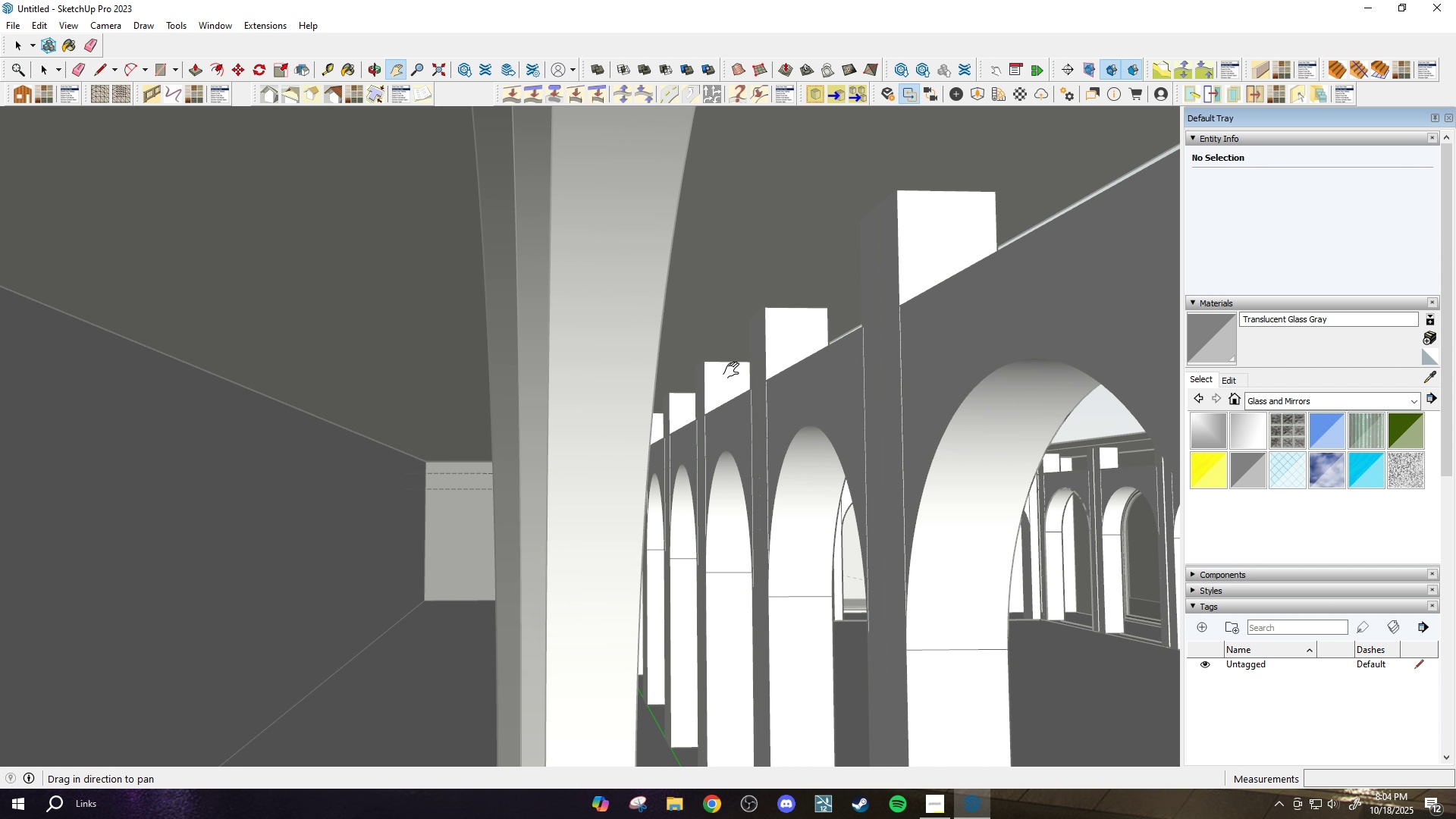 
left_click_drag(start_coordinate=[755, 369], to_coordinate=[613, 385])
 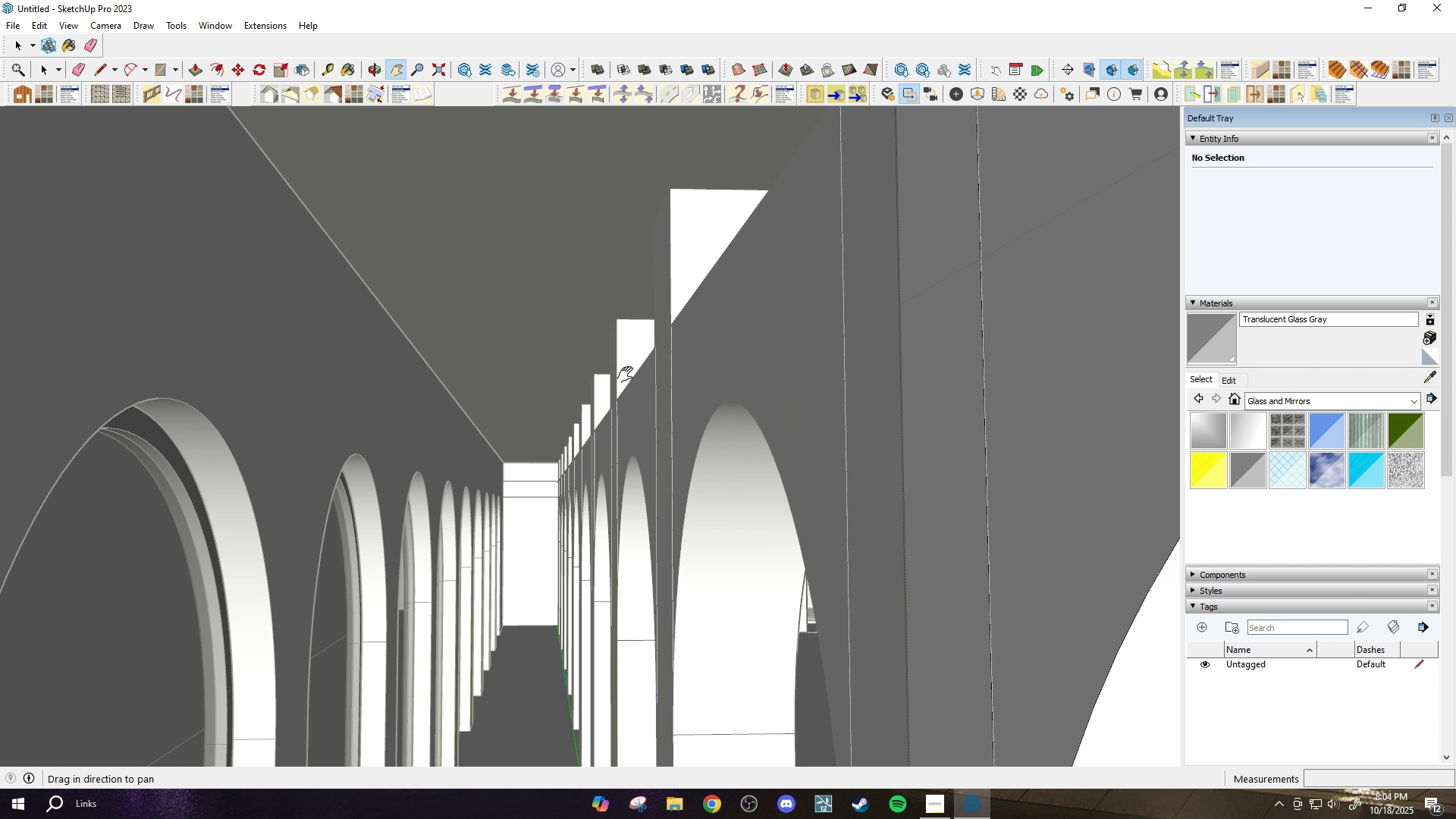 
scroll: coordinate [595, 356], scroll_direction: down, amount: 1.0
 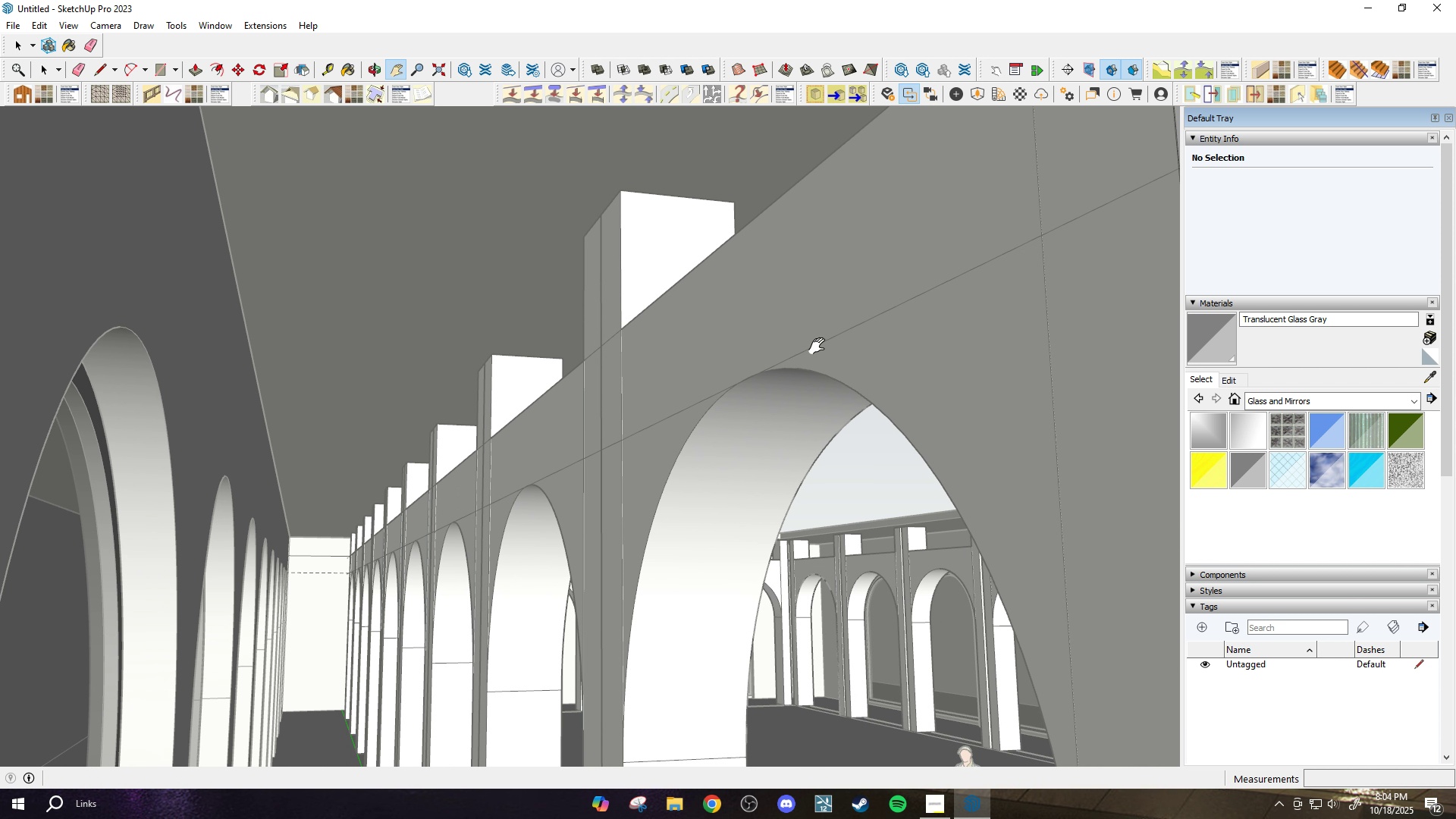 
left_click_drag(start_coordinate=[834, 344], to_coordinate=[661, 369])
 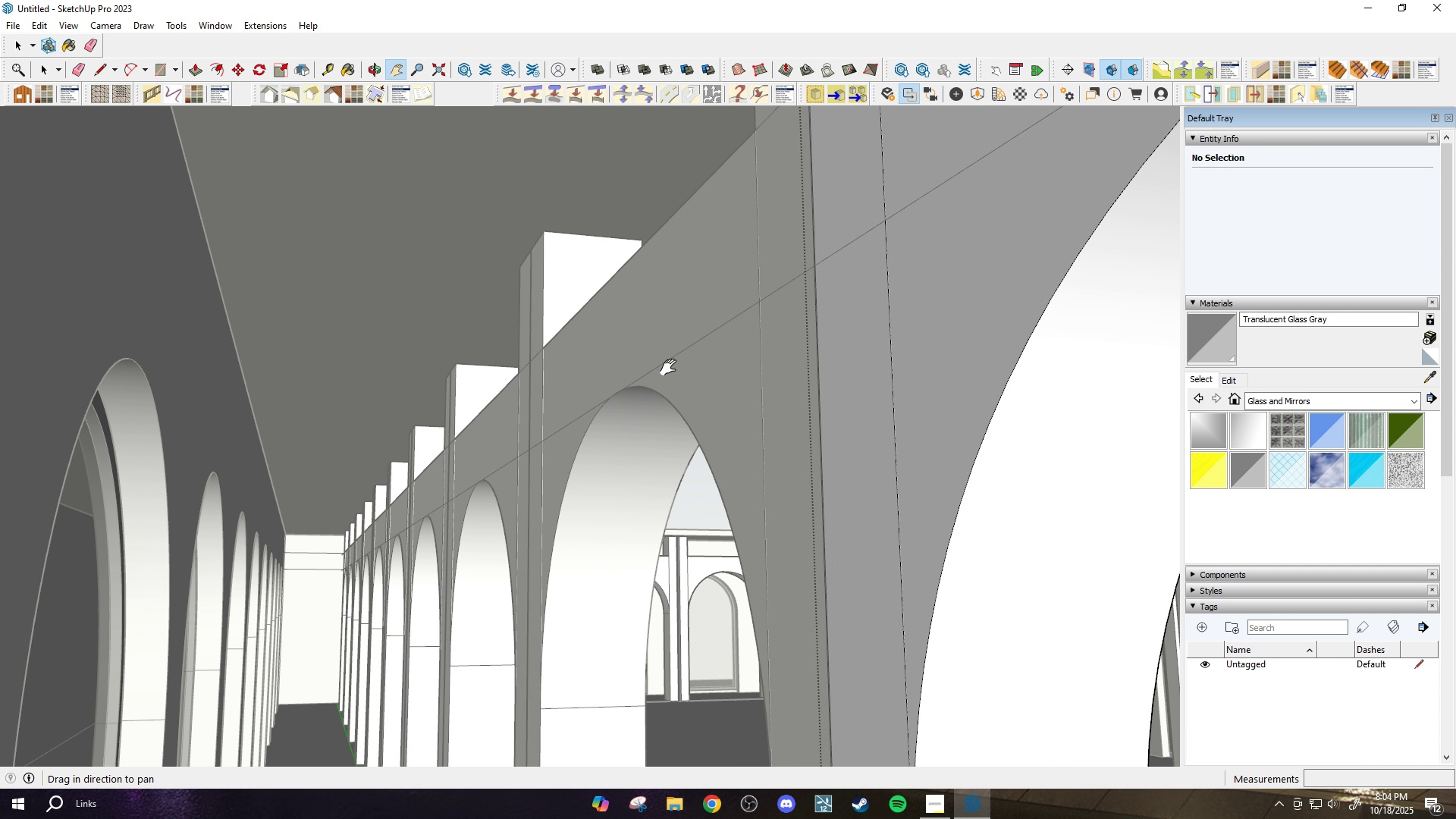 
scroll: coordinate [668, 367], scroll_direction: down, amount: 4.0
 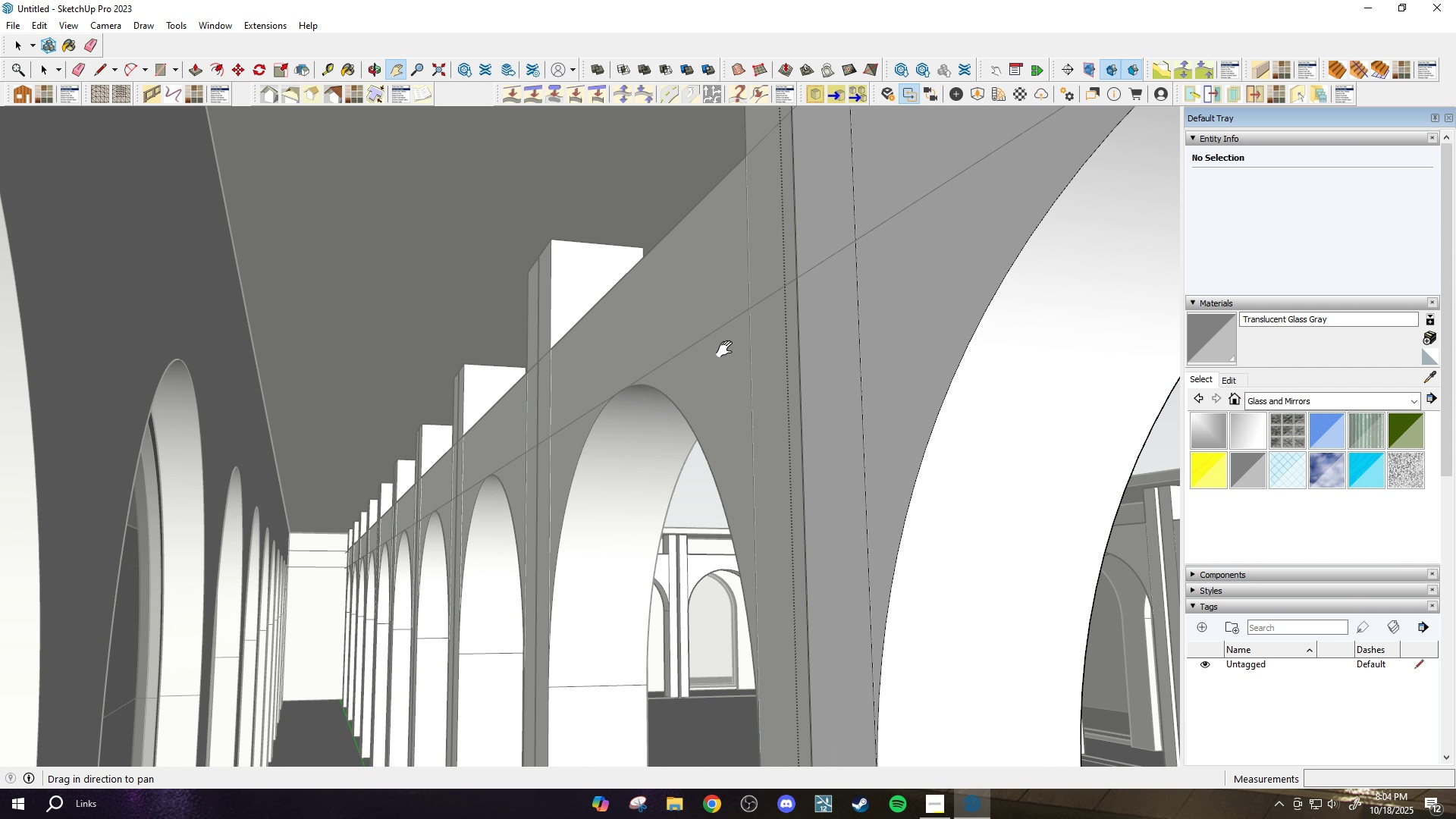 
key(Period)
 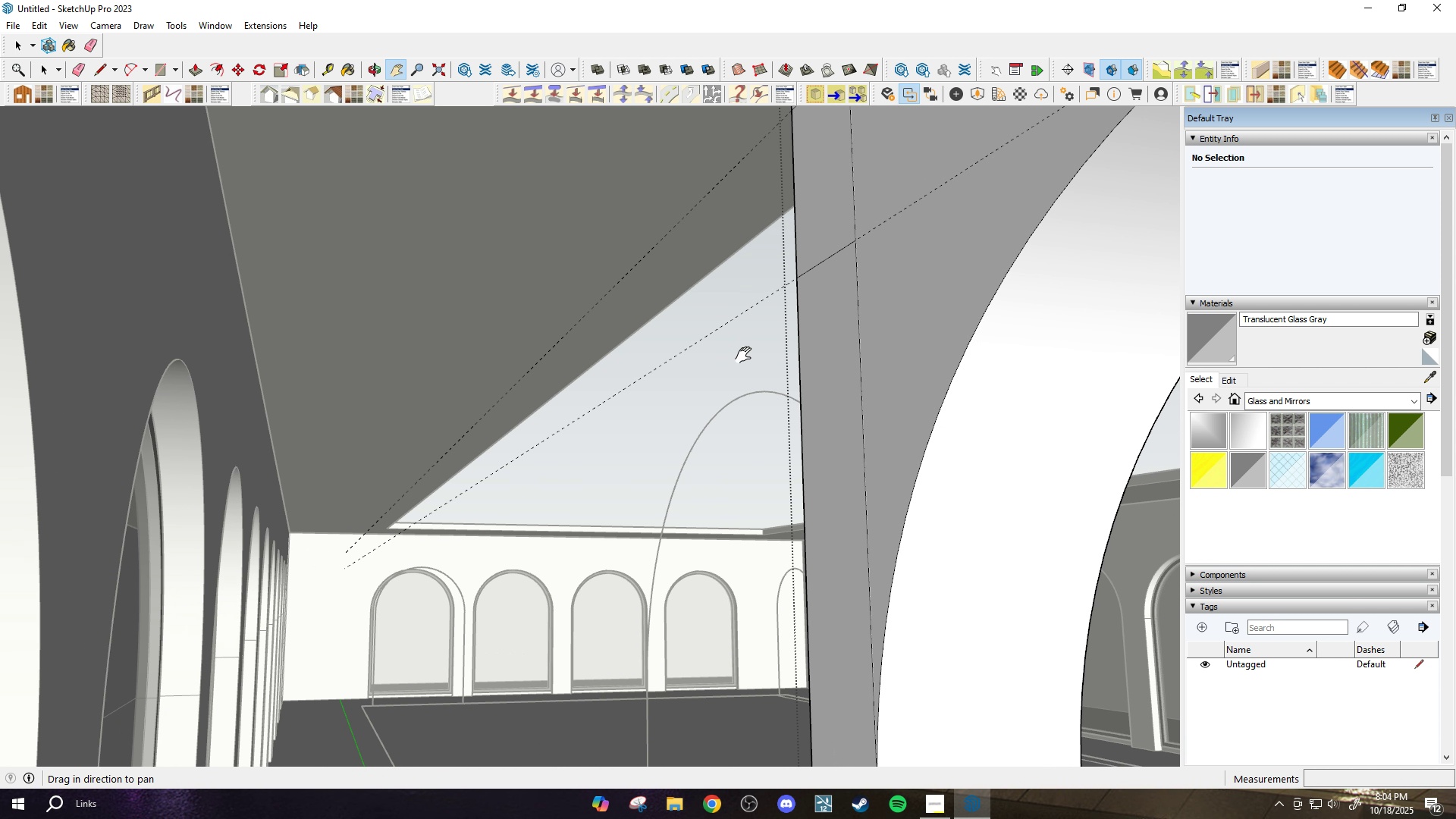 
key(Slash)
 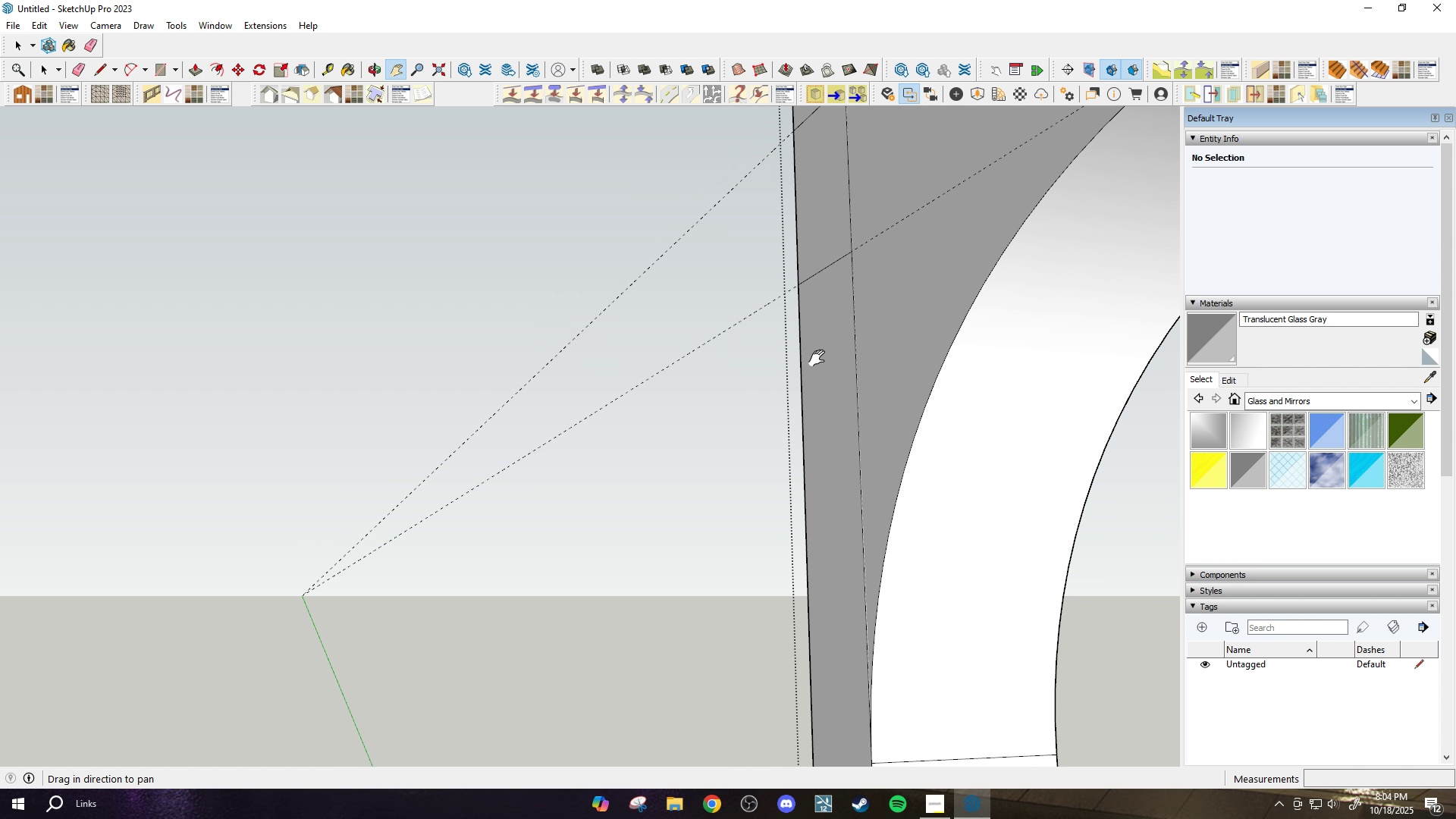 
scroll: coordinate [817, 446], scroll_direction: down, amount: 11.0
 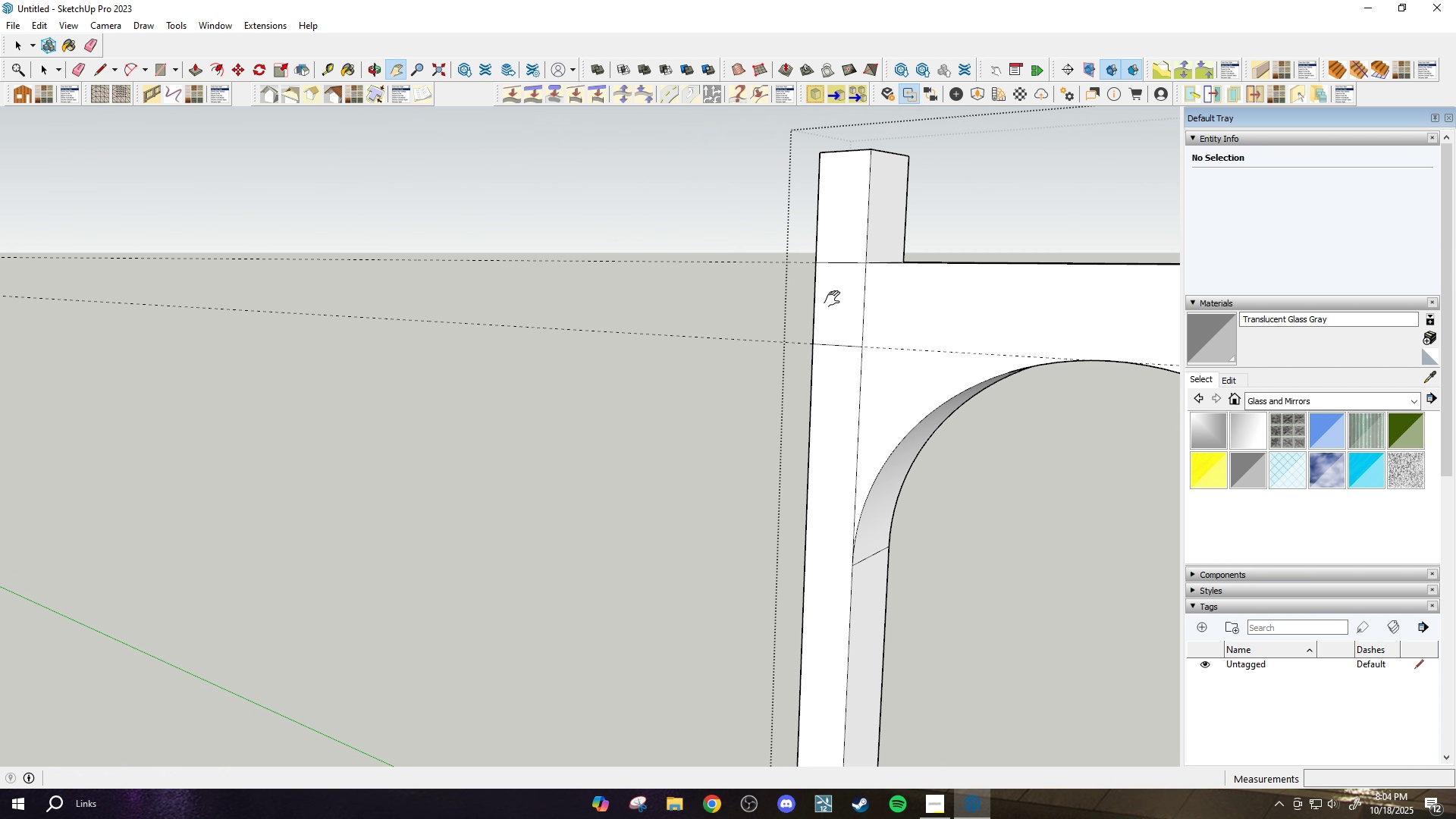 
scroll: coordinate [835, 290], scroll_direction: up, amount: 4.0
 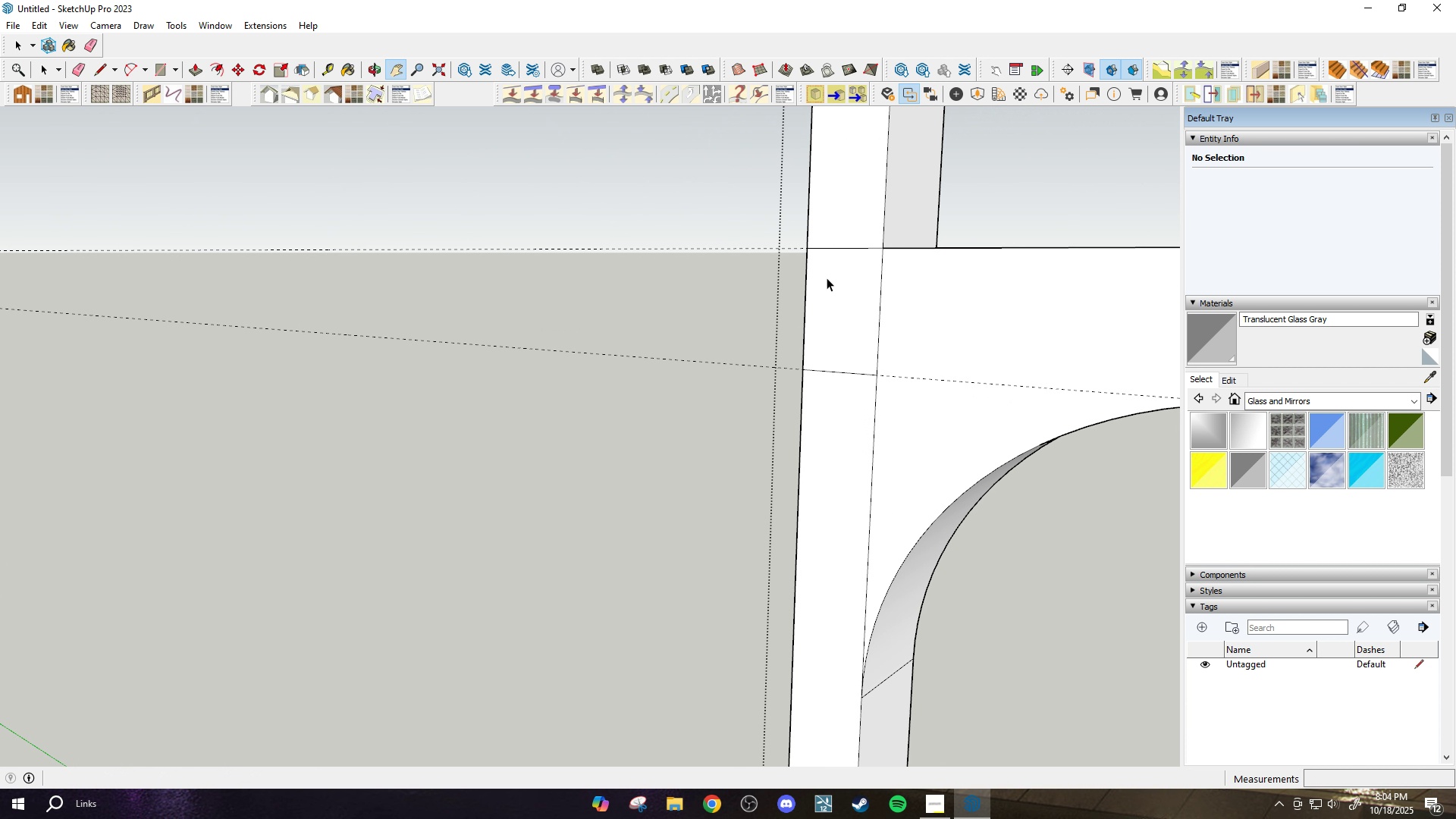 
key(Space)
 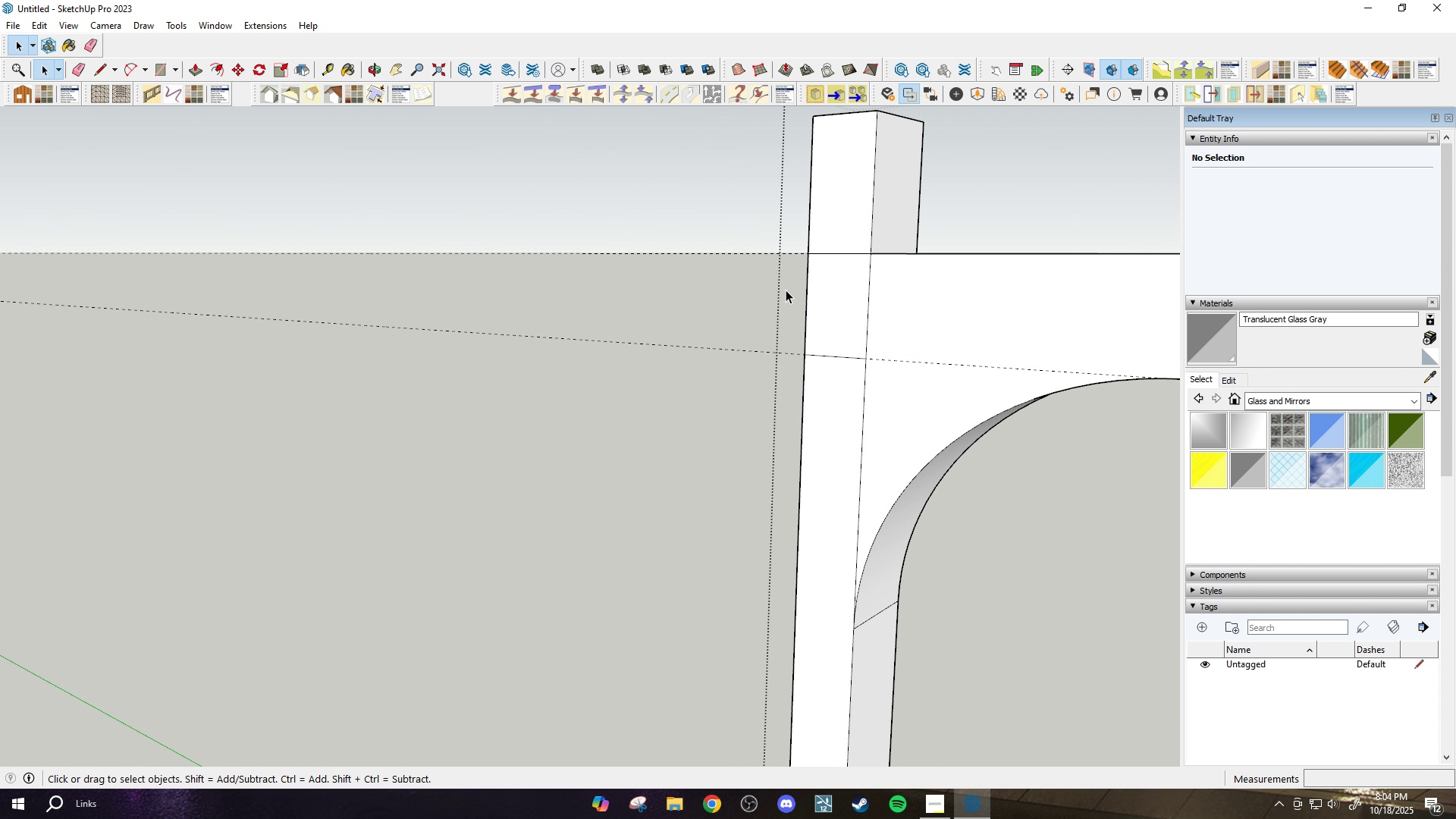 
scroll: coordinate [1069, 337], scroll_direction: down, amount: 8.0
 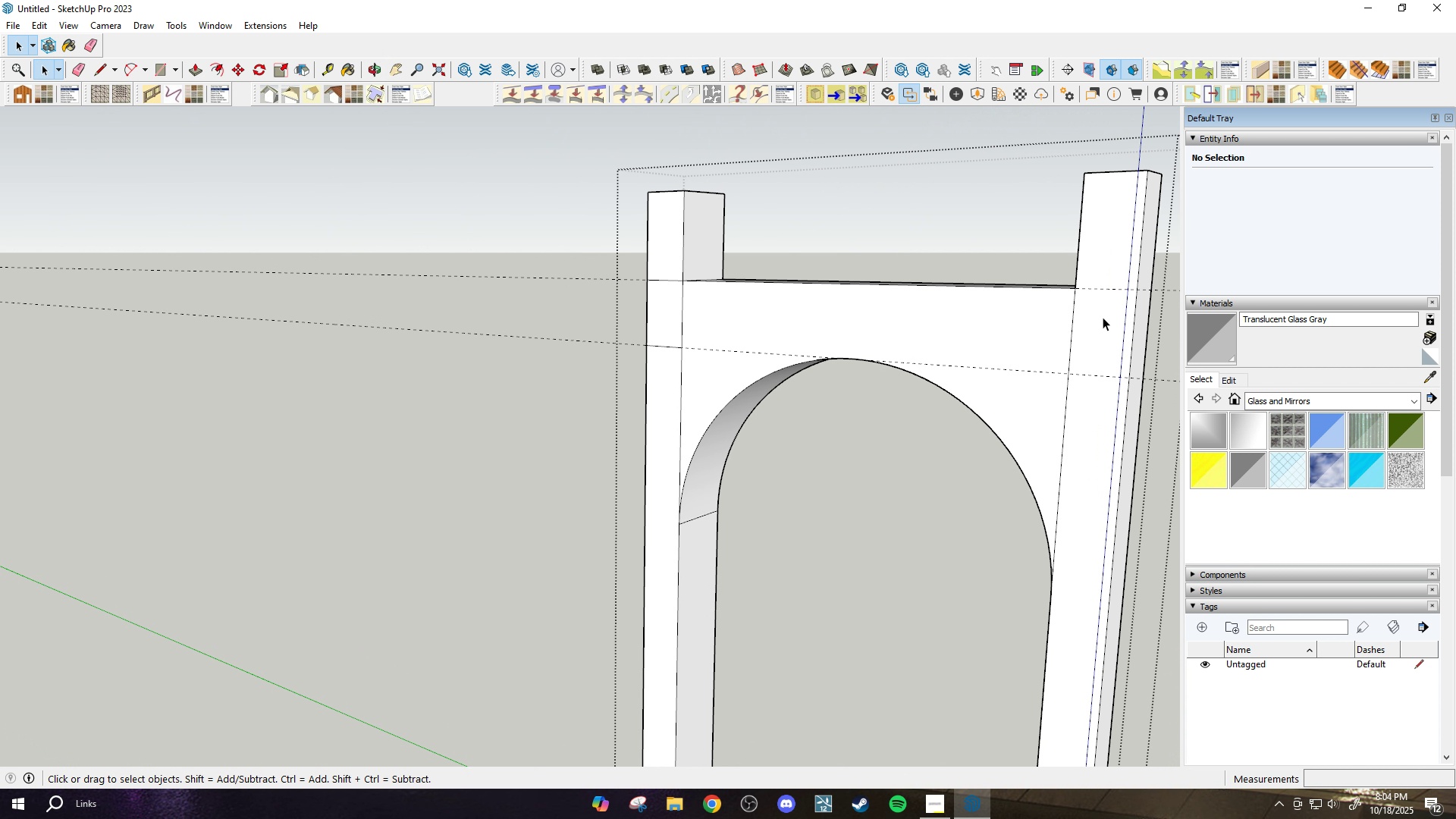 
key(R)
 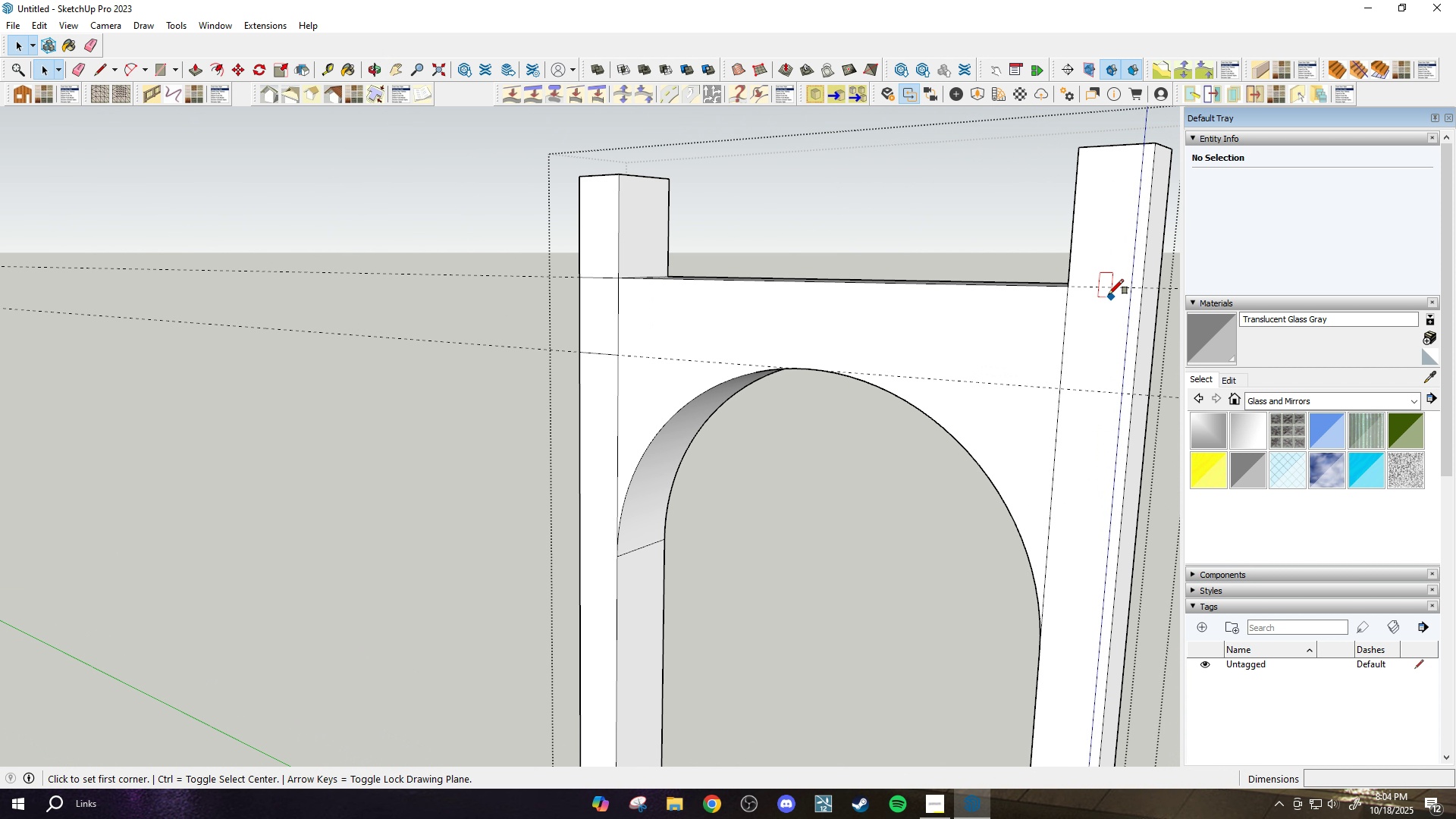 
scroll: coordinate [1112, 298], scroll_direction: up, amount: 2.0
 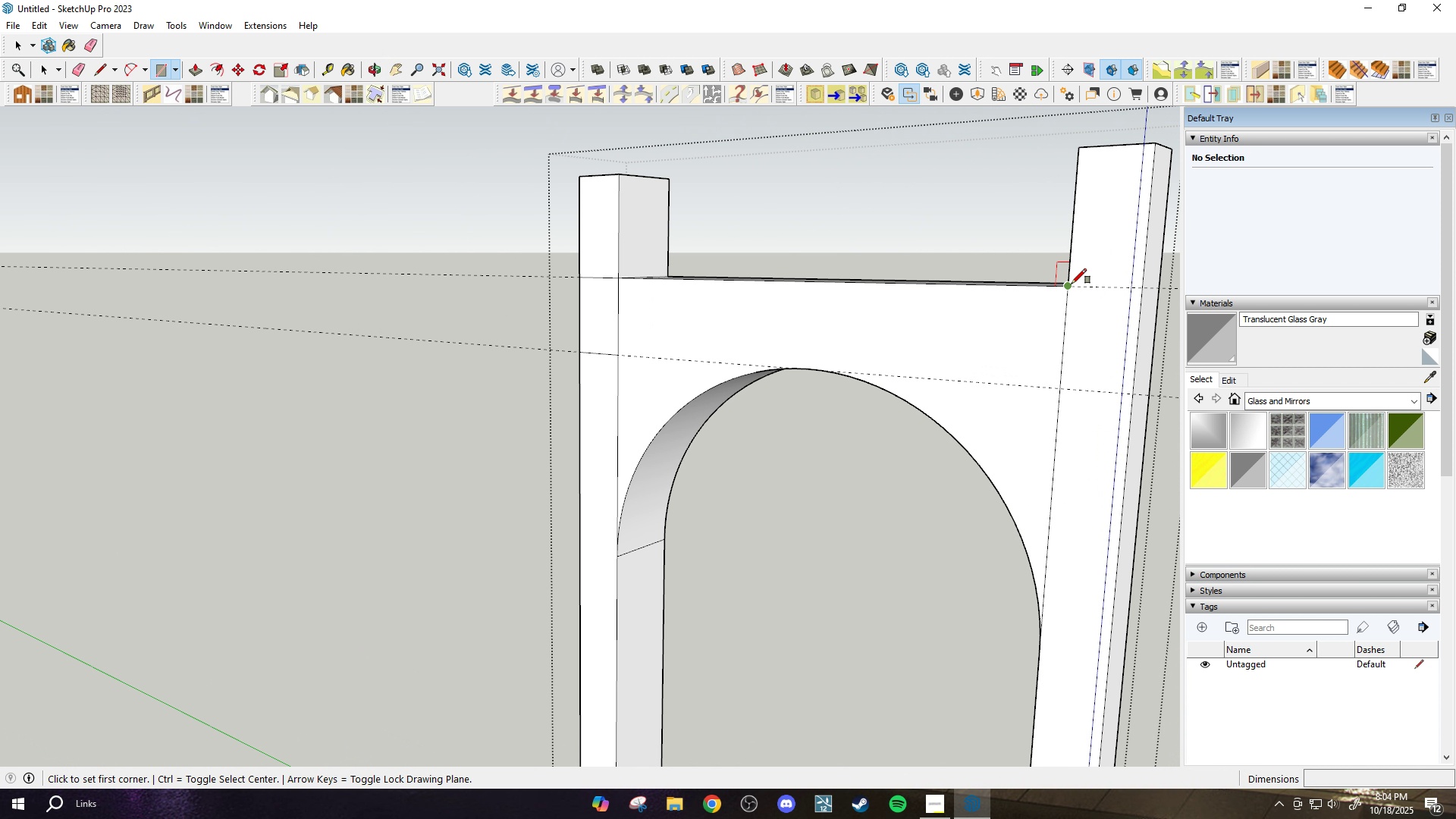 
left_click_drag(start_coordinate=[1072, 284], to_coordinate=[1077, 285])
 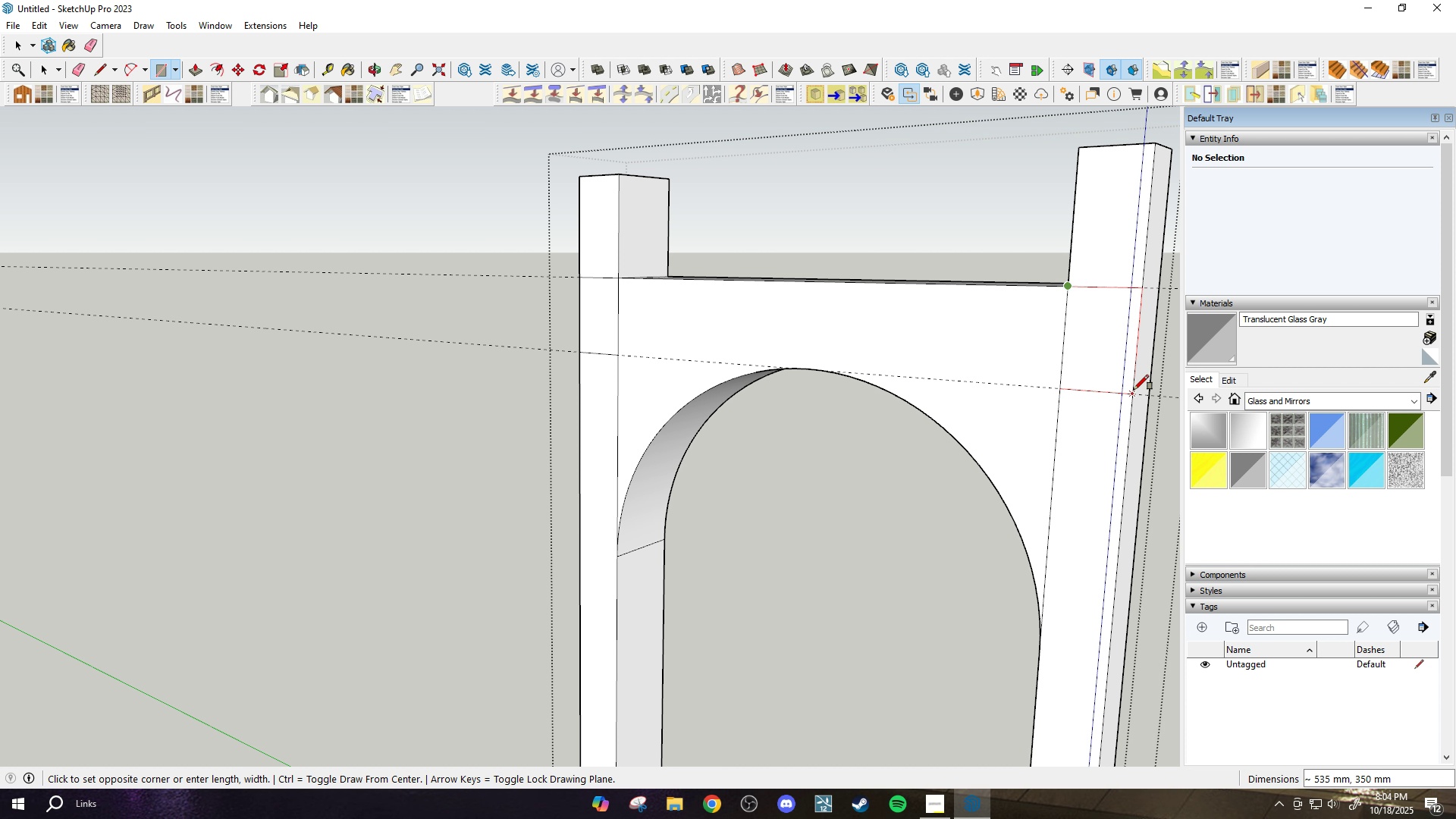 
left_click([1134, 390])
 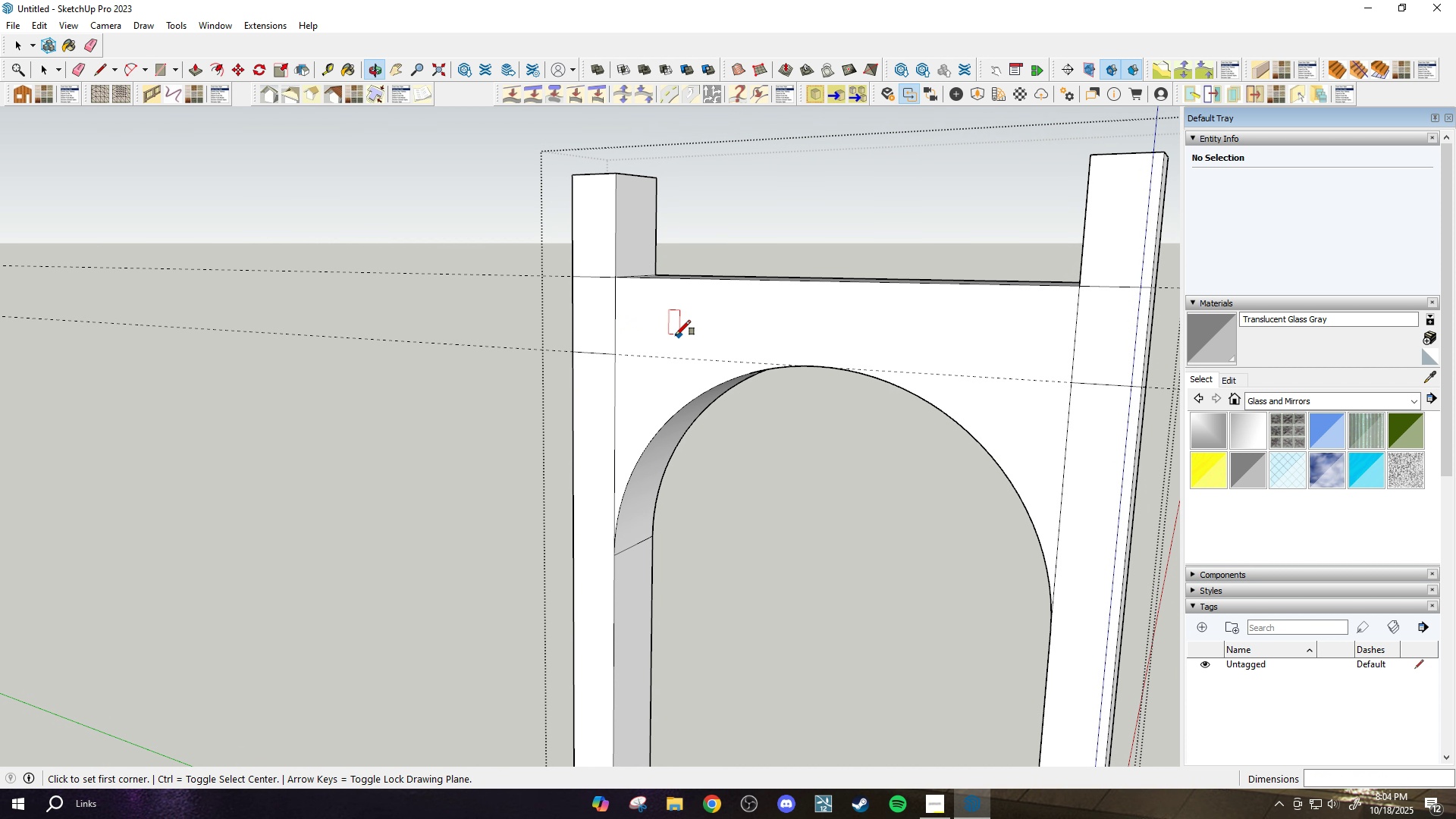 
key(L)
 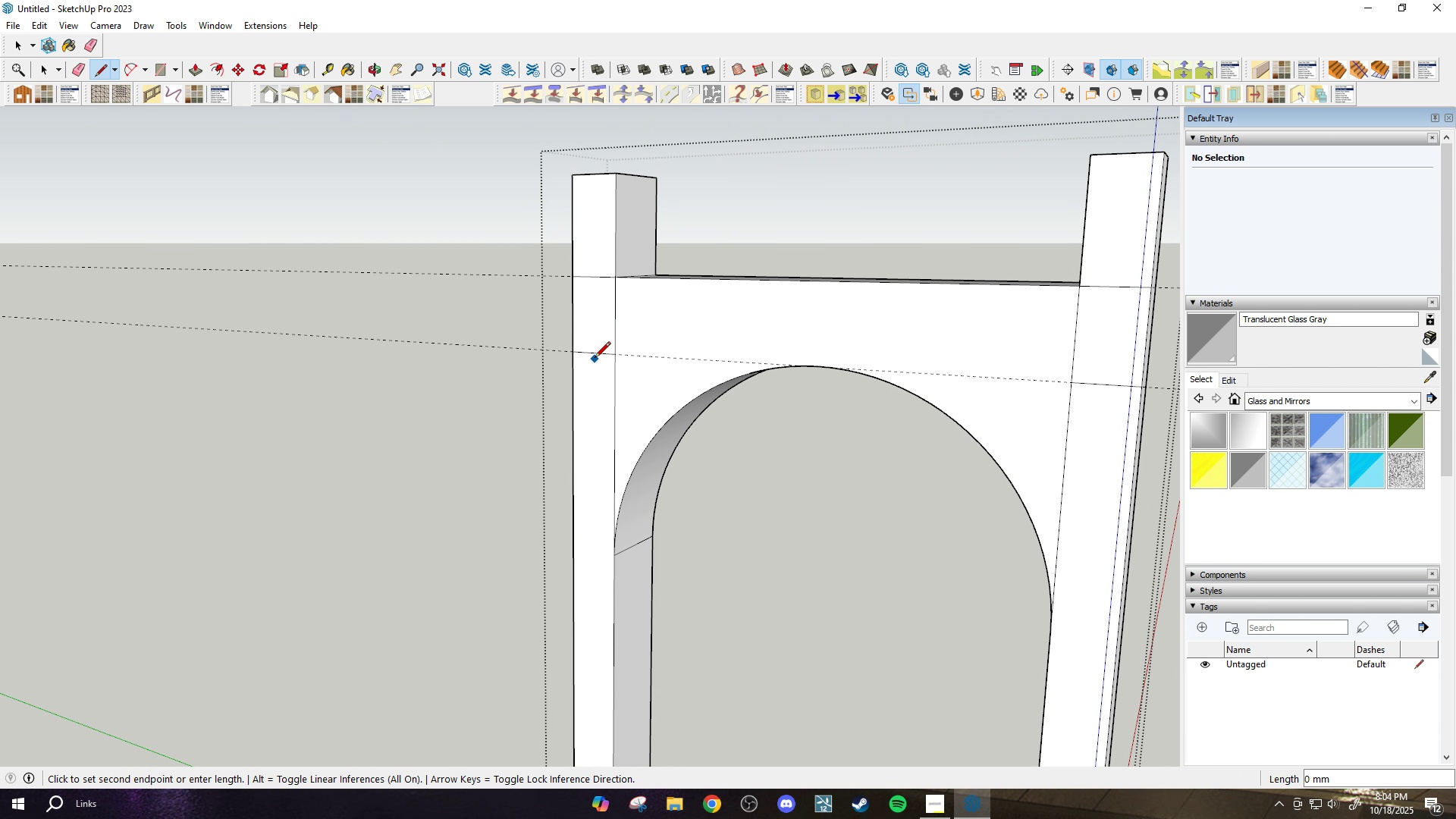 
key(Escape)
 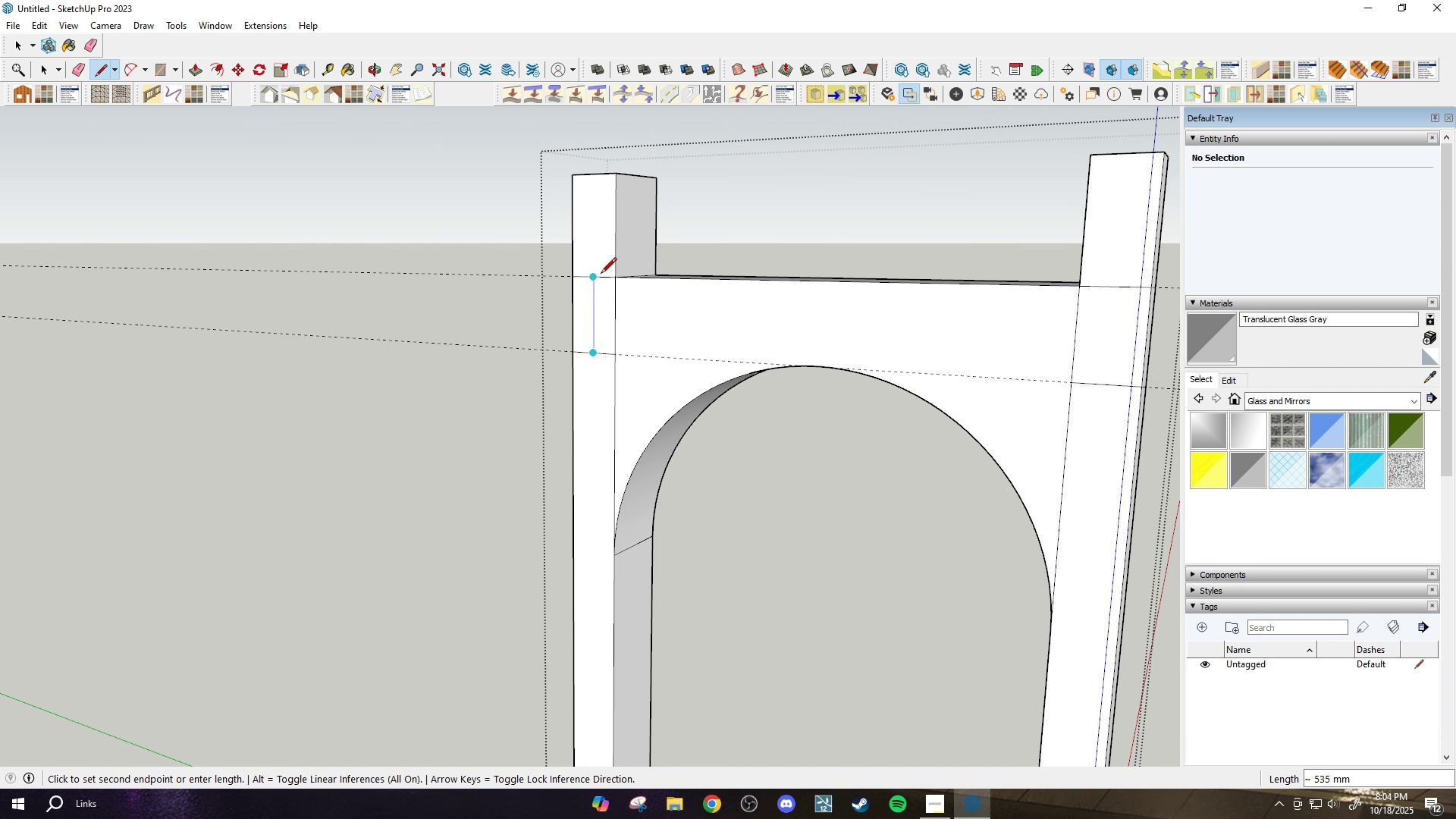 
left_click([601, 275])
 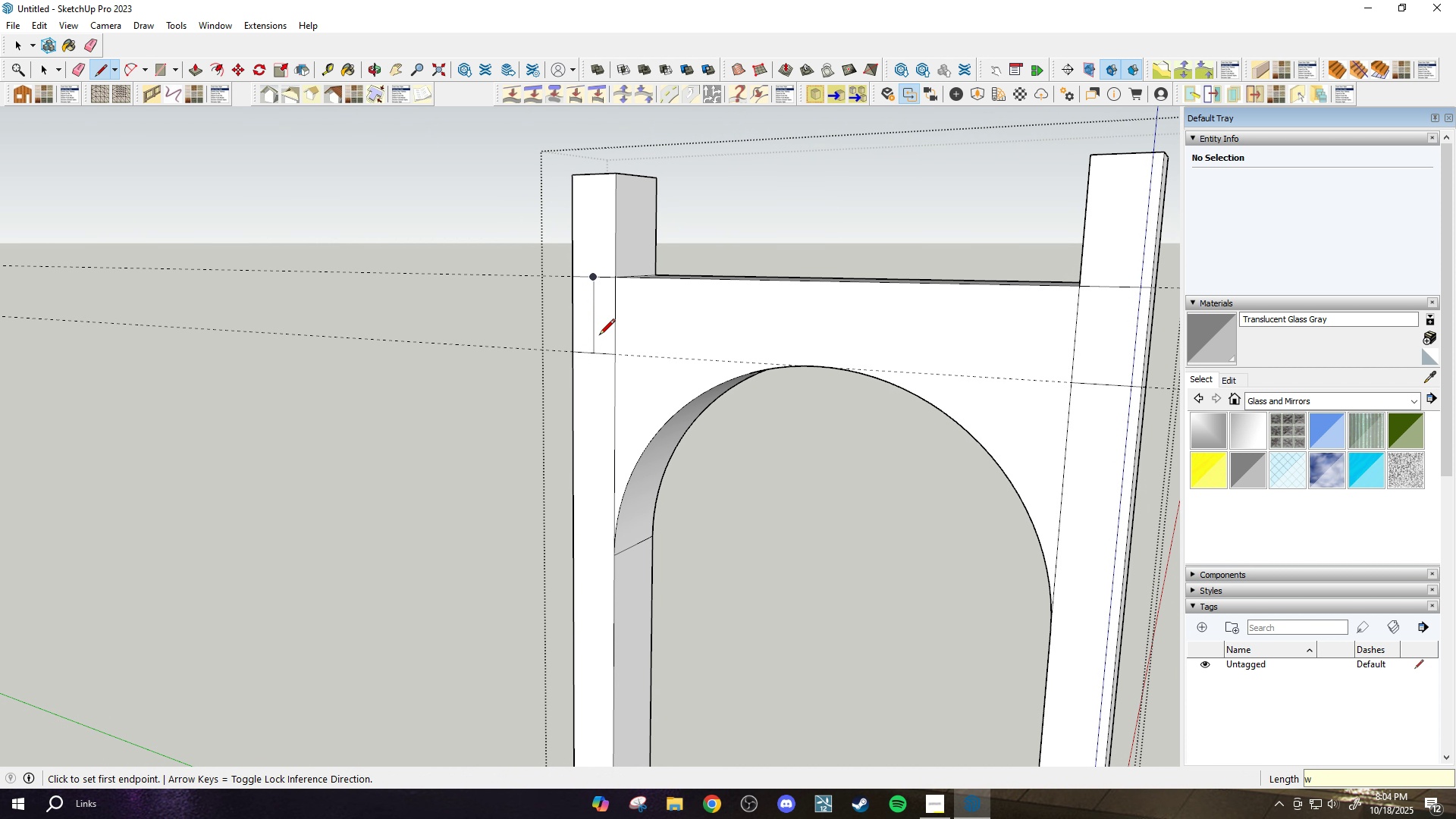 
type(we)
 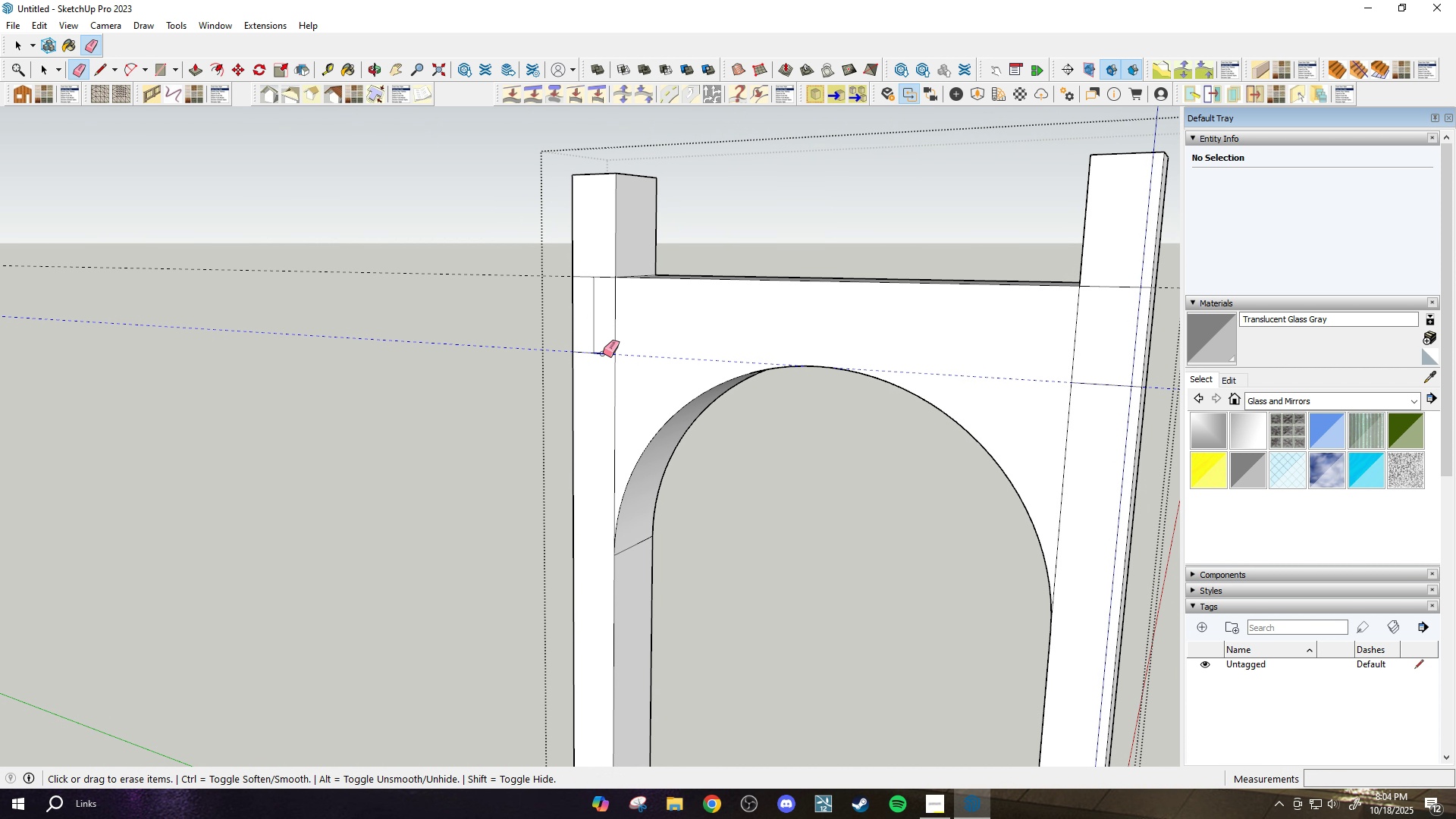 
left_click([603, 353])
 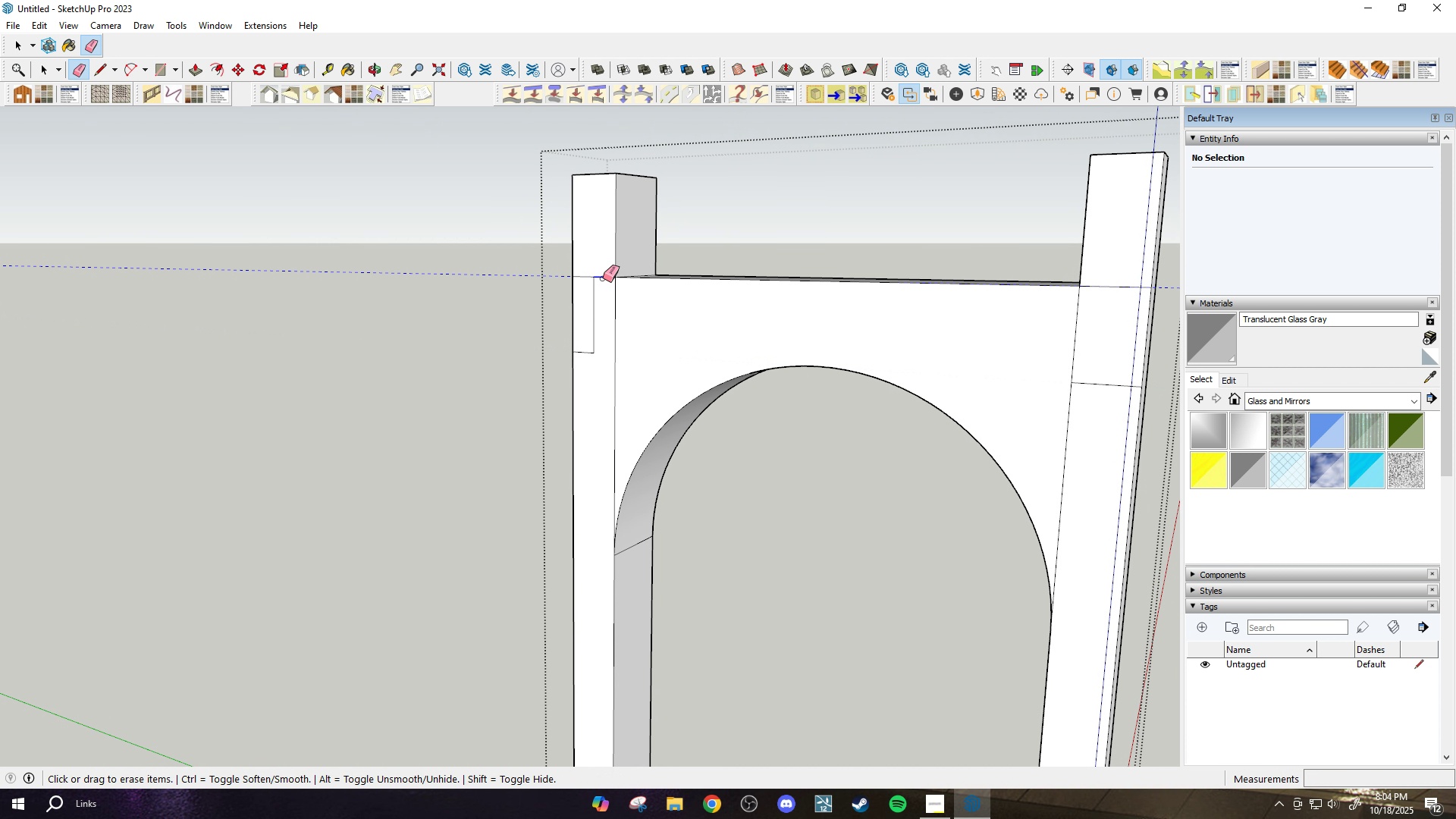 
left_click_drag(start_coordinate=[603, 280], to_coordinate=[603, 276])
 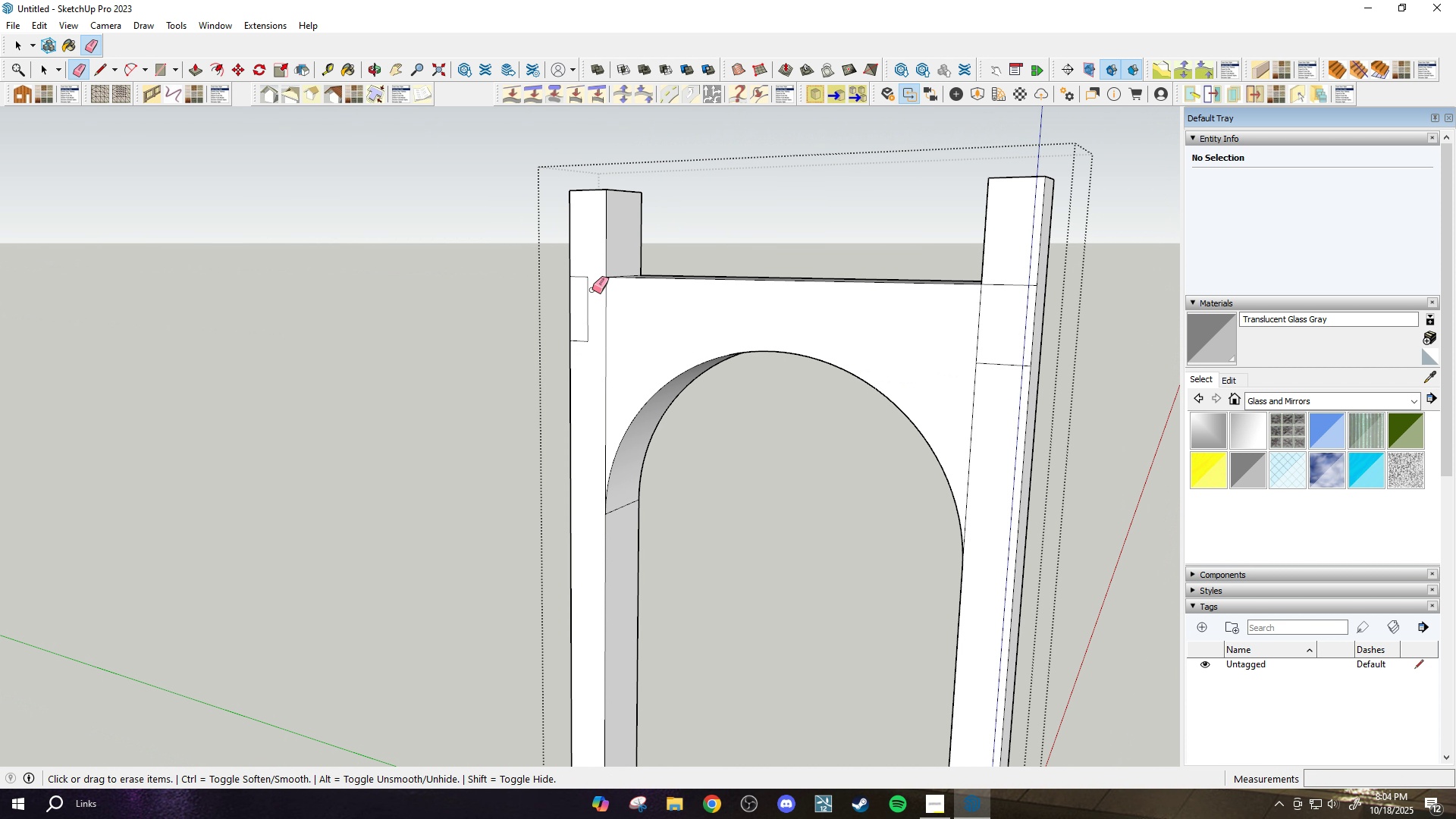 
scroll: coordinate [947, 314], scroll_direction: down, amount: 1.0
 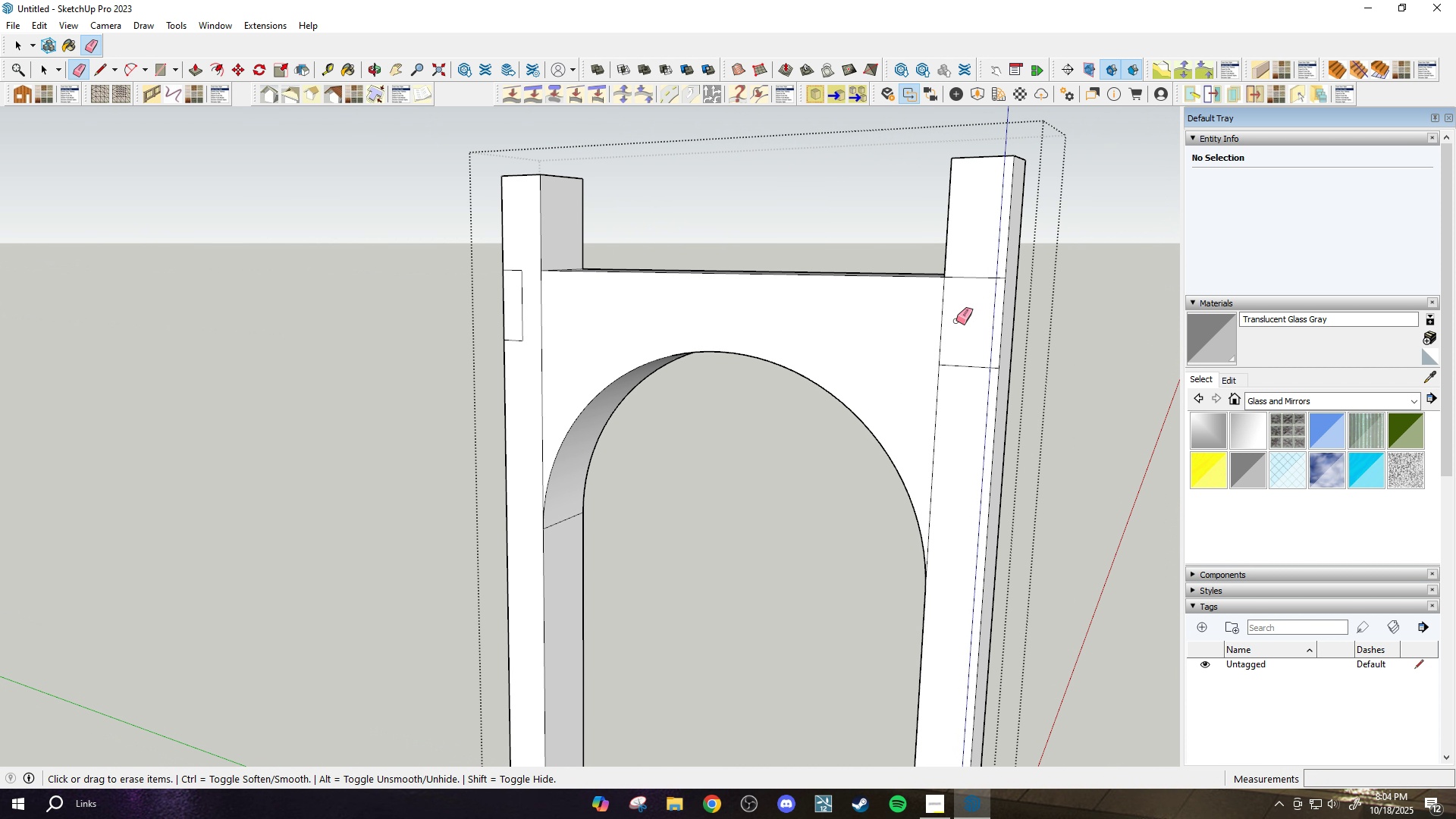 
key(L)
 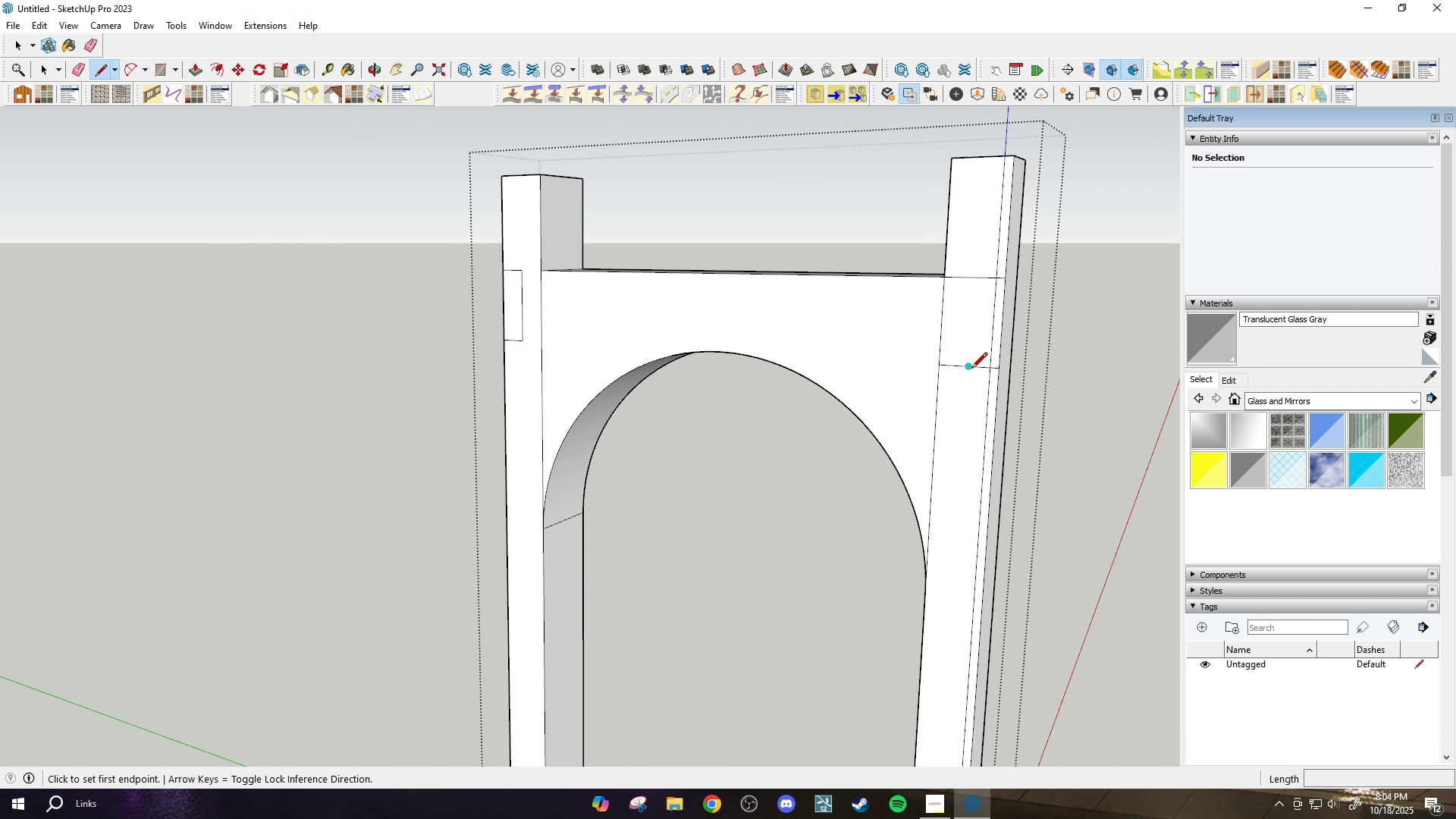 
left_click_drag(start_coordinate=[971, 369], to_coordinate=[971, 365])
 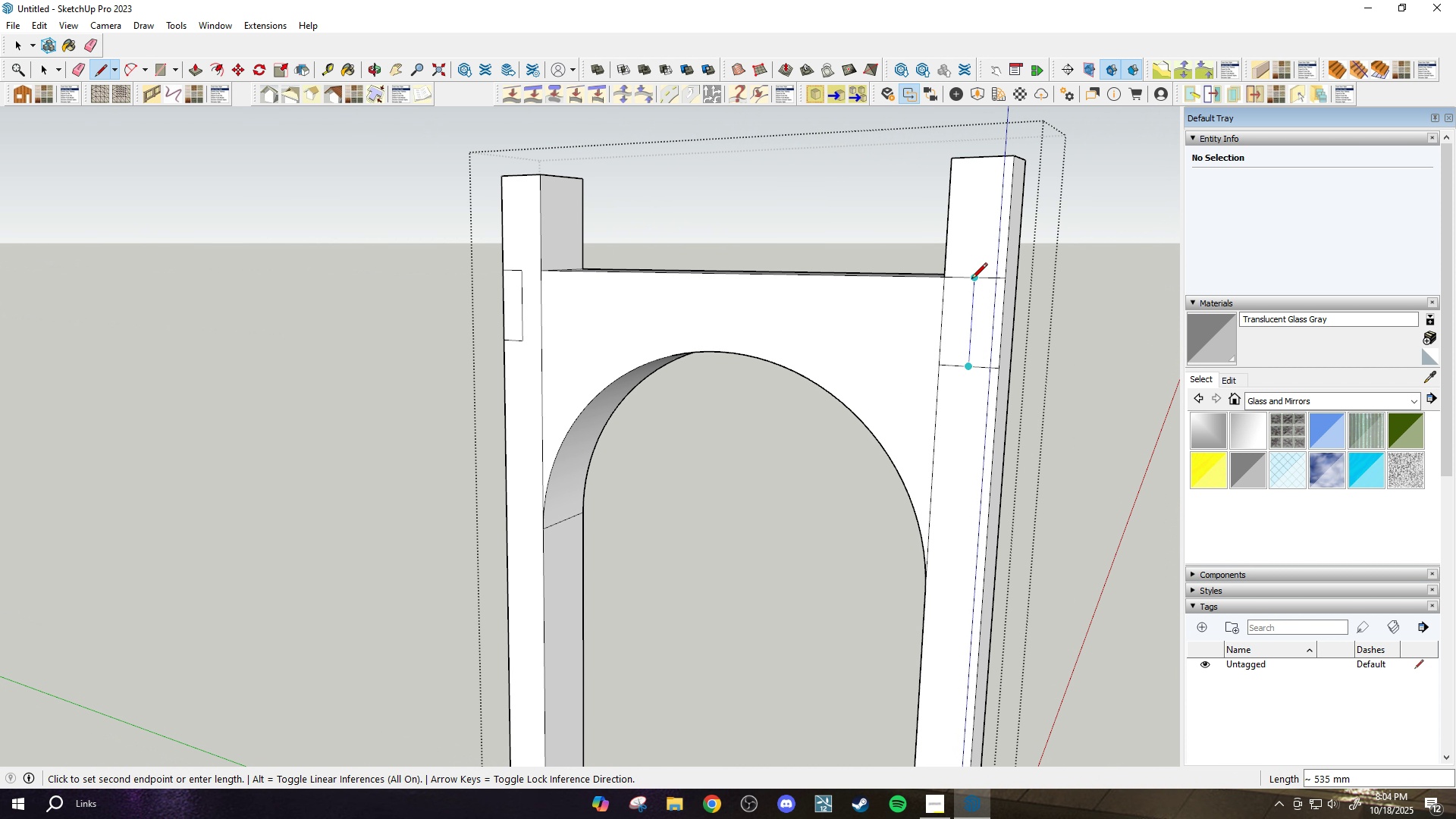 
left_click([971, 280])
 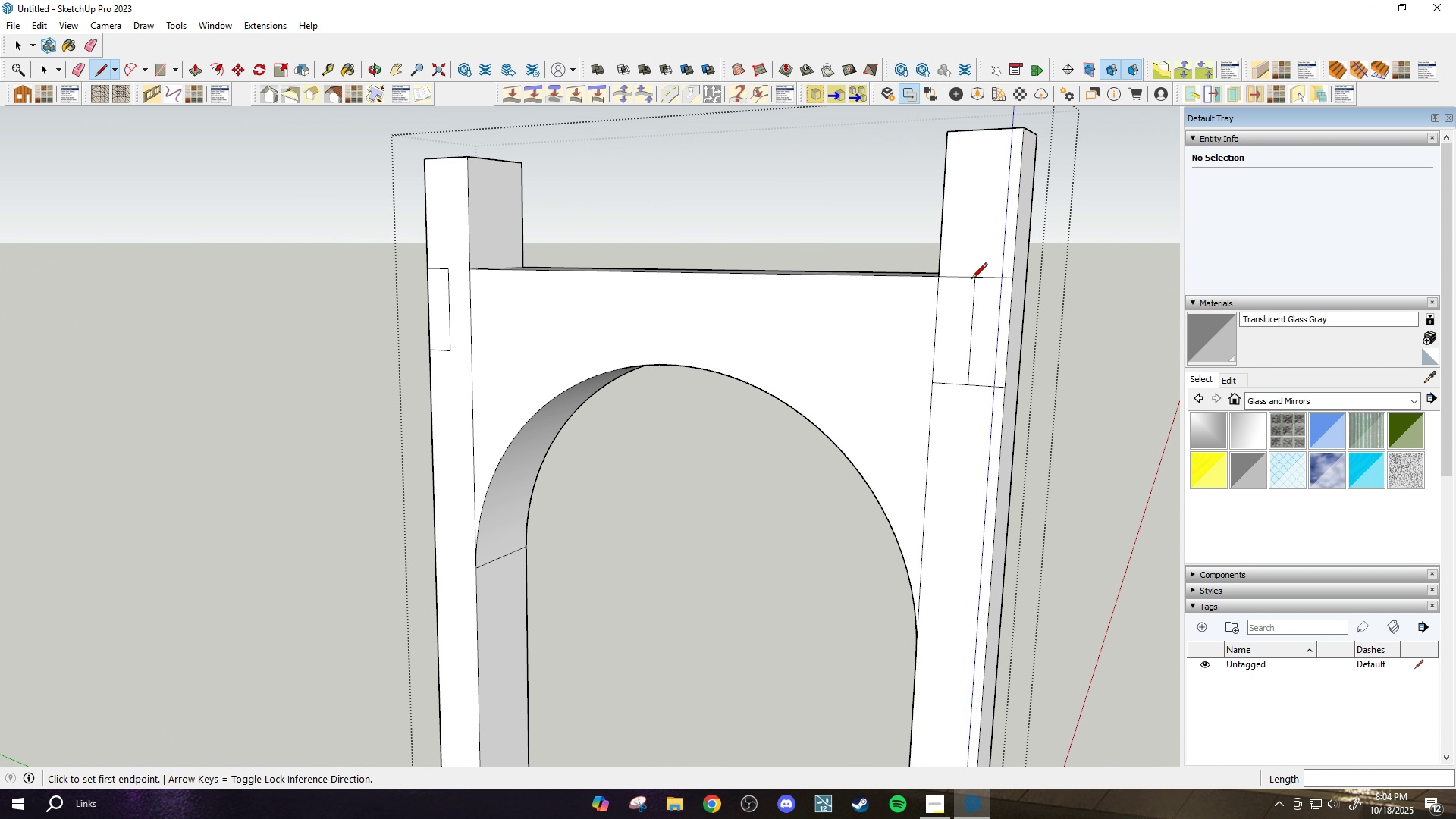 
scroll: coordinate [971, 280], scroll_direction: up, amount: 2.0
 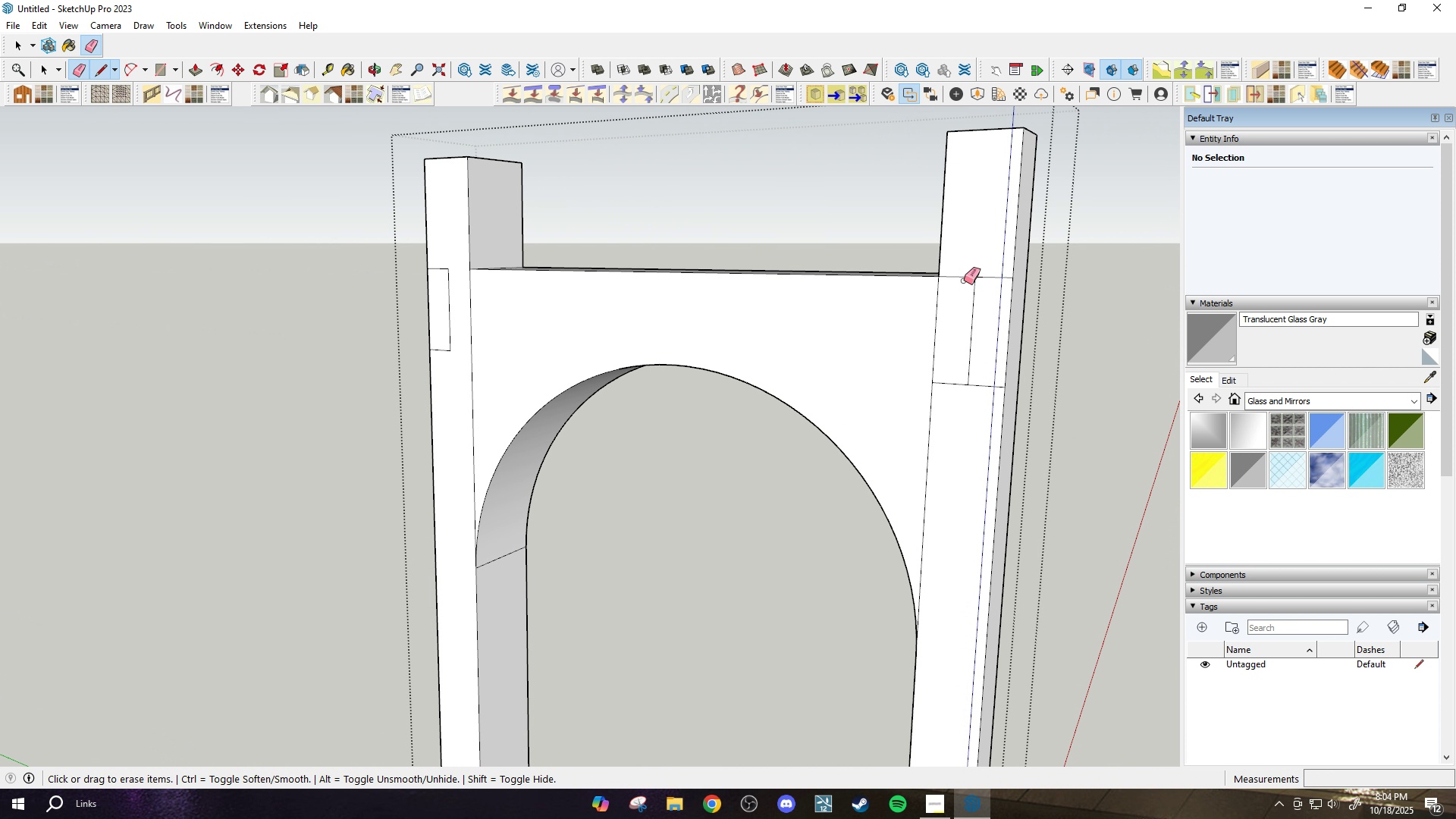 
type(ep)
 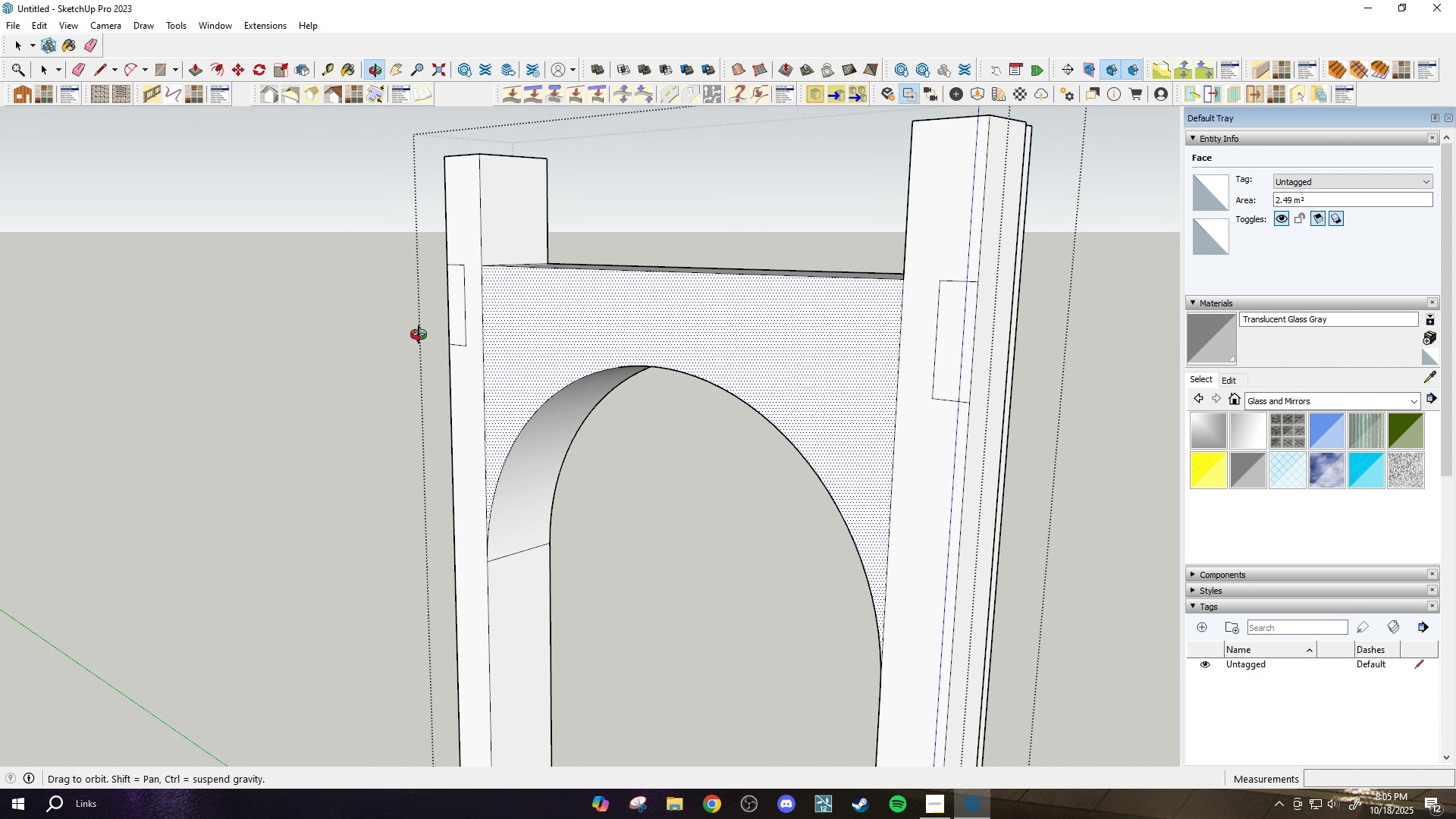 
left_click_drag(start_coordinate=[962, 279], to_coordinate=[959, 271])
 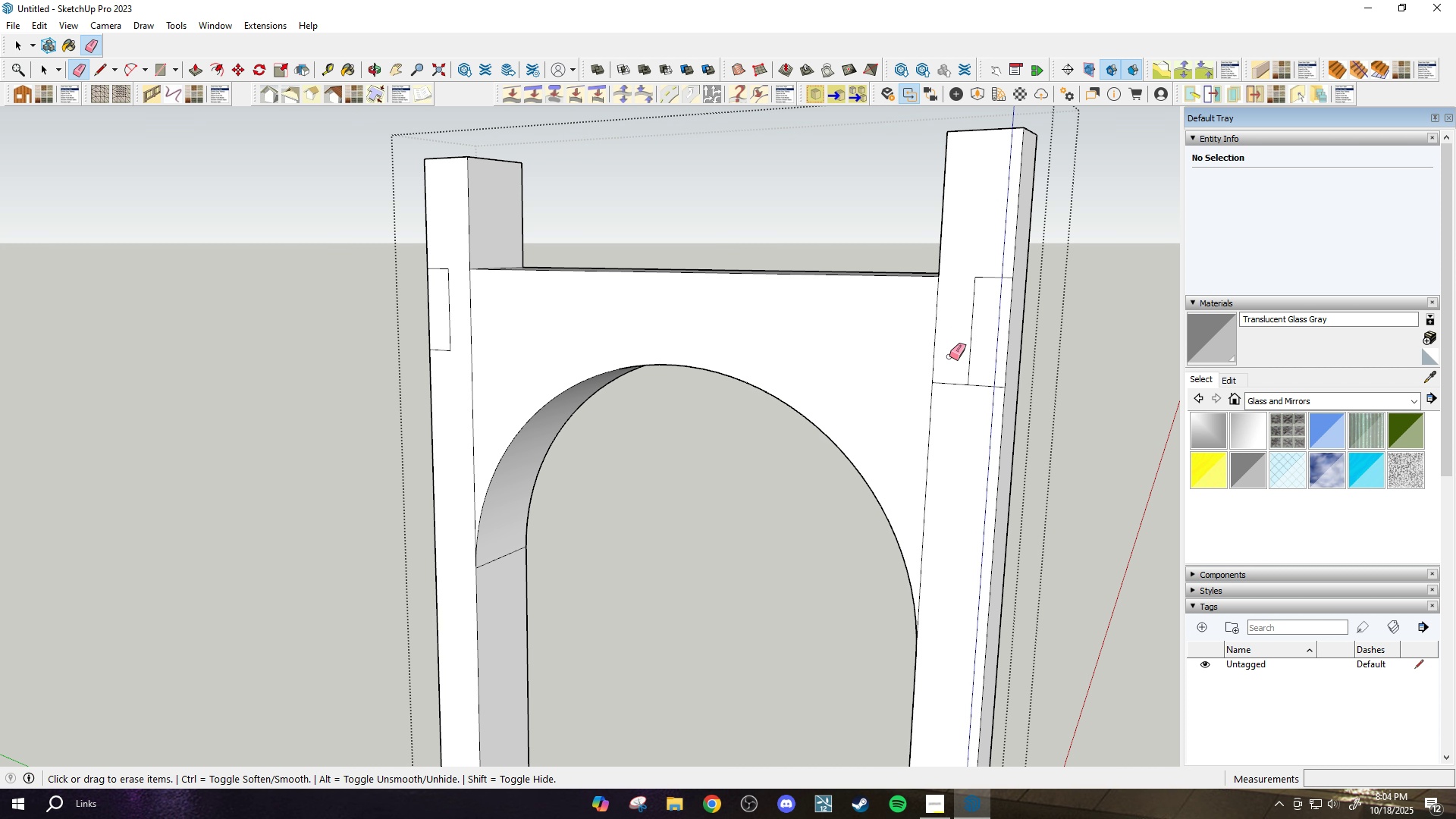 
left_click_drag(start_coordinate=[950, 375], to_coordinate=[952, 389])
 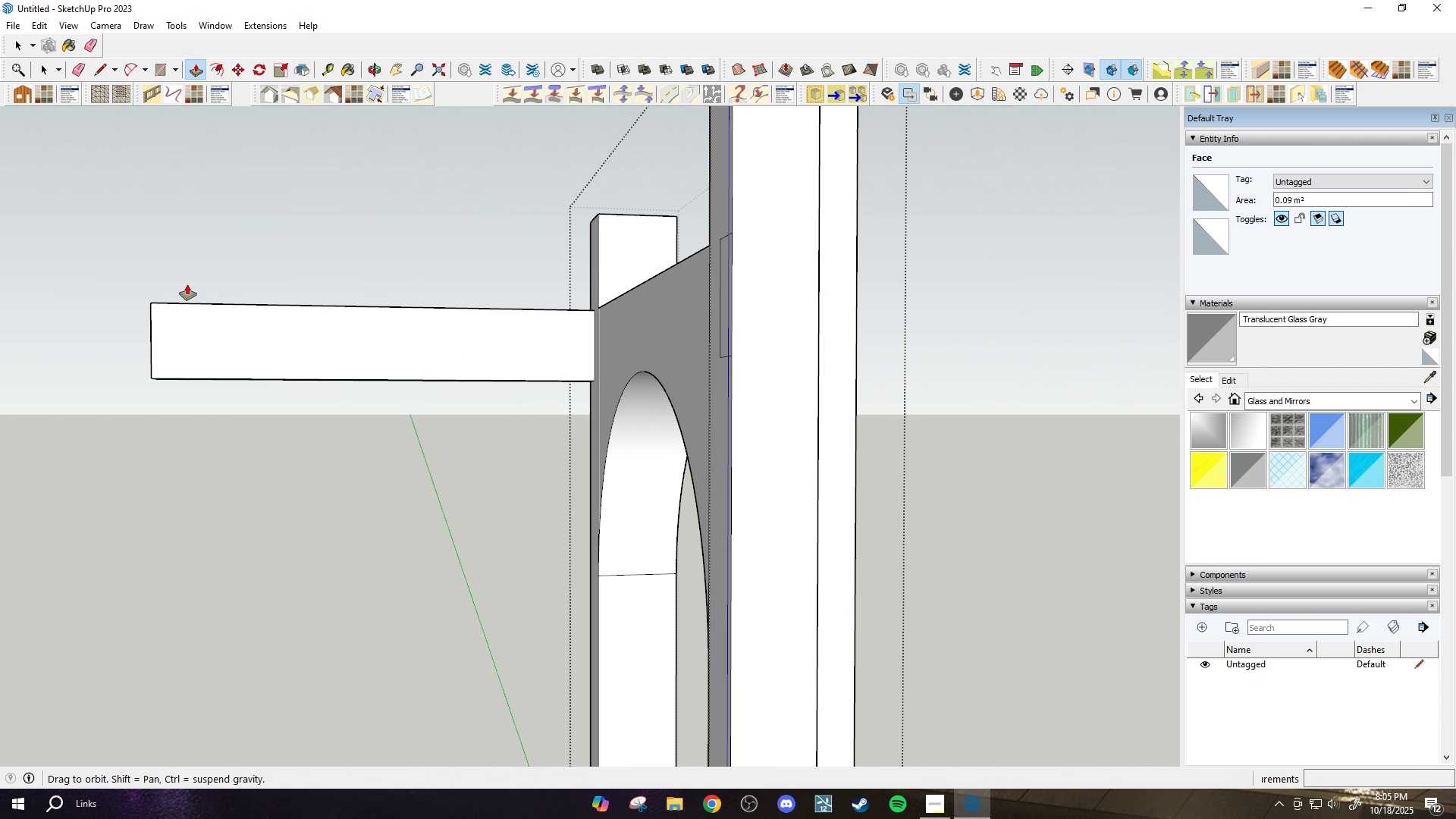 
scroll: coordinate [325, 337], scroll_direction: up, amount: 2.0
 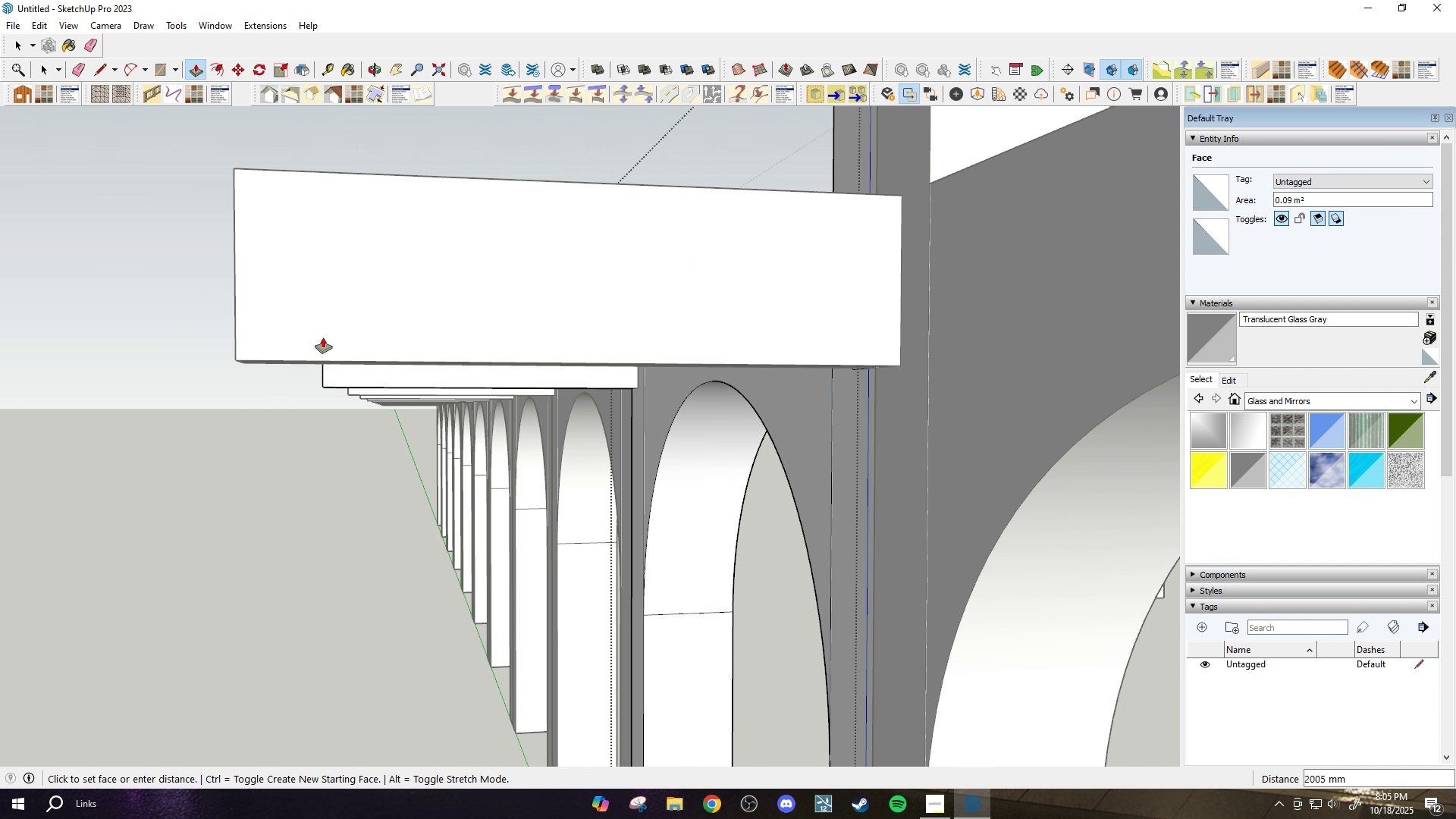 
key(Period)
 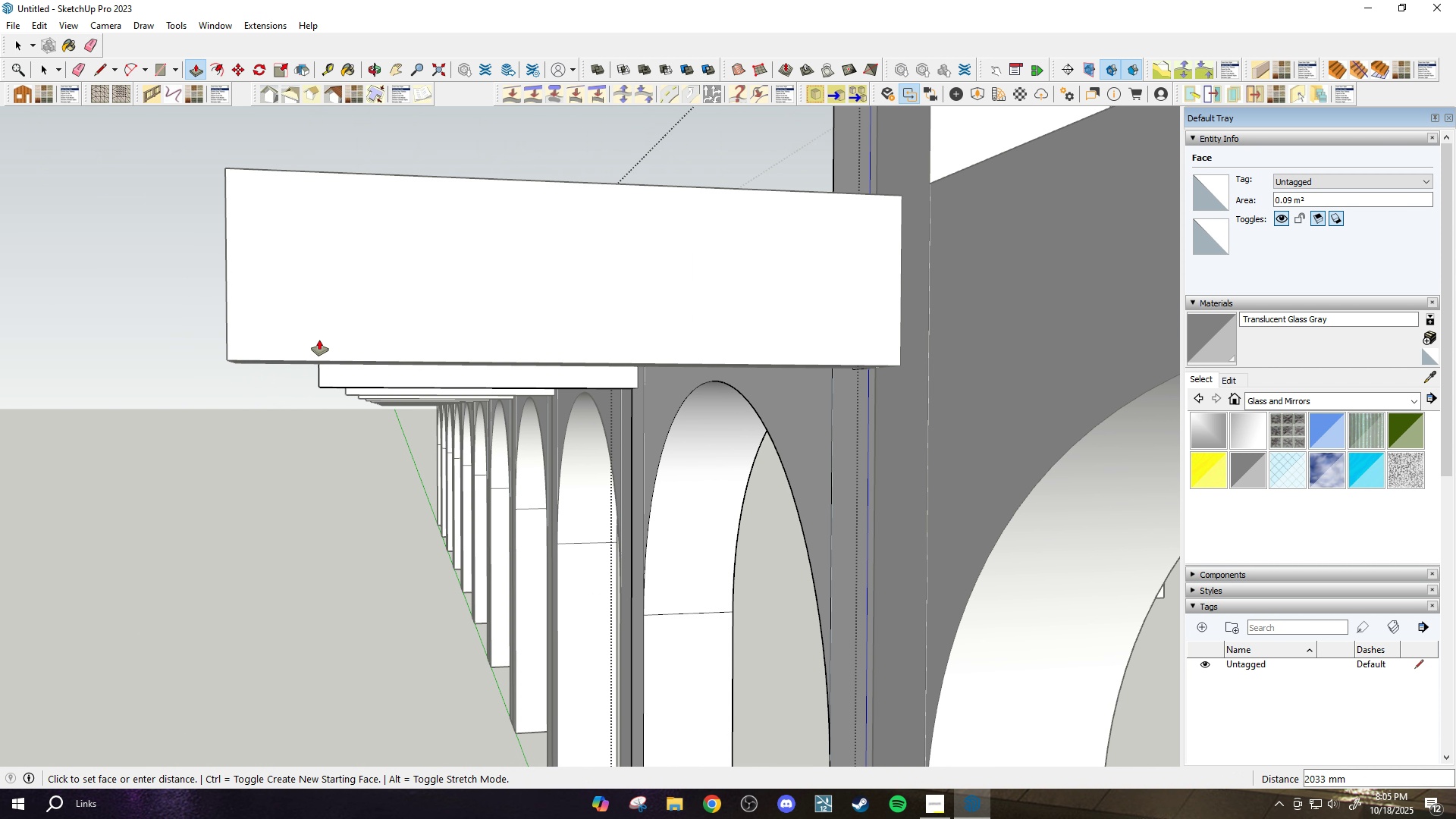 
key(Period)
 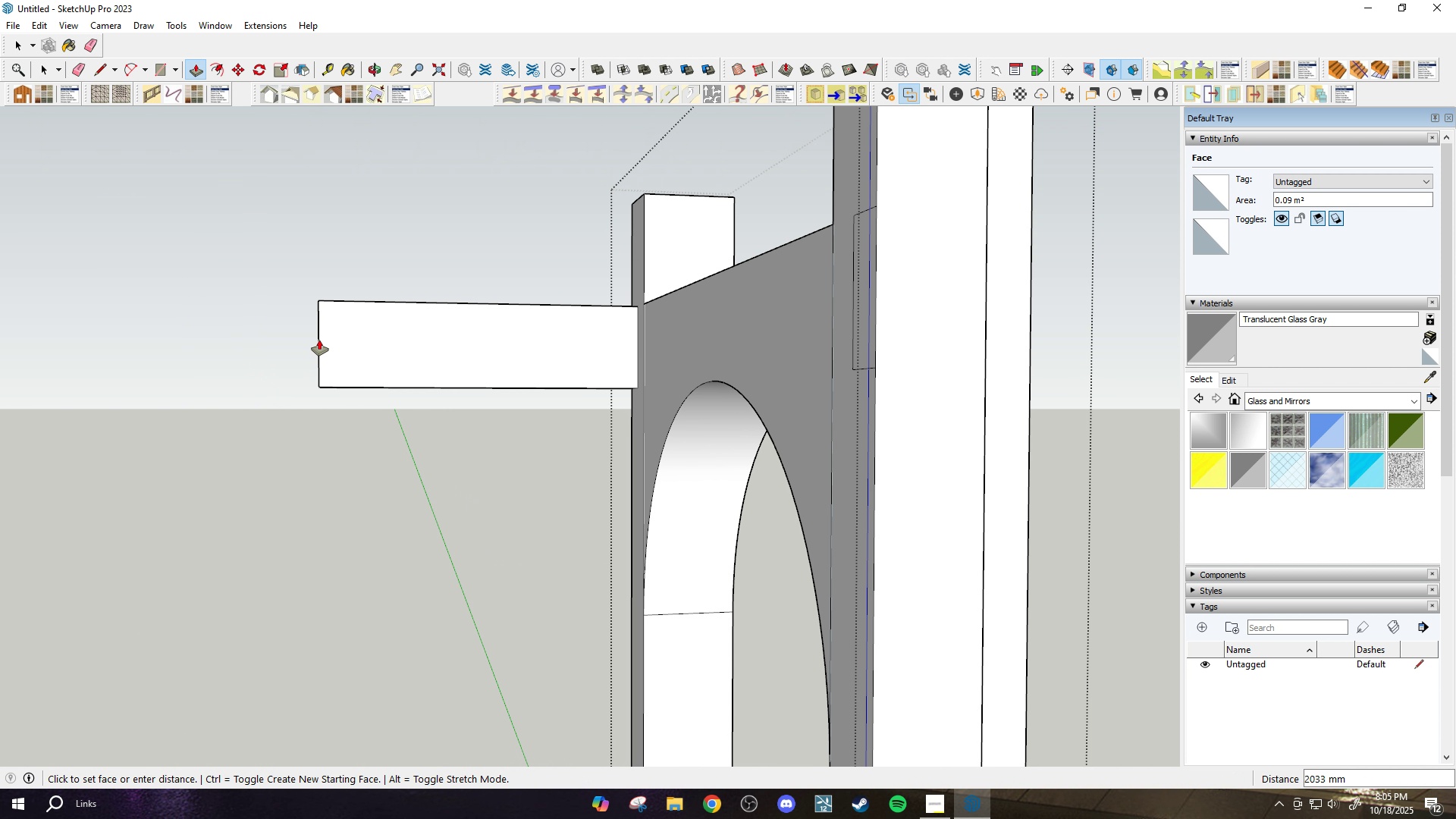 
key(Slash)
 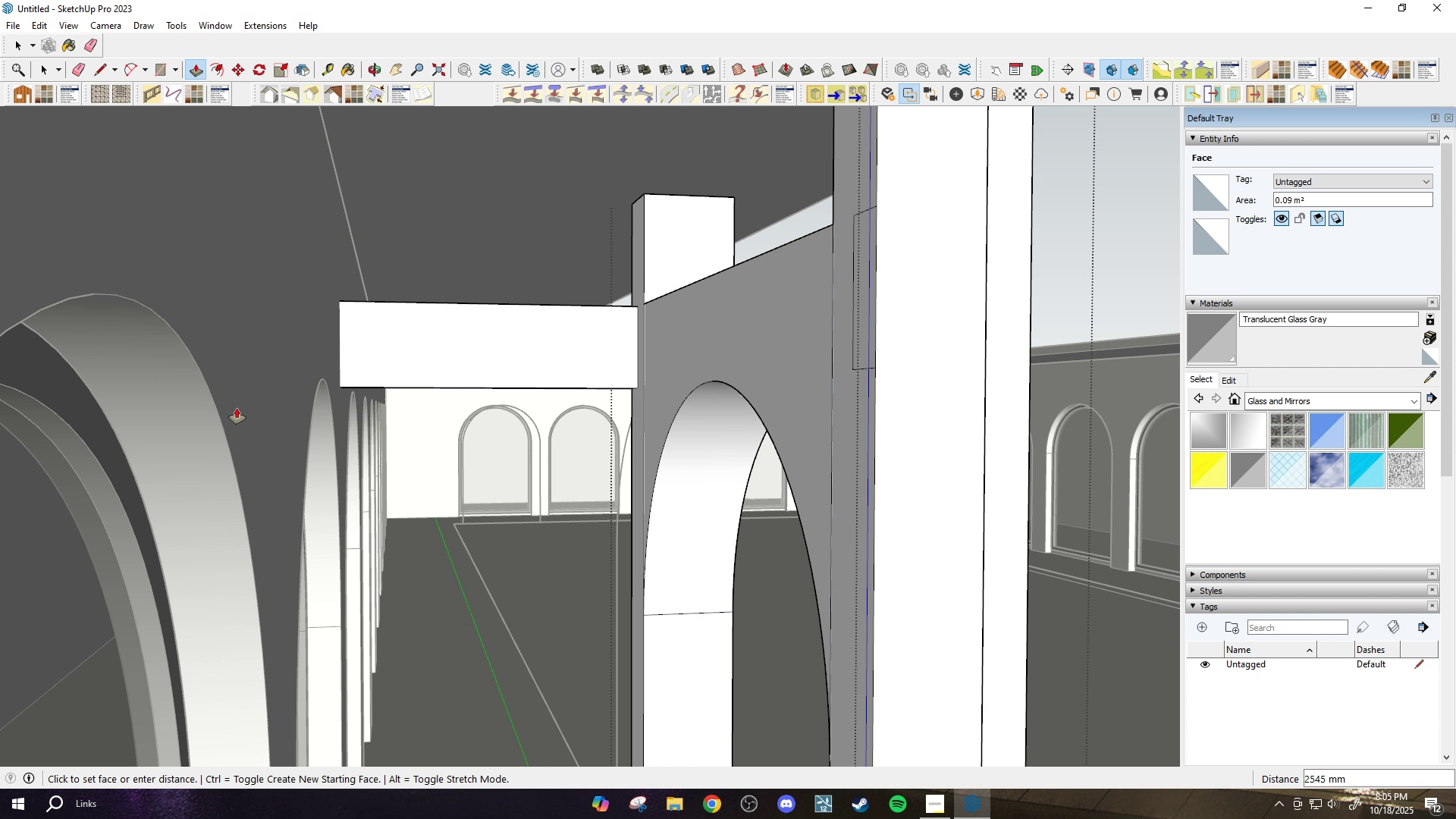 
wait(5.04)
 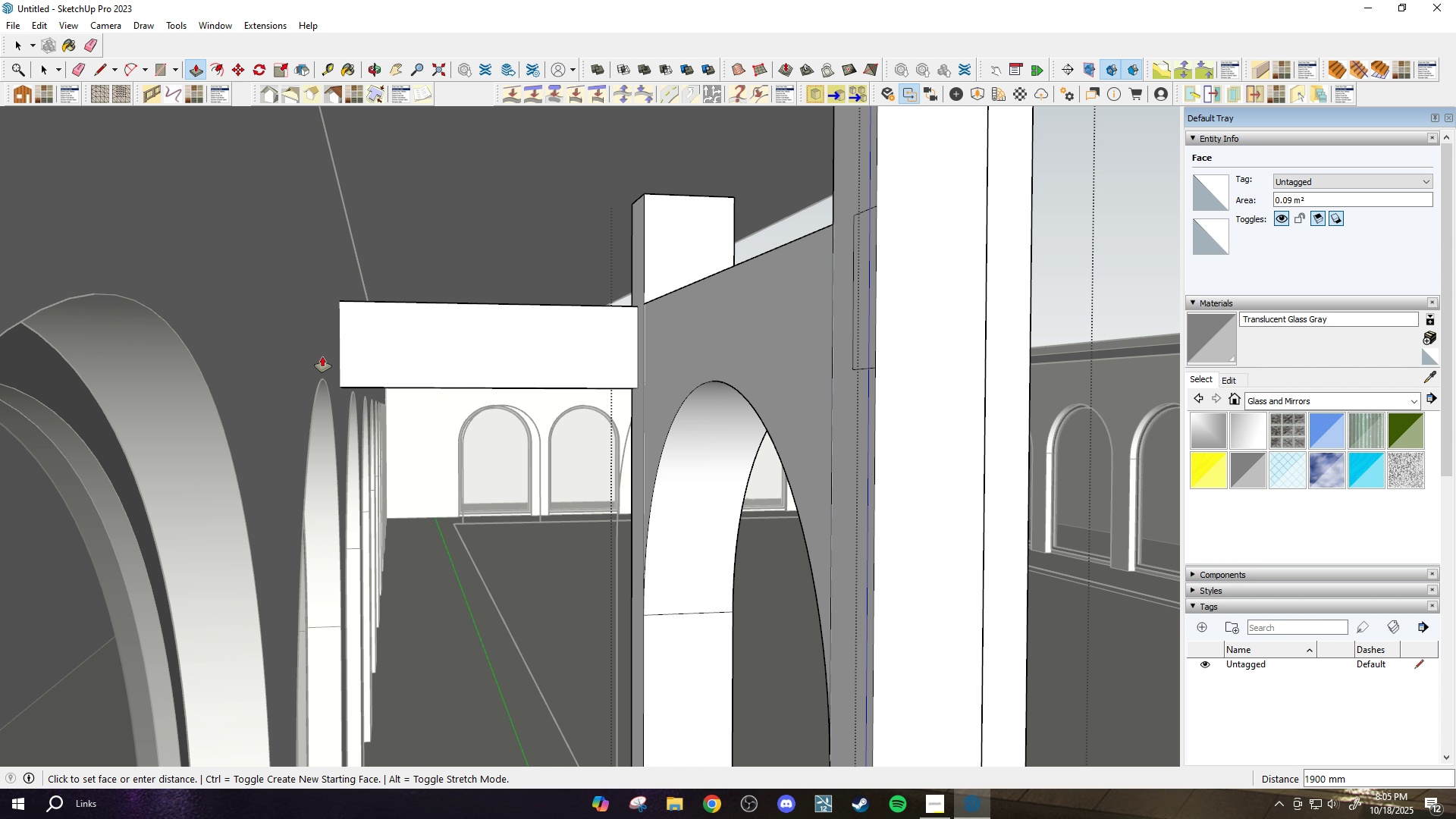 
left_click([344, 191])
 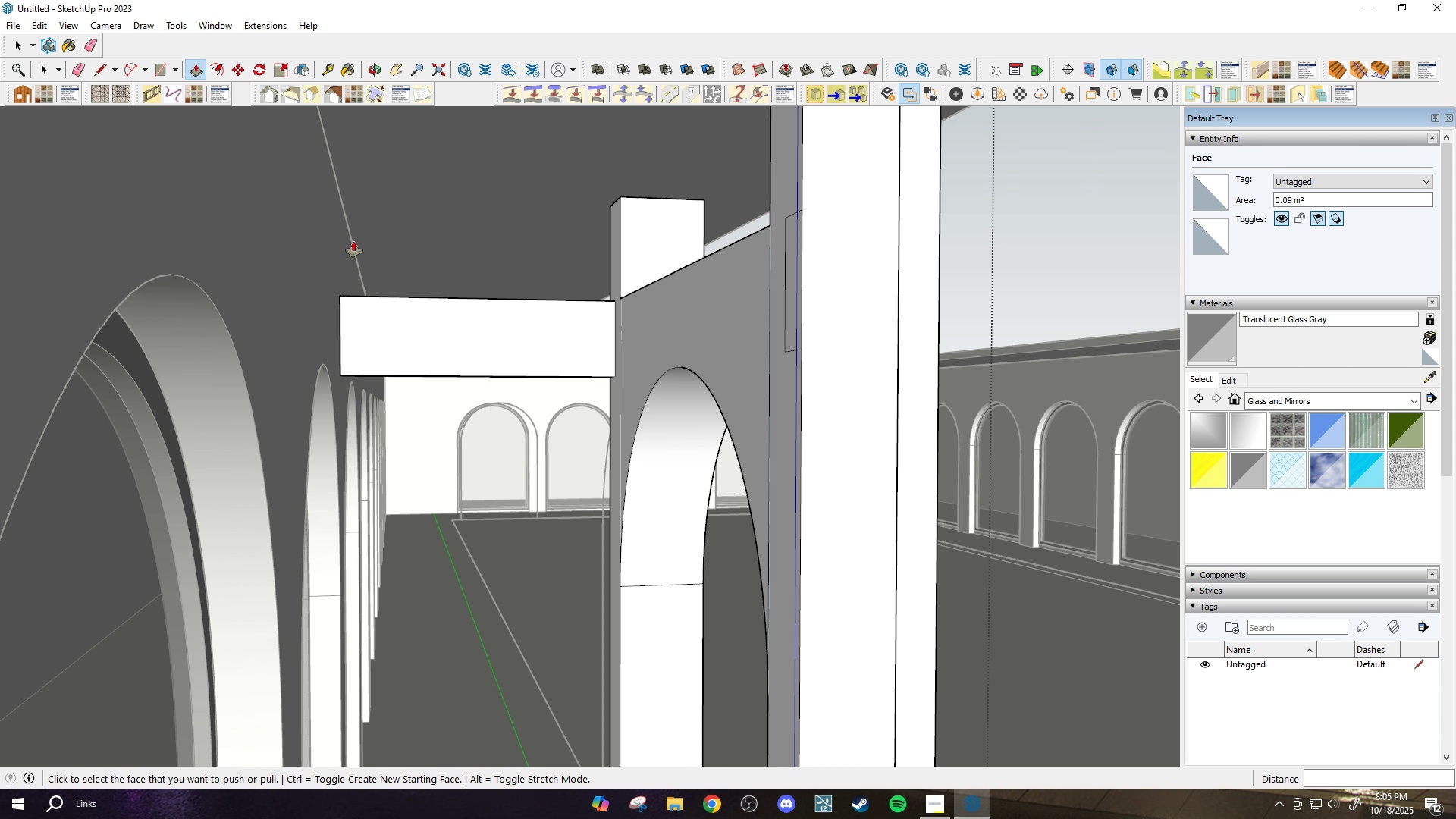 
scroll: coordinate [341, 239], scroll_direction: down, amount: 2.0
 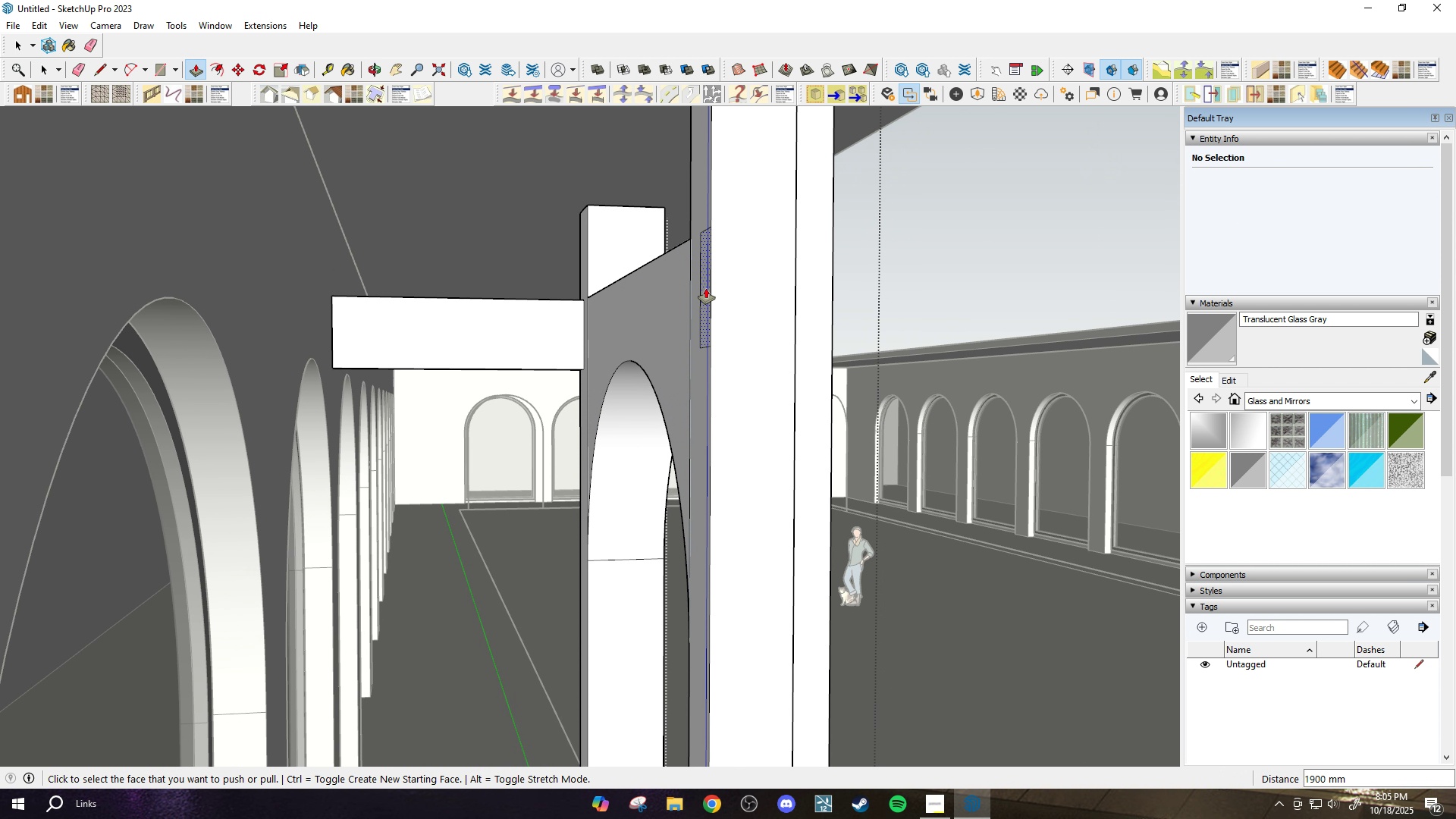 
double_click([706, 287])
 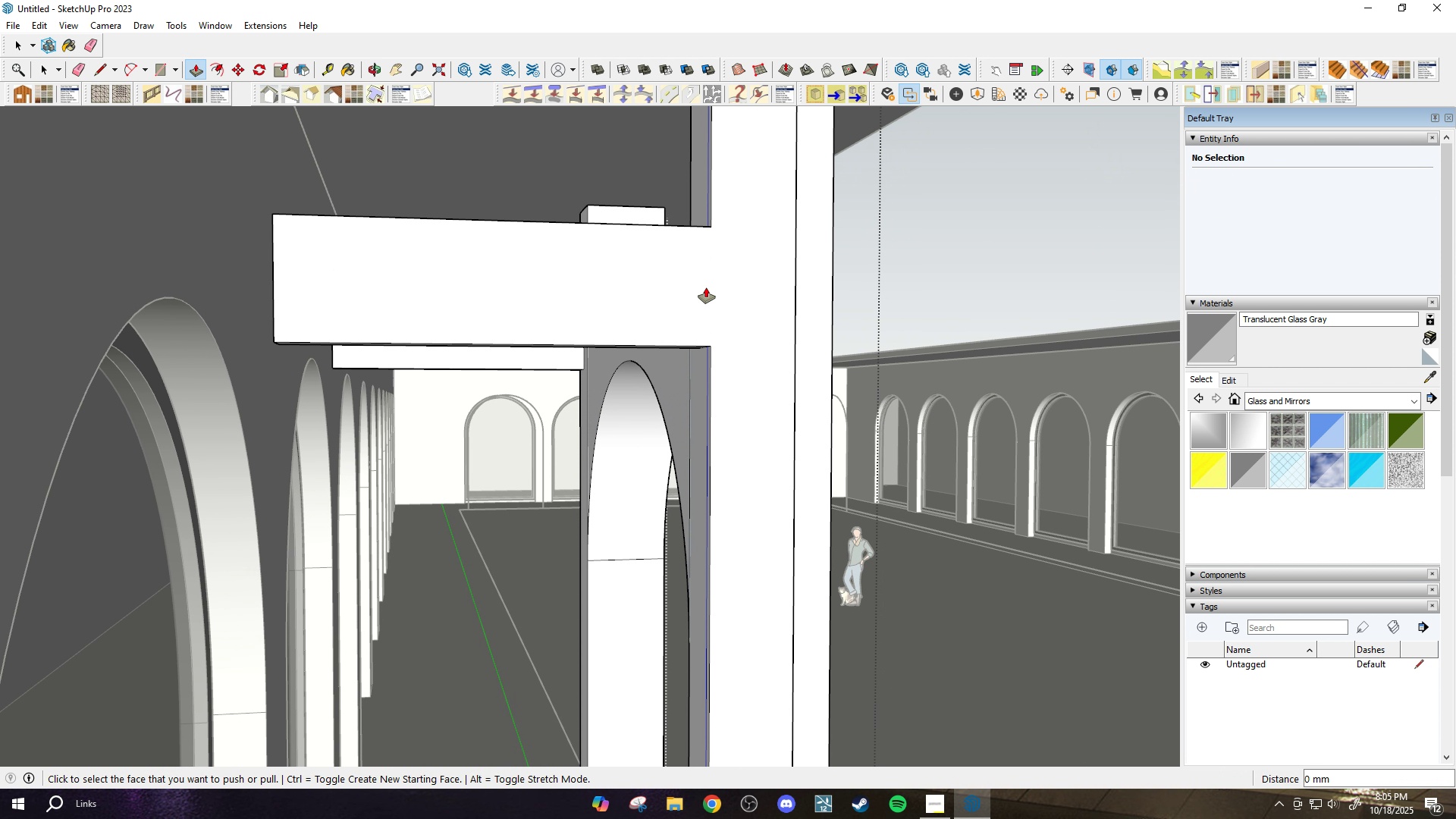 
key(Period)
 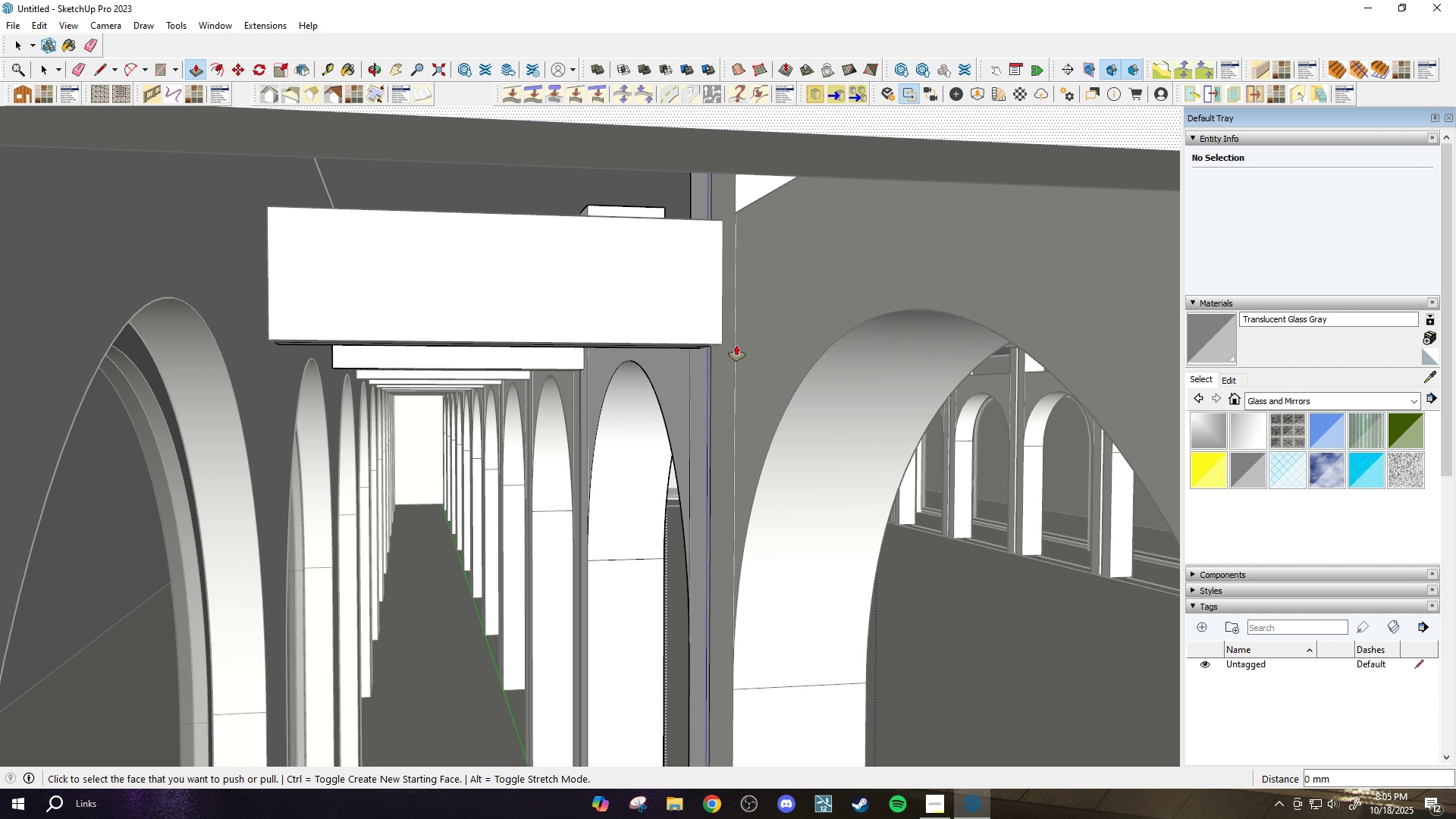 
key(Space)
 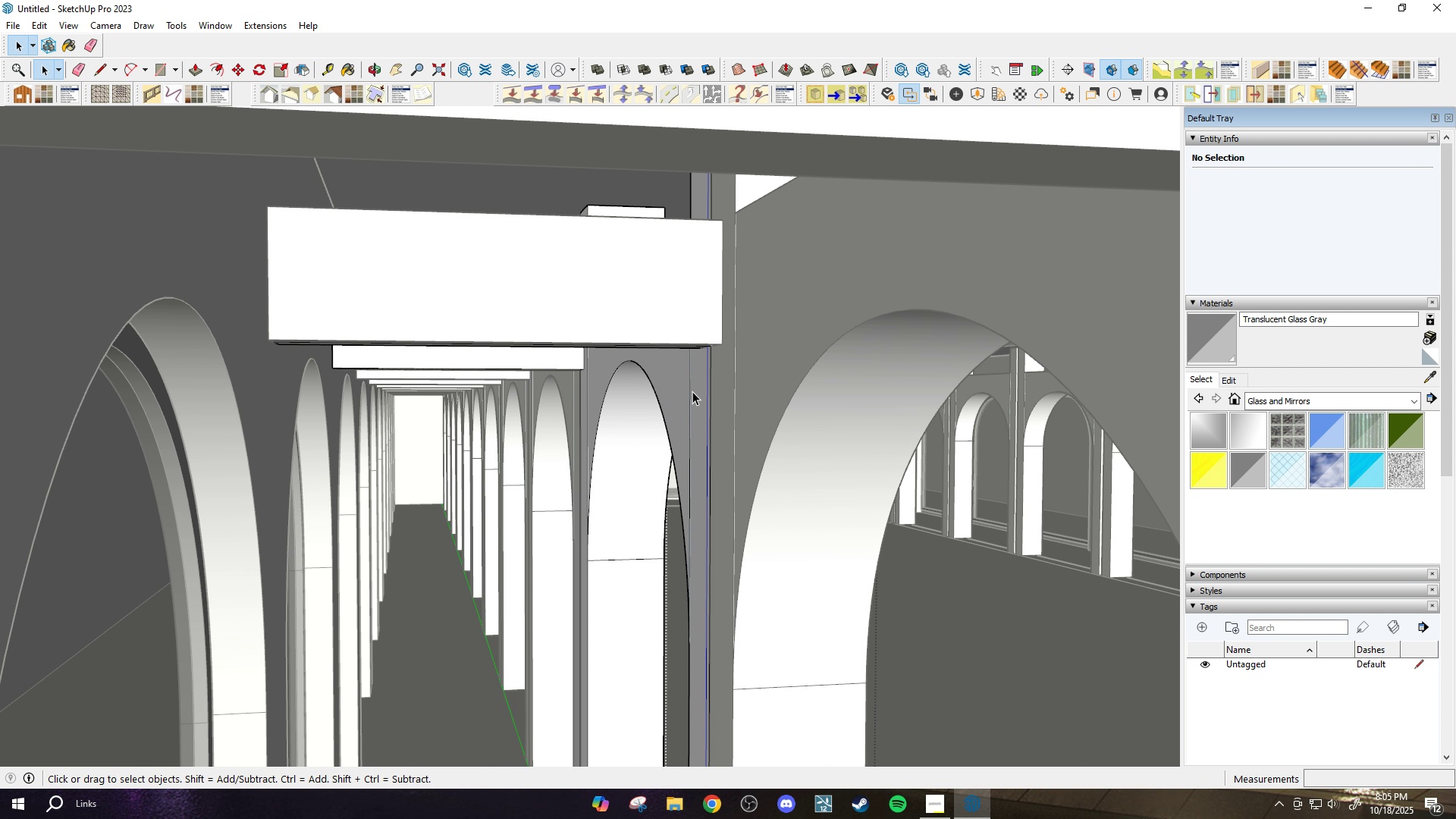 
key(Escape)
 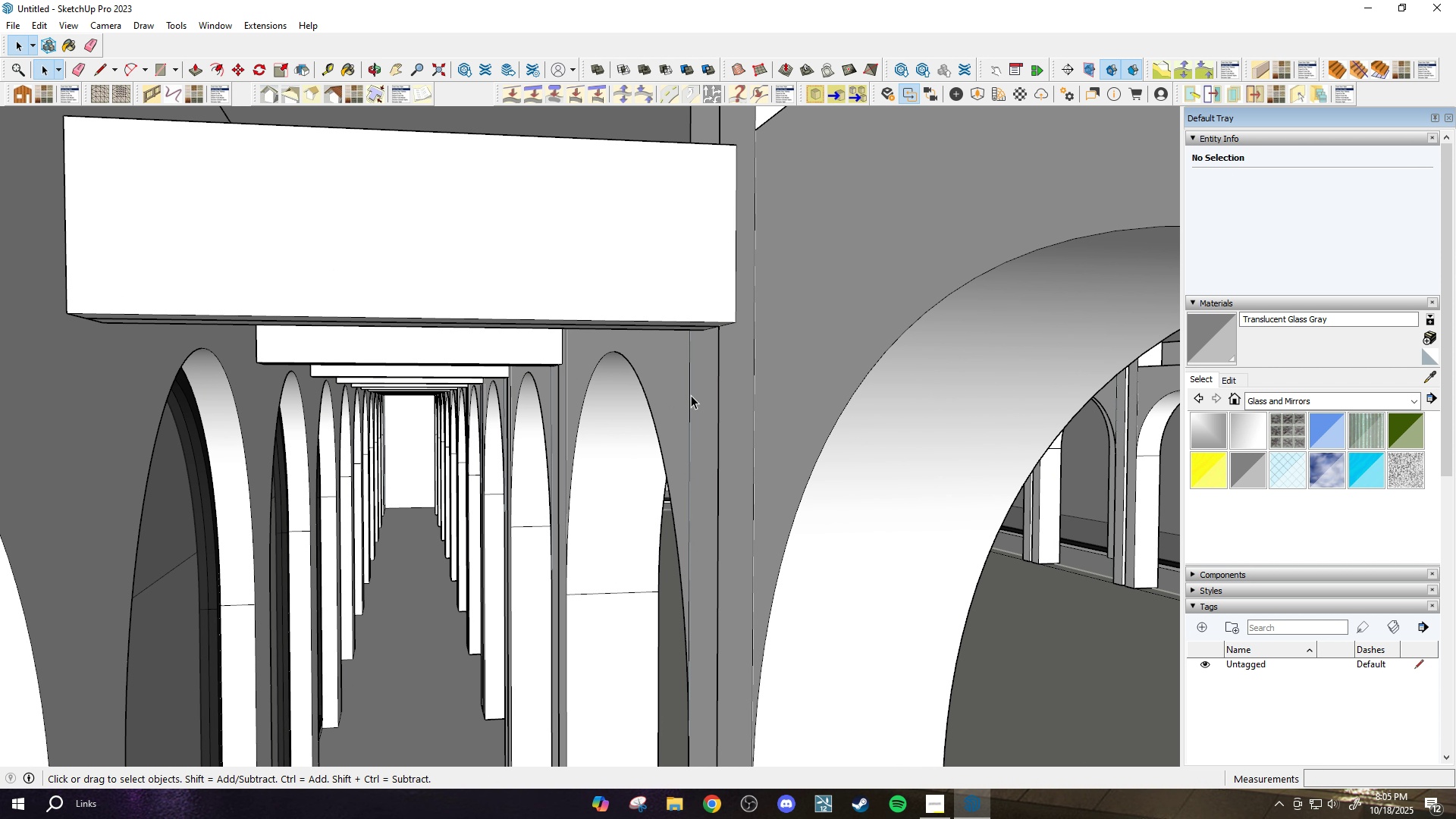 
scroll: coordinate [691, 395], scroll_direction: up, amount: 3.0
 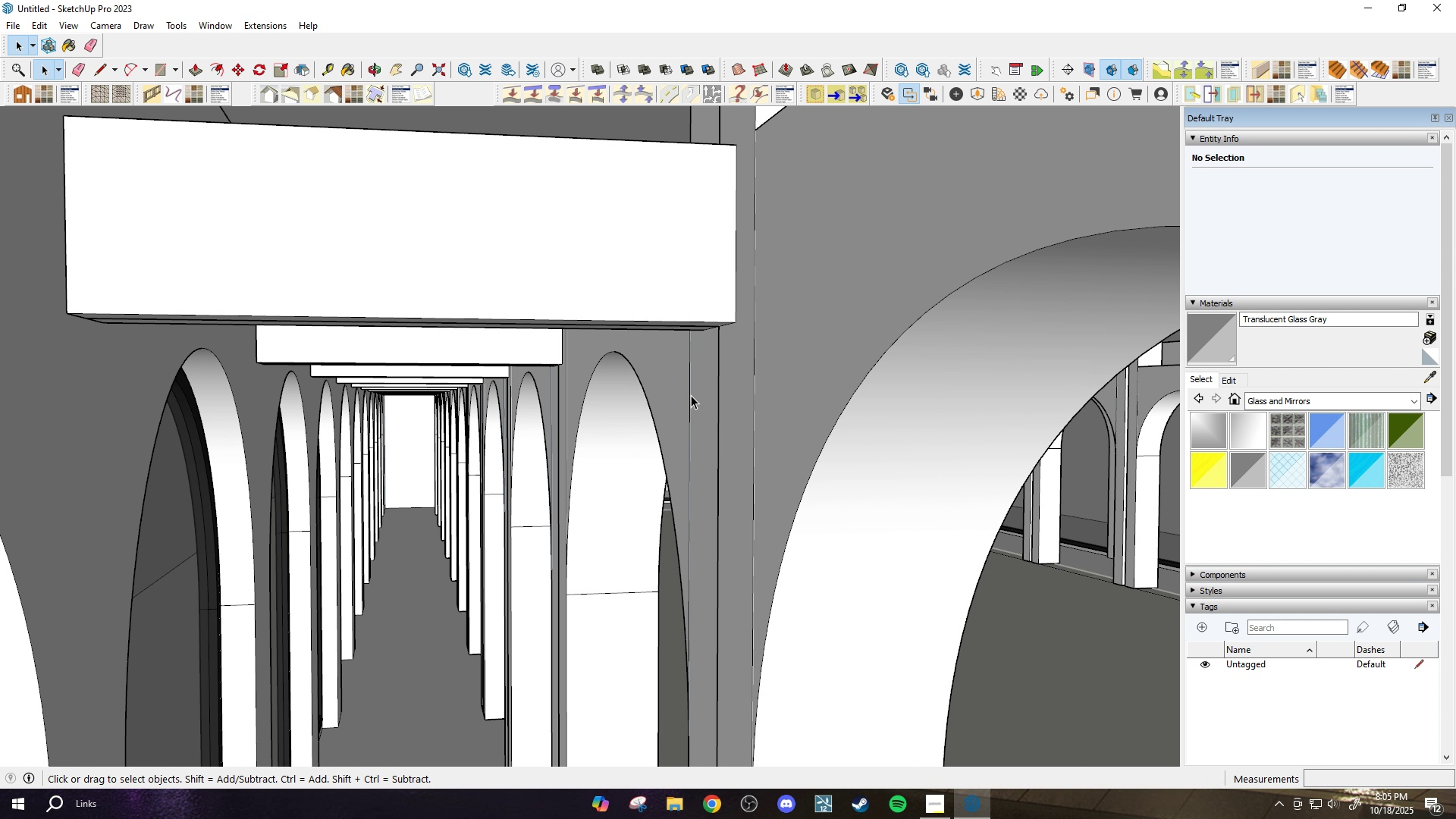 
key(Escape)
 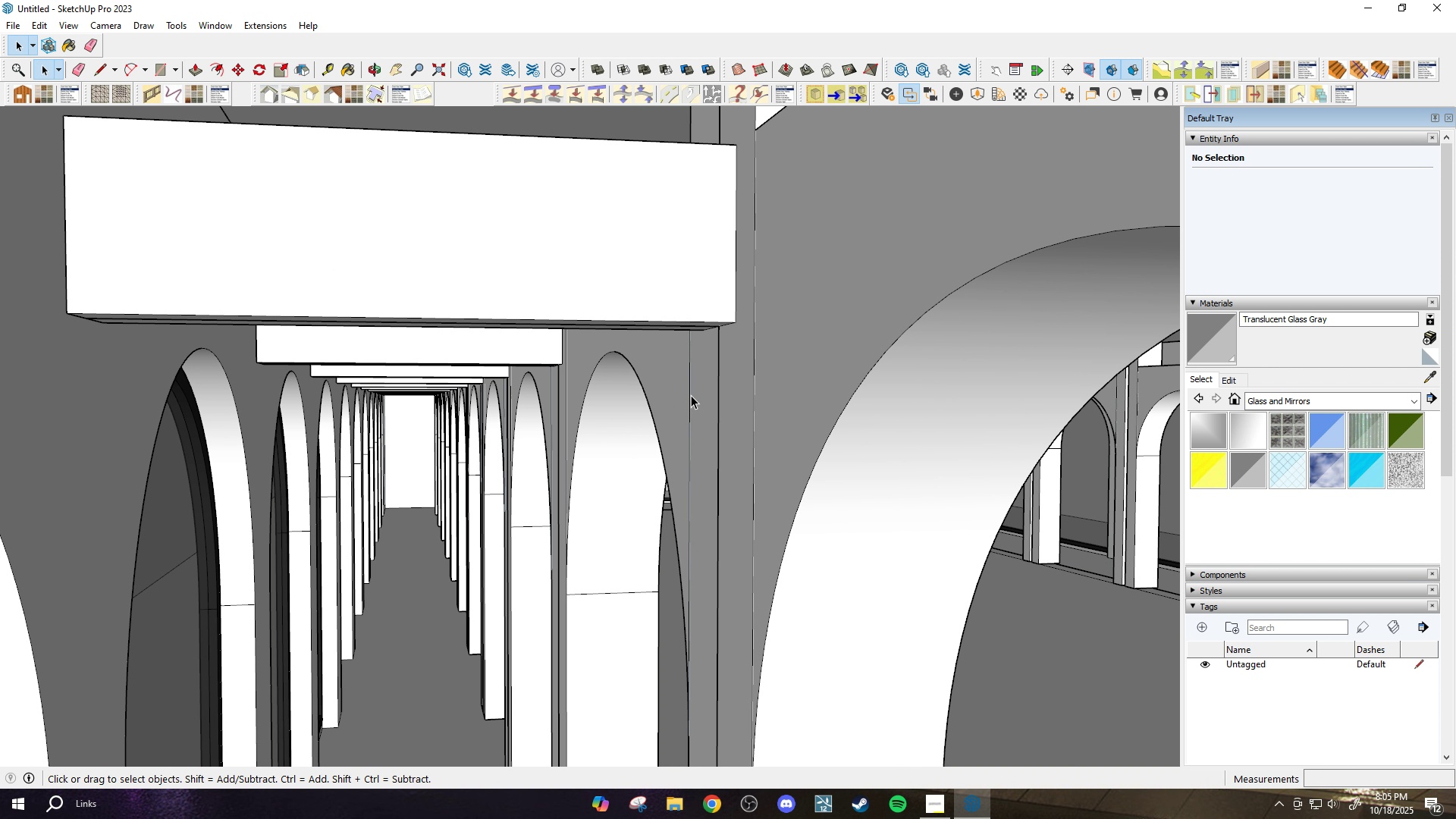 
key(Escape)
 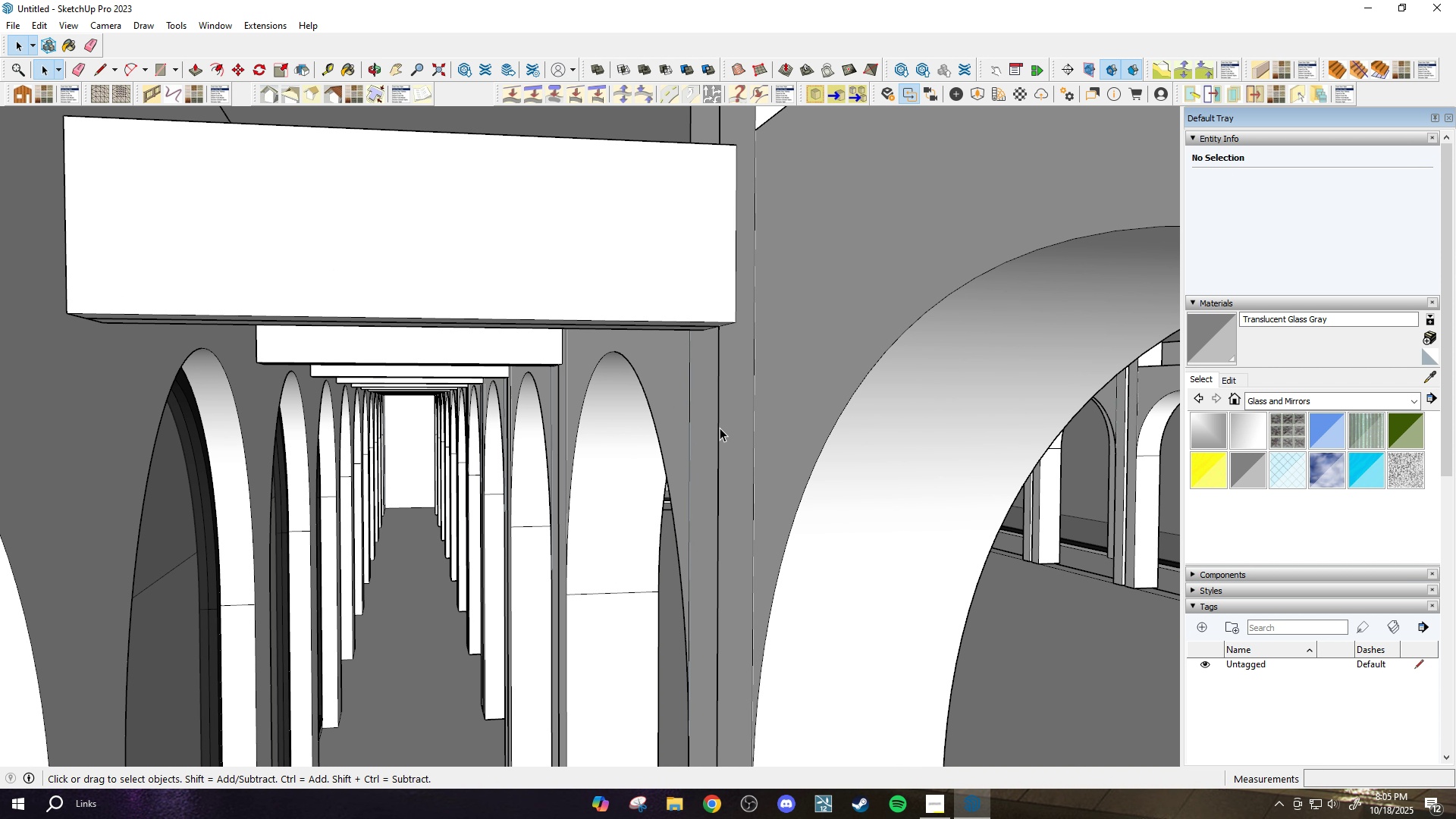 
key(H)
 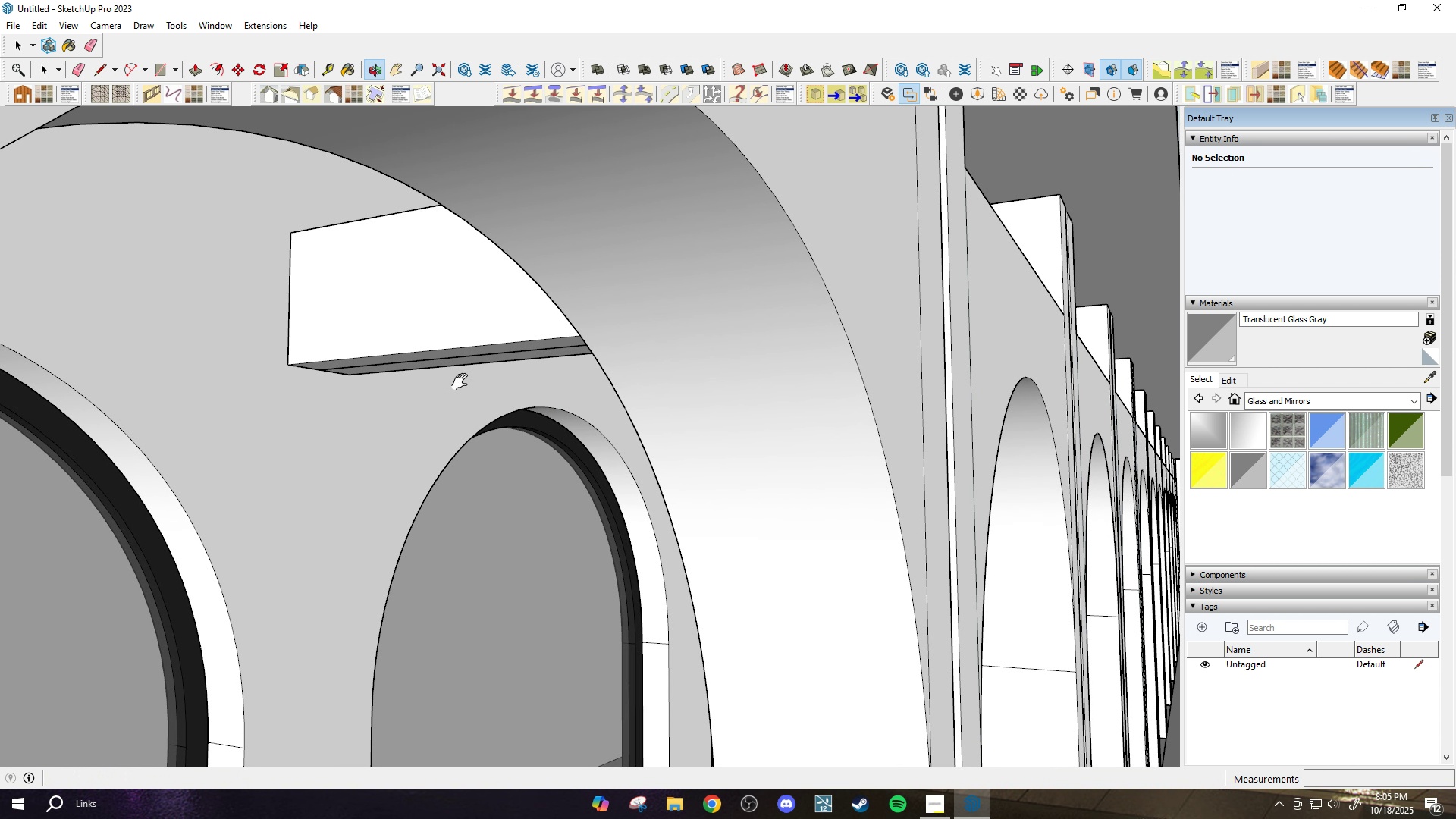 
scroll: coordinate [631, 406], scroll_direction: down, amount: 9.0
 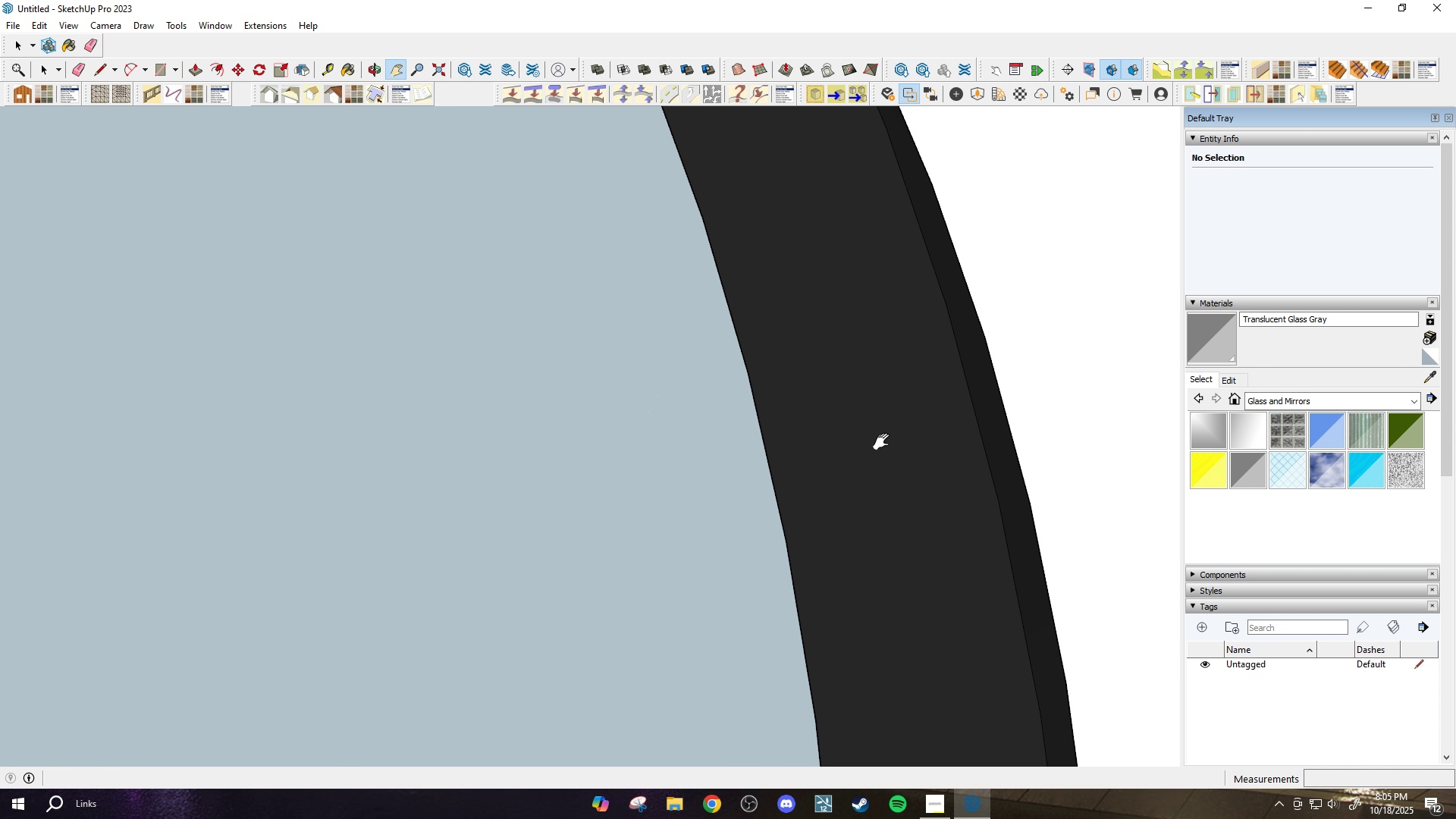 
left_click_drag(start_coordinate=[881, 441], to_coordinate=[275, 483])
 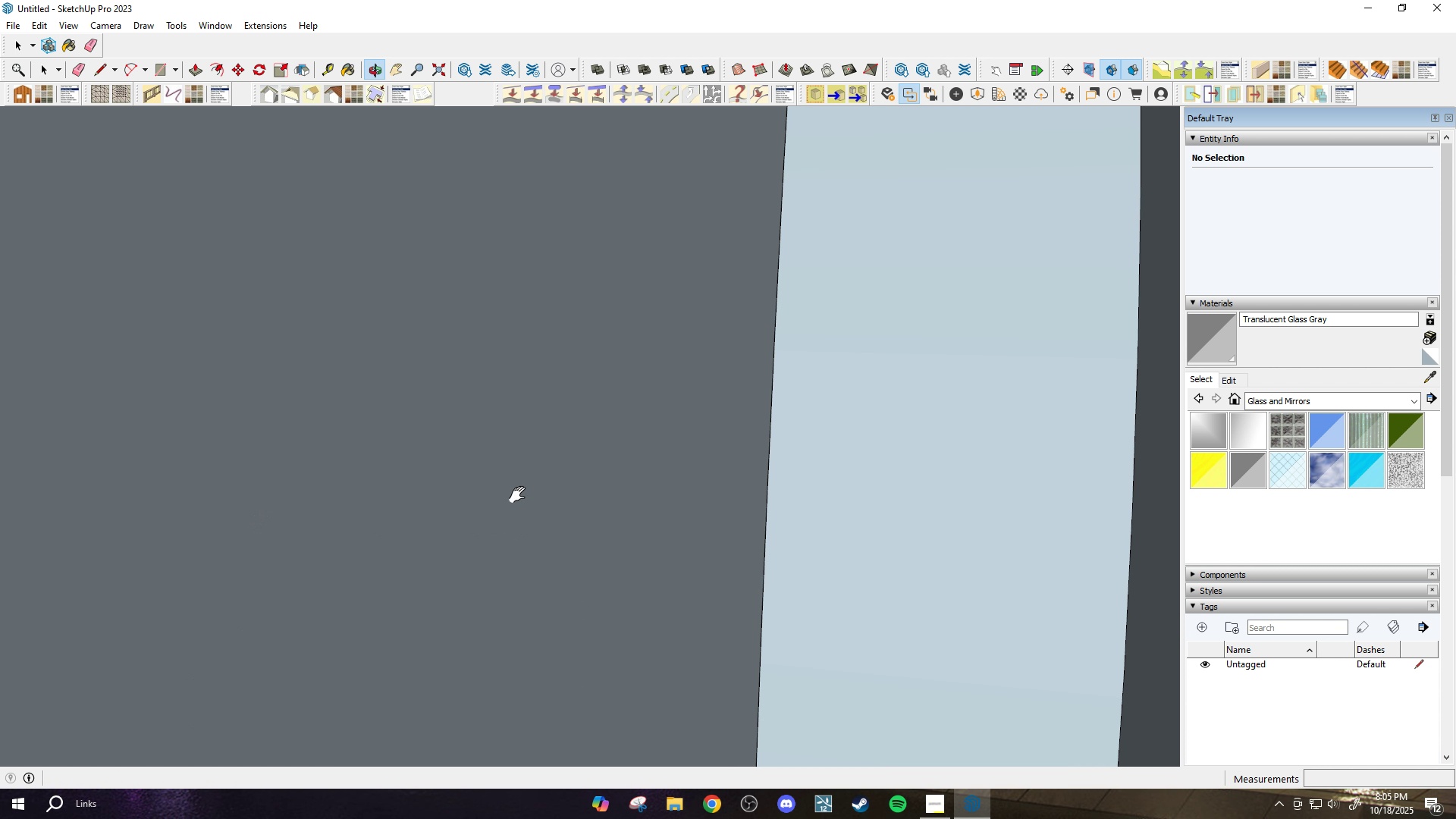 
left_click_drag(start_coordinate=[579, 491], to_coordinate=[245, 494])
 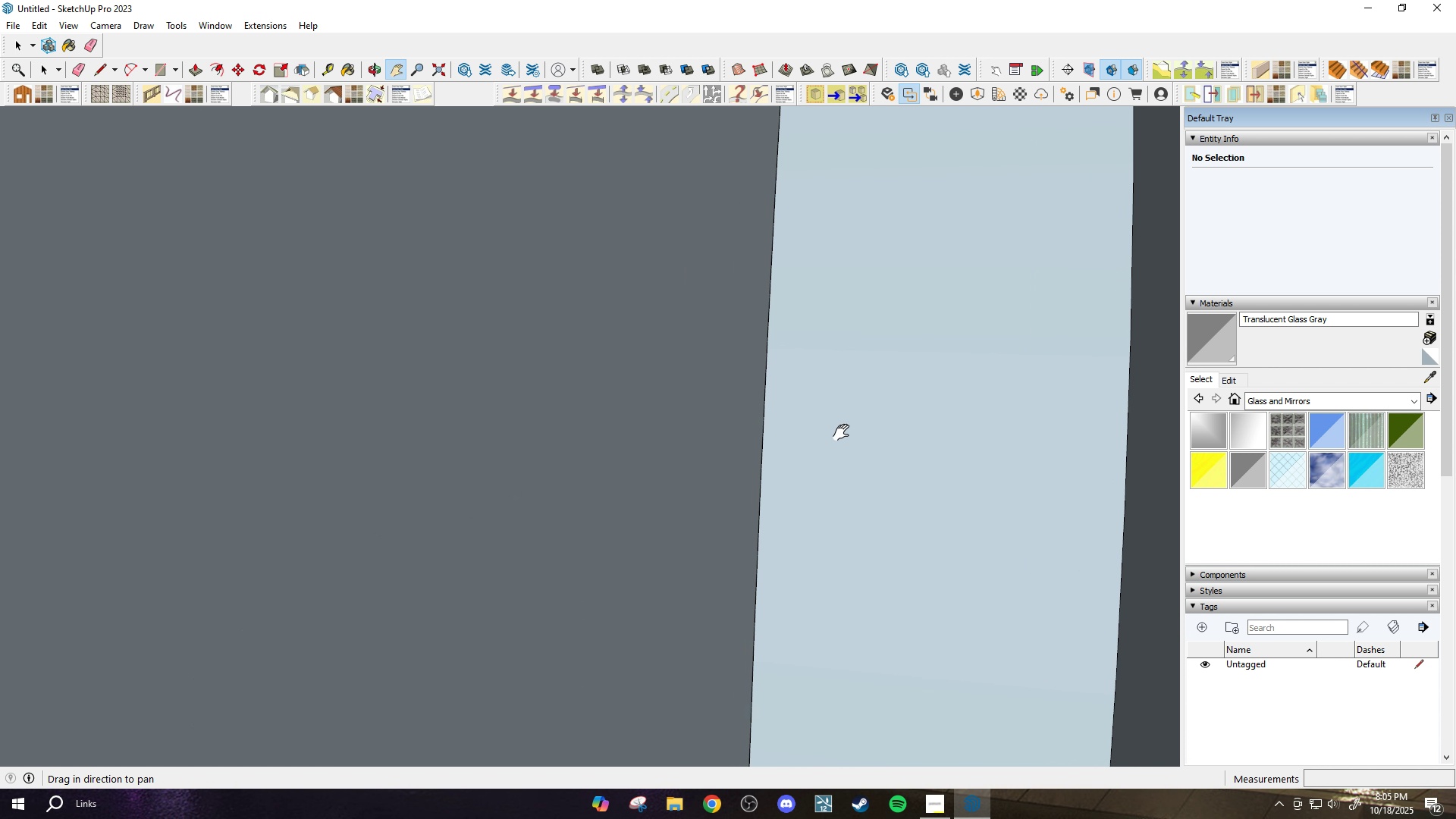 
left_click_drag(start_coordinate=[832, 448], to_coordinate=[47, 402])
 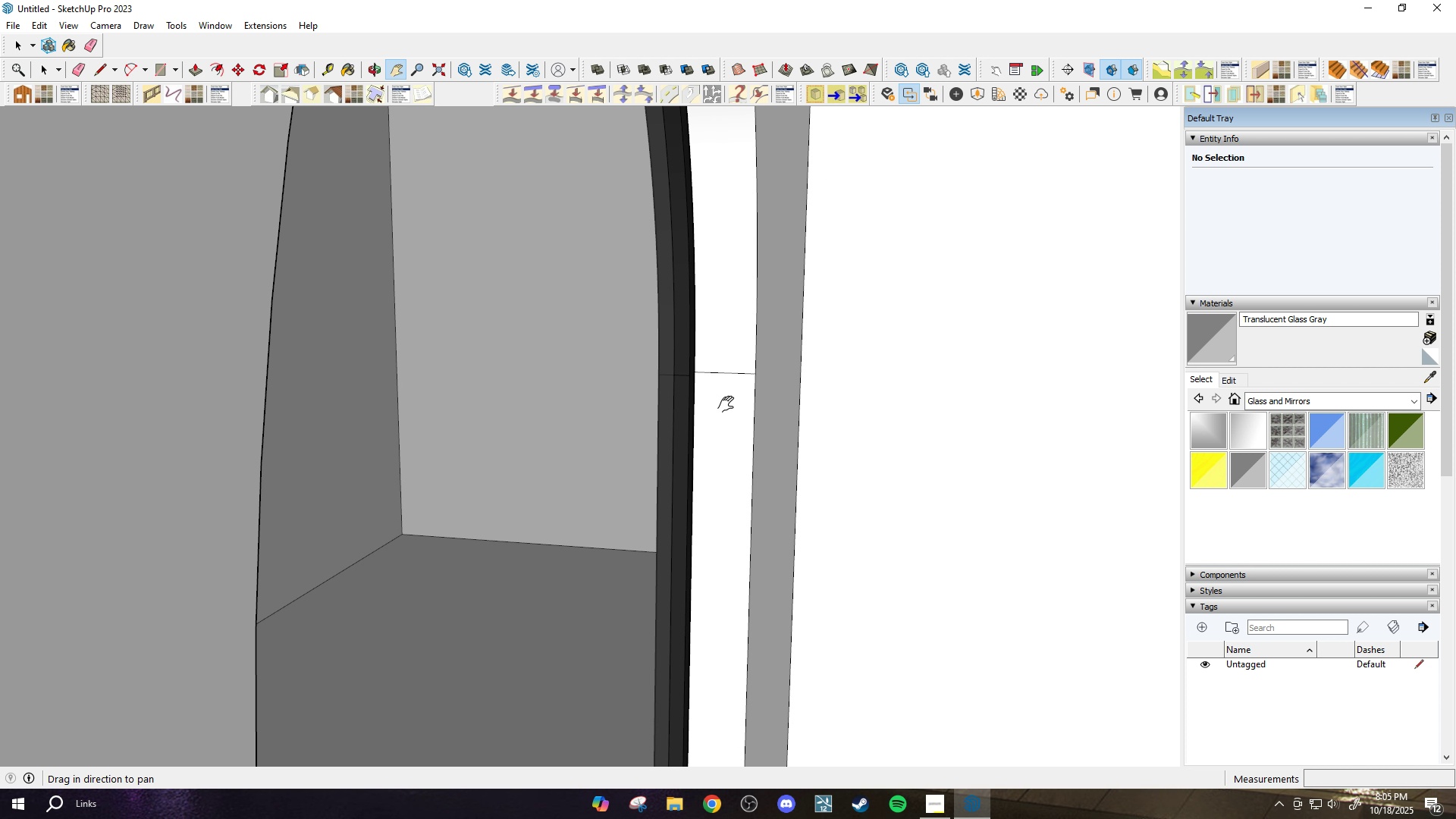 
left_click_drag(start_coordinate=[746, 406], to_coordinate=[233, 381])
 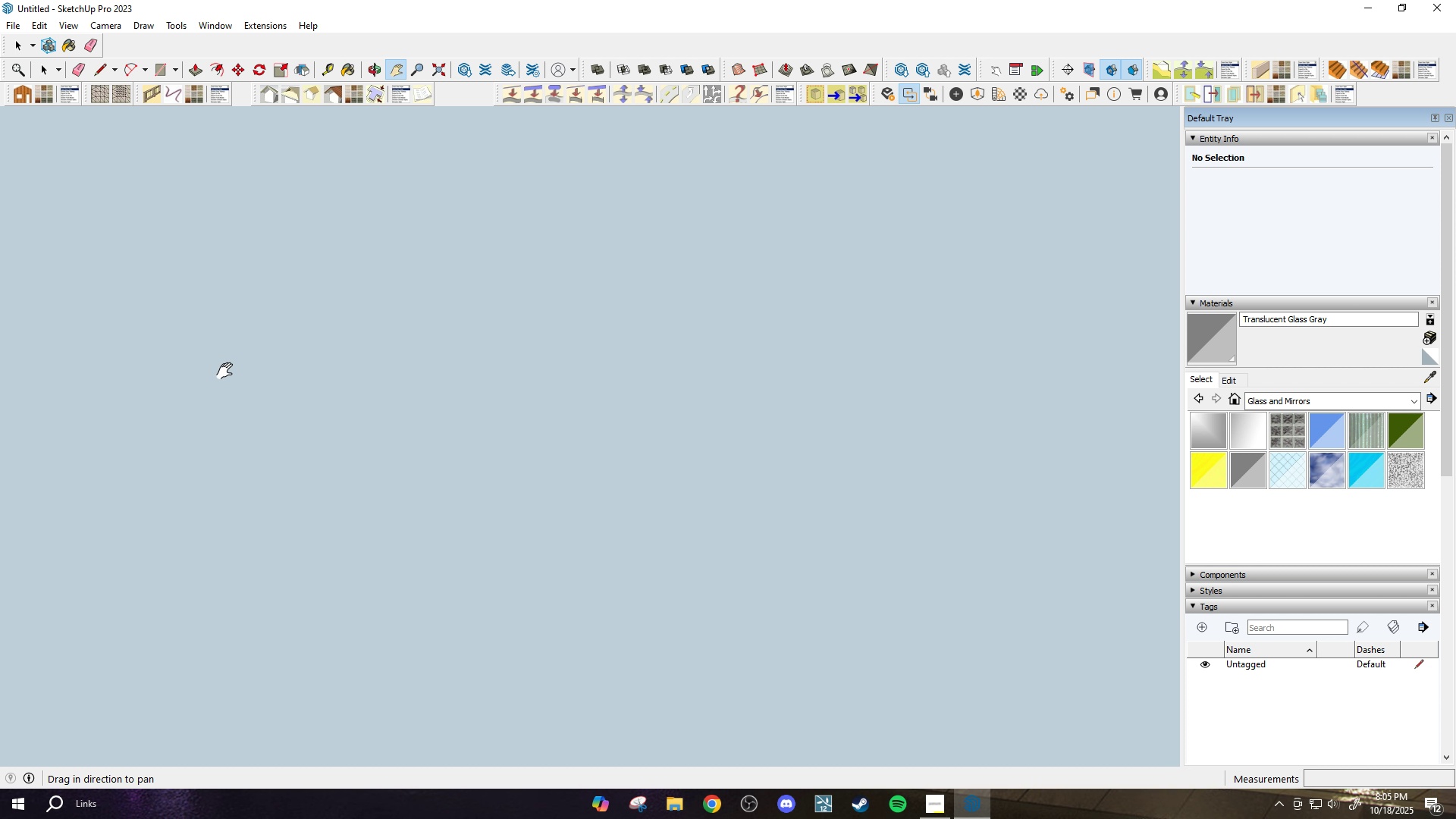 
scroll: coordinate [298, 527], scroll_direction: down, amount: 15.0
 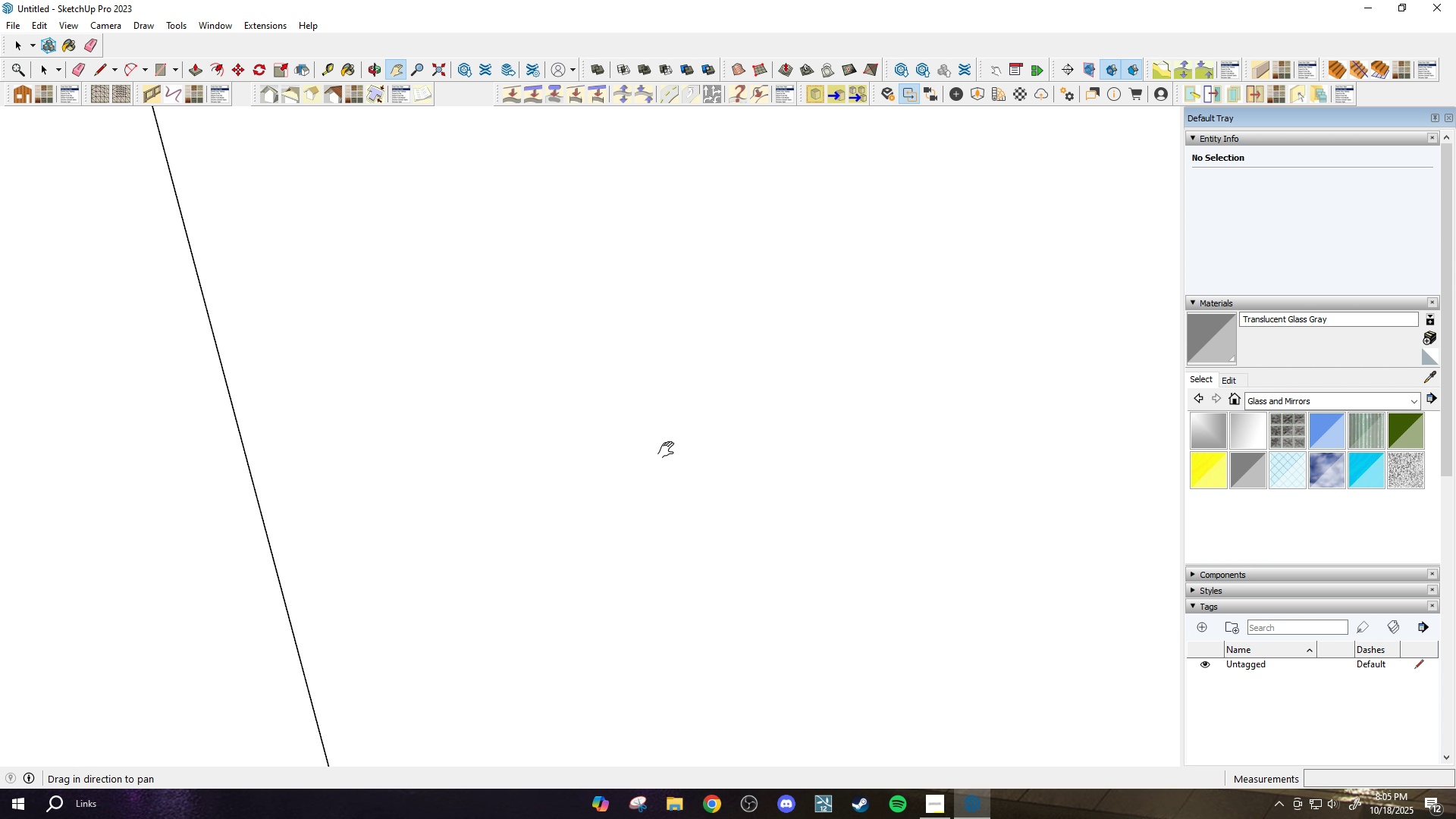 
left_click_drag(start_coordinate=[730, 444], to_coordinate=[15, 561])
 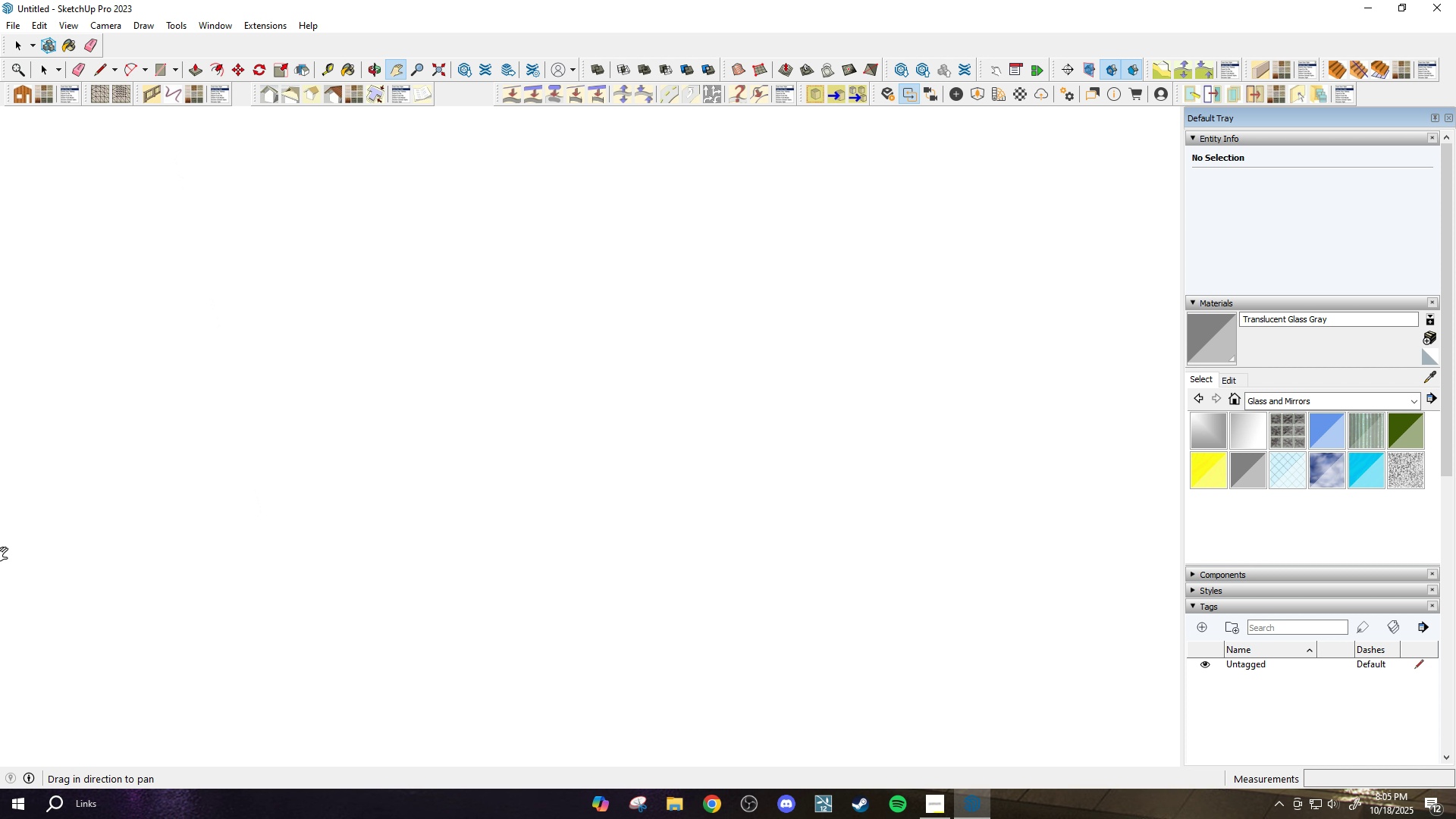 
left_click_drag(start_coordinate=[643, 425], to_coordinate=[0, 571])
 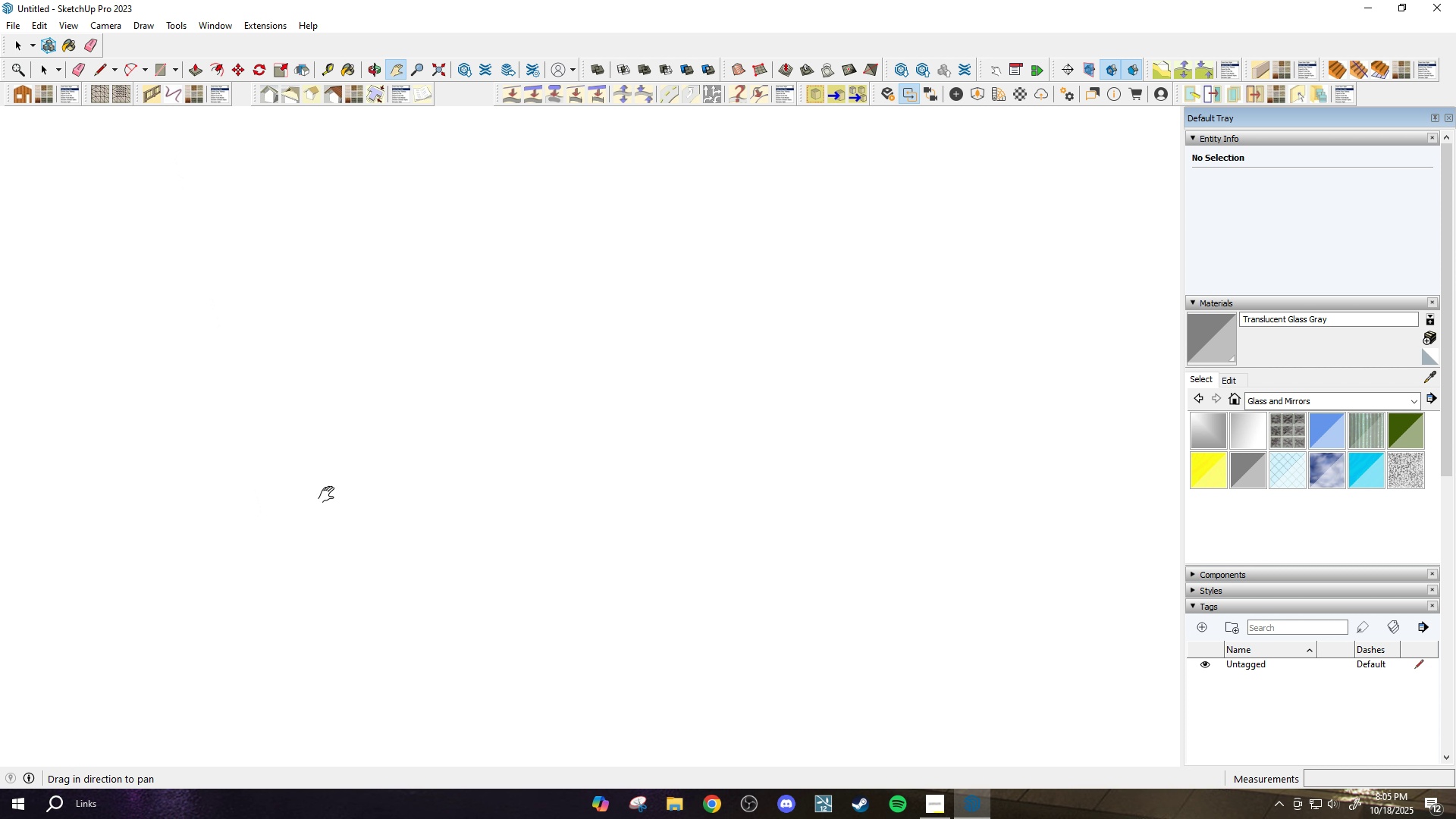 
scroll: coordinate [417, 423], scroll_direction: down, amount: 85.0
 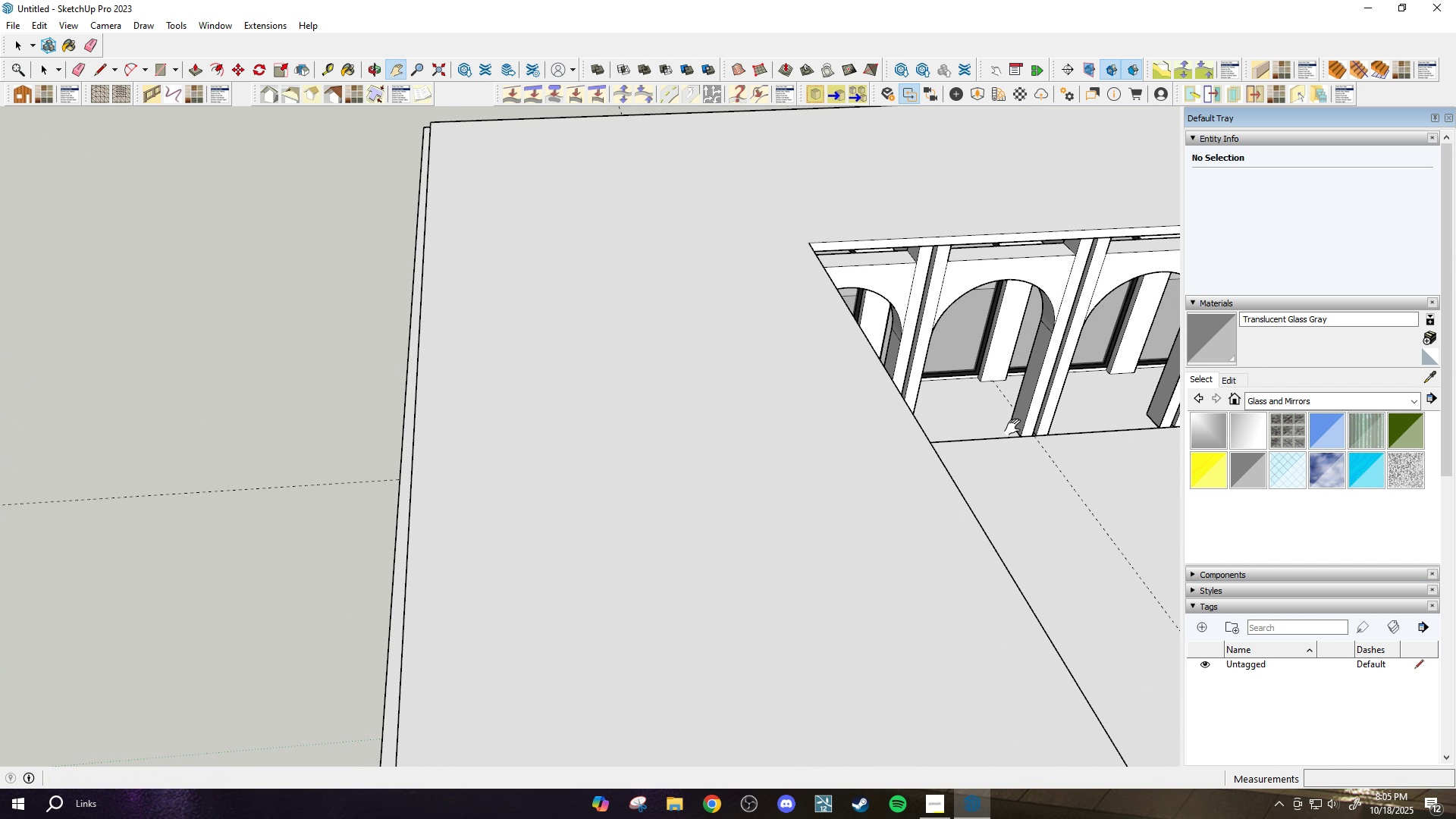 
left_click_drag(start_coordinate=[991, 420], to_coordinate=[421, 582])
 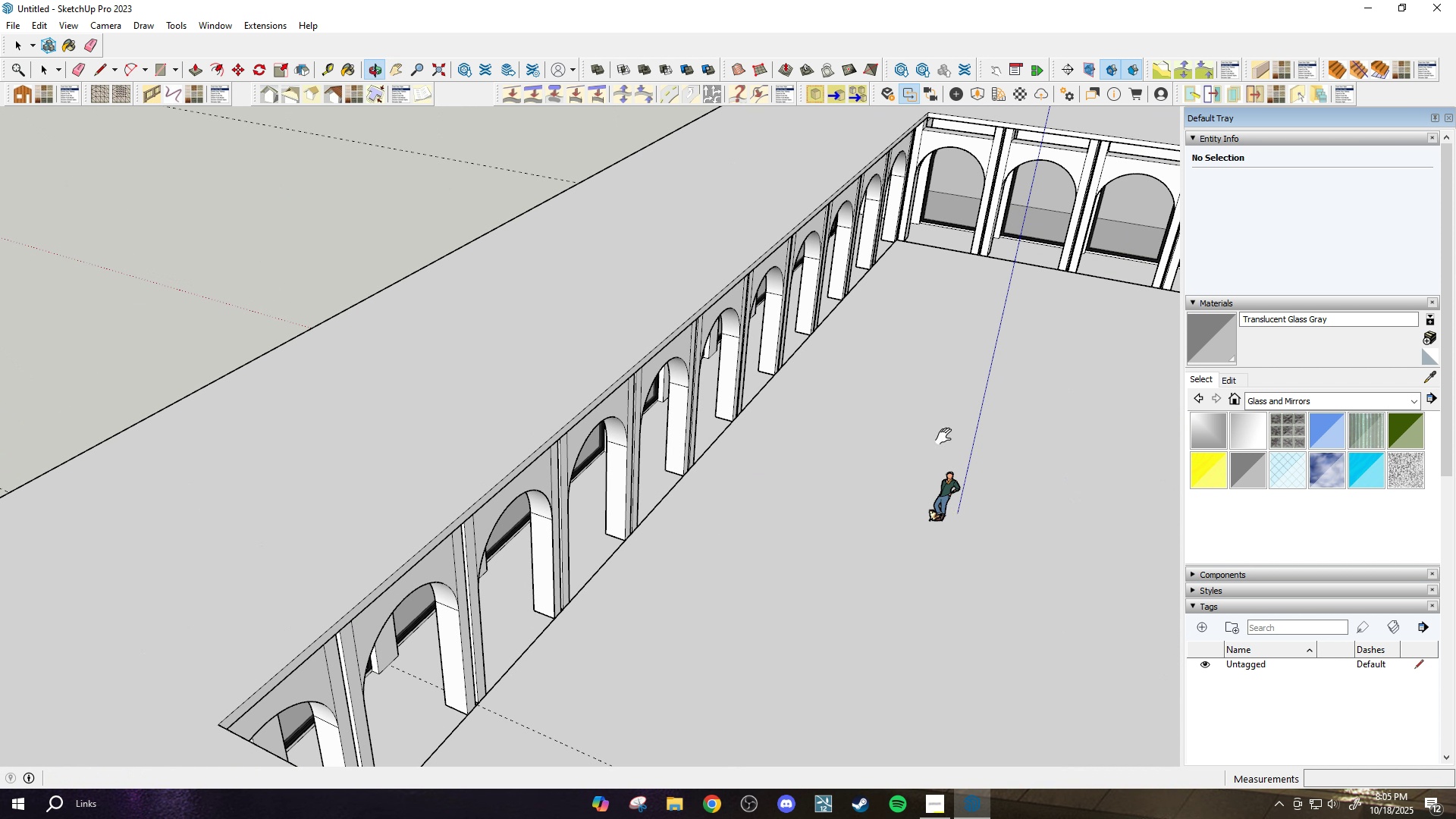 
left_click_drag(start_coordinate=[920, 429], to_coordinate=[739, 623])
 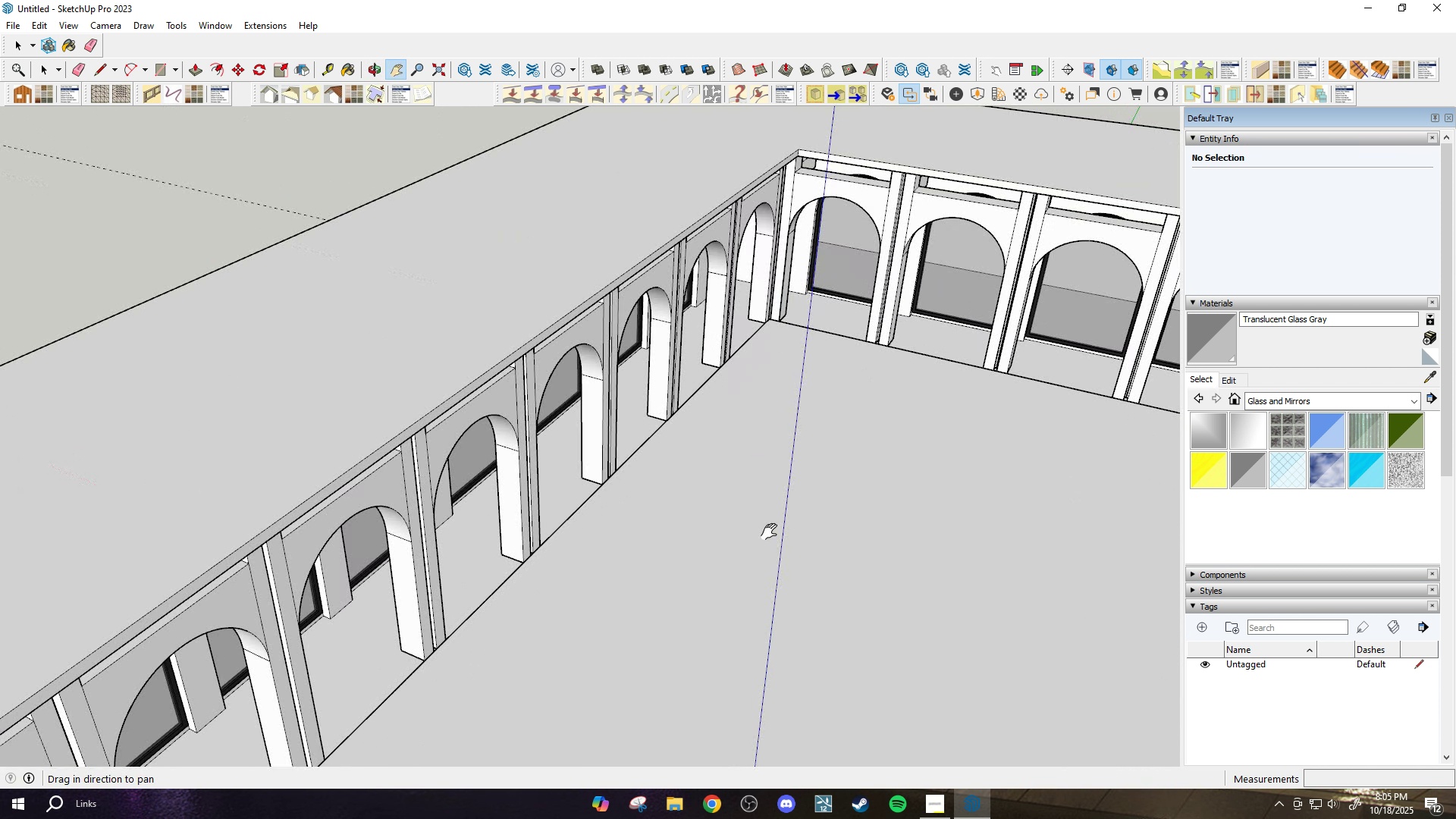 
scroll: coordinate [769, 532], scroll_direction: up, amount: 5.0
 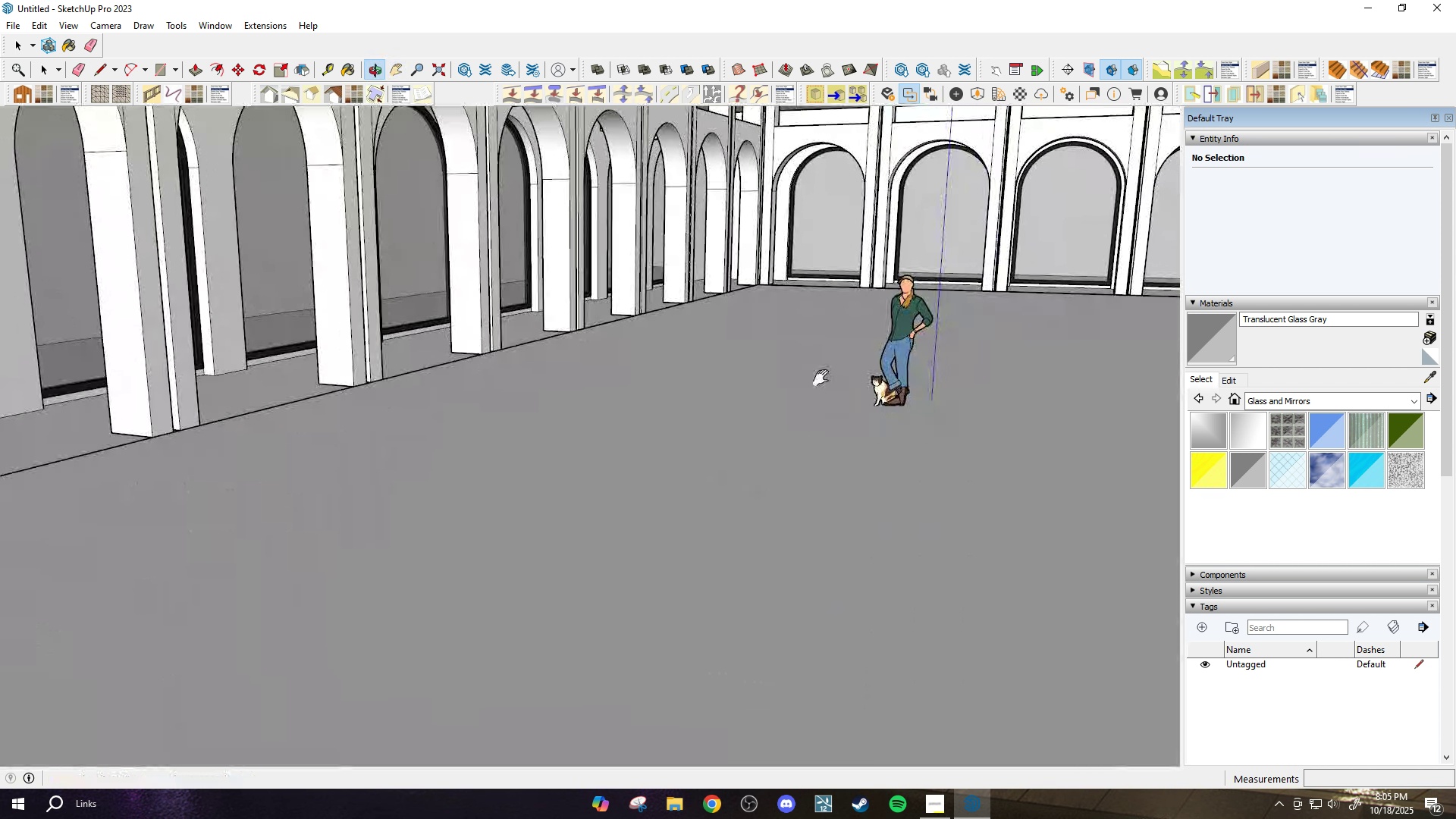 
left_click_drag(start_coordinate=[776, 346], to_coordinate=[661, 674])
 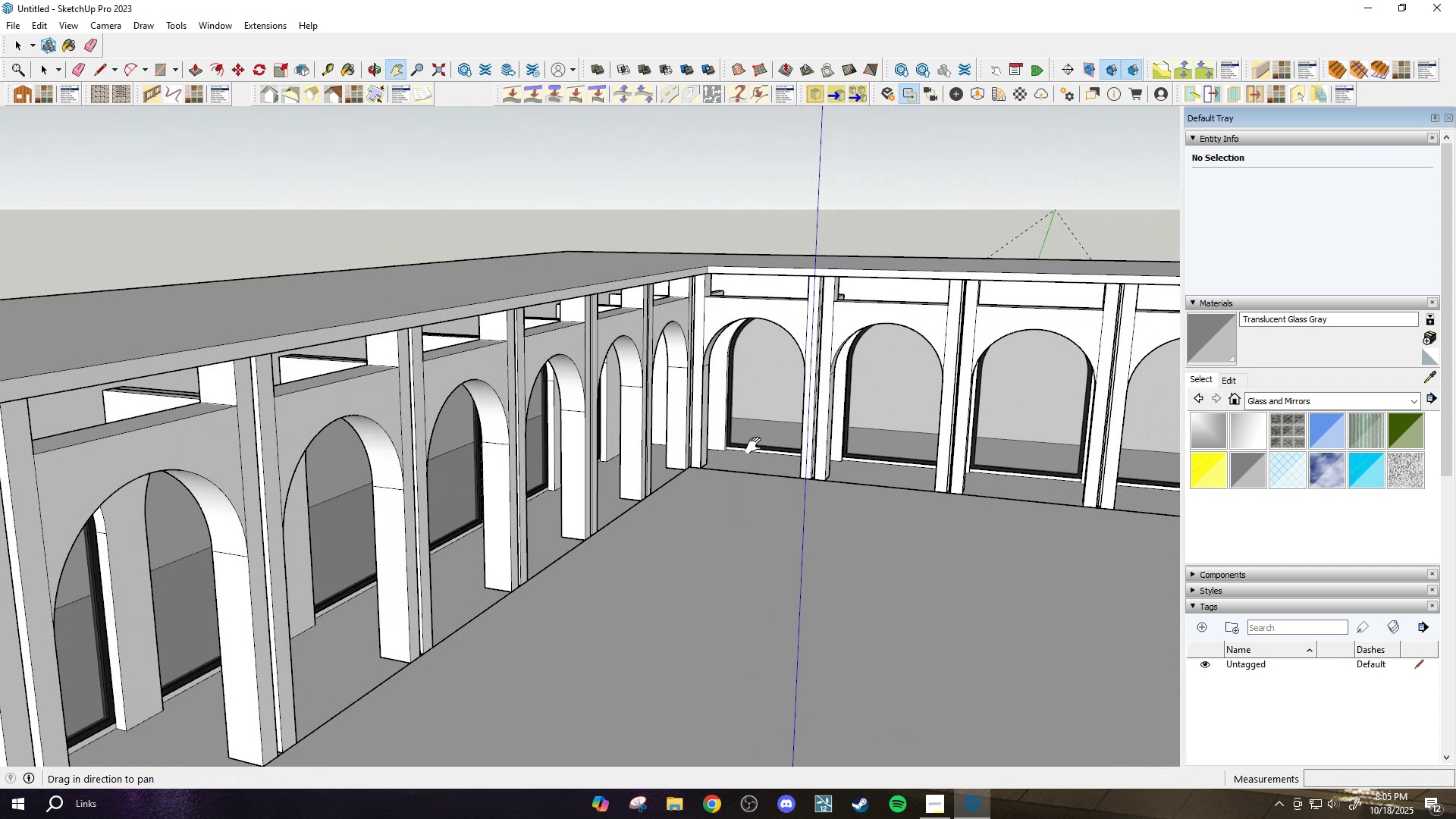 
scroll: coordinate [753, 445], scroll_direction: up, amount: 2.0
 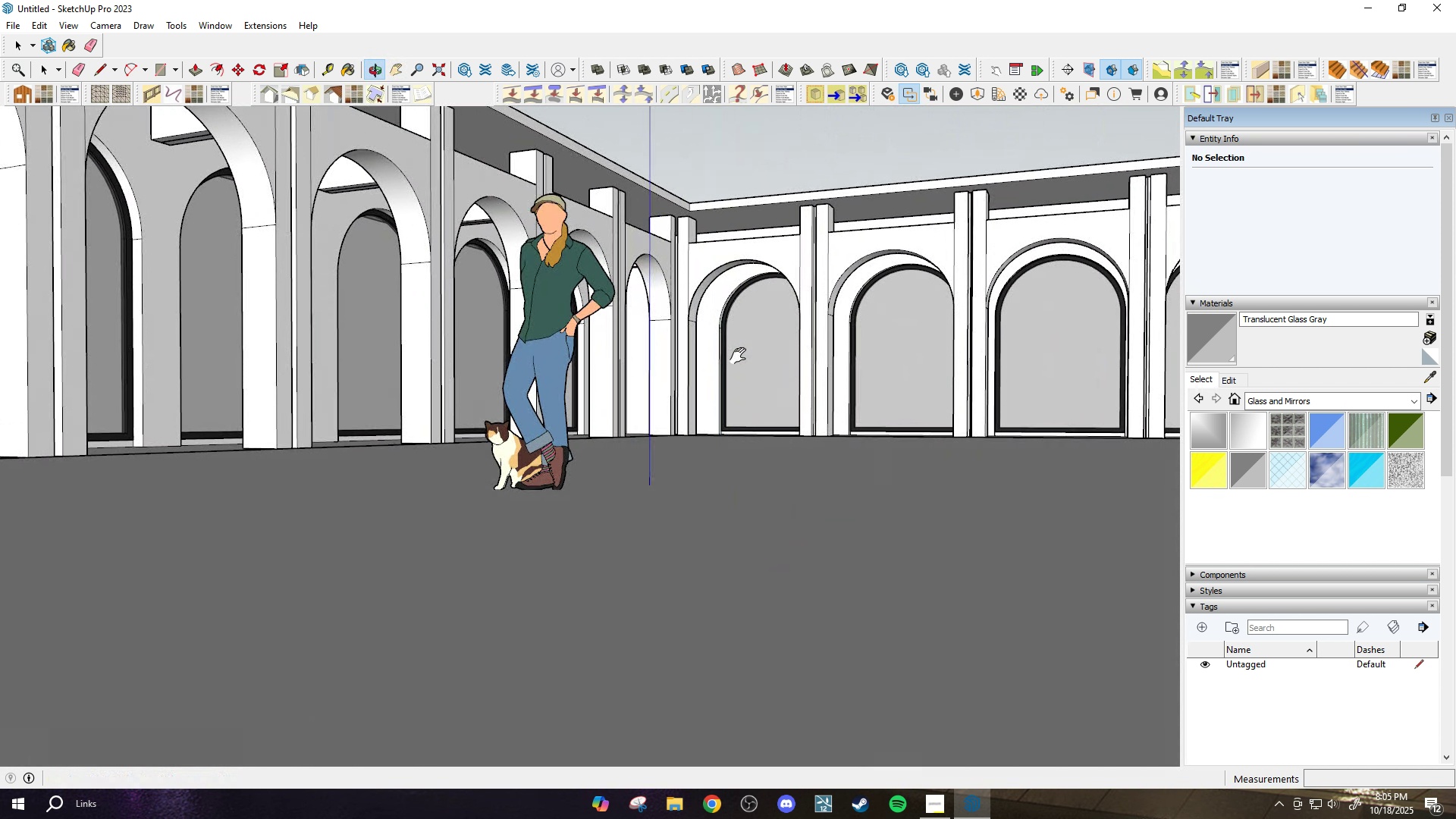 
left_click_drag(start_coordinate=[525, 305], to_coordinate=[595, 482])
 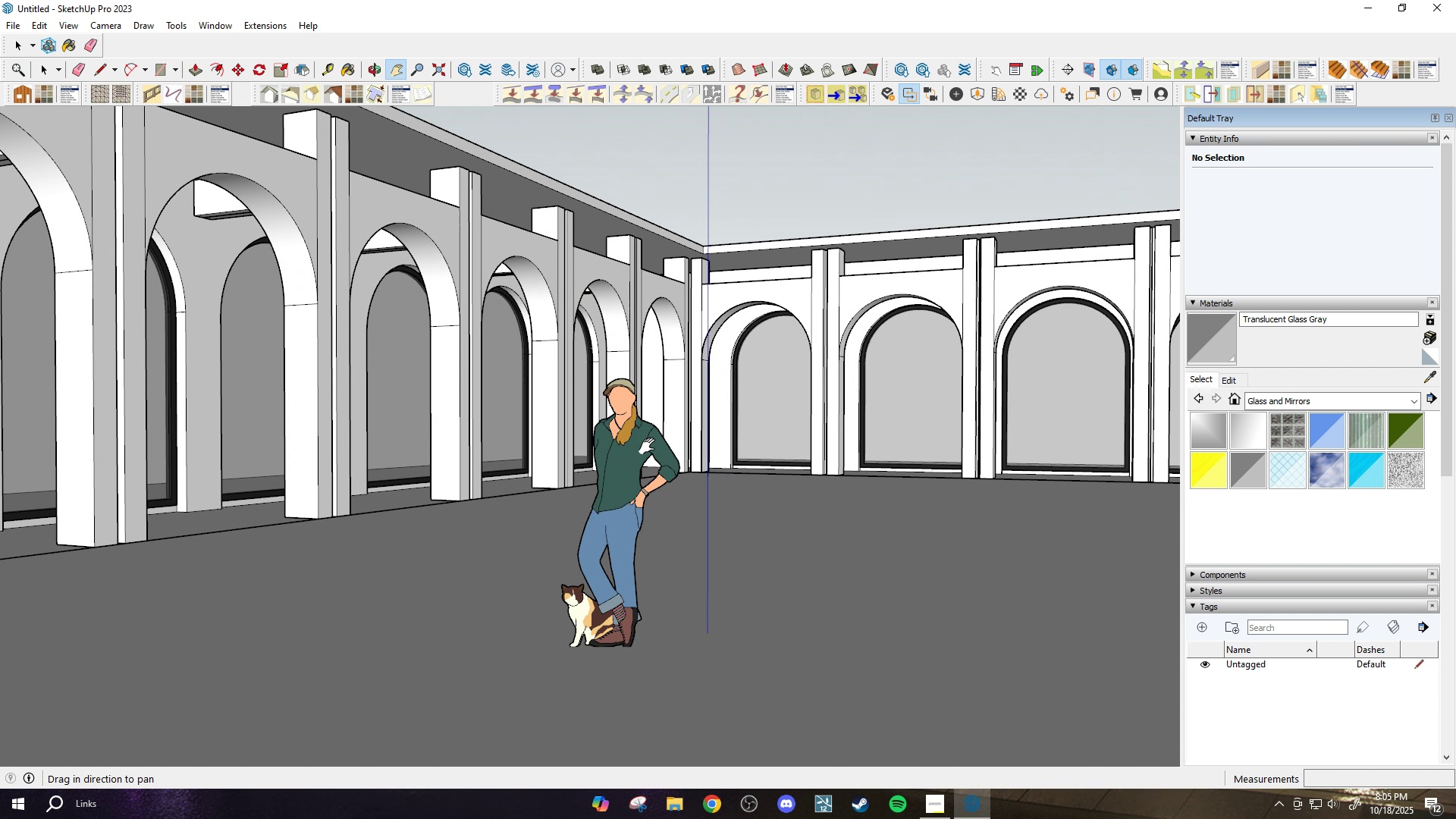 
scroll: coordinate [632, 455], scroll_direction: down, amount: 1.0
 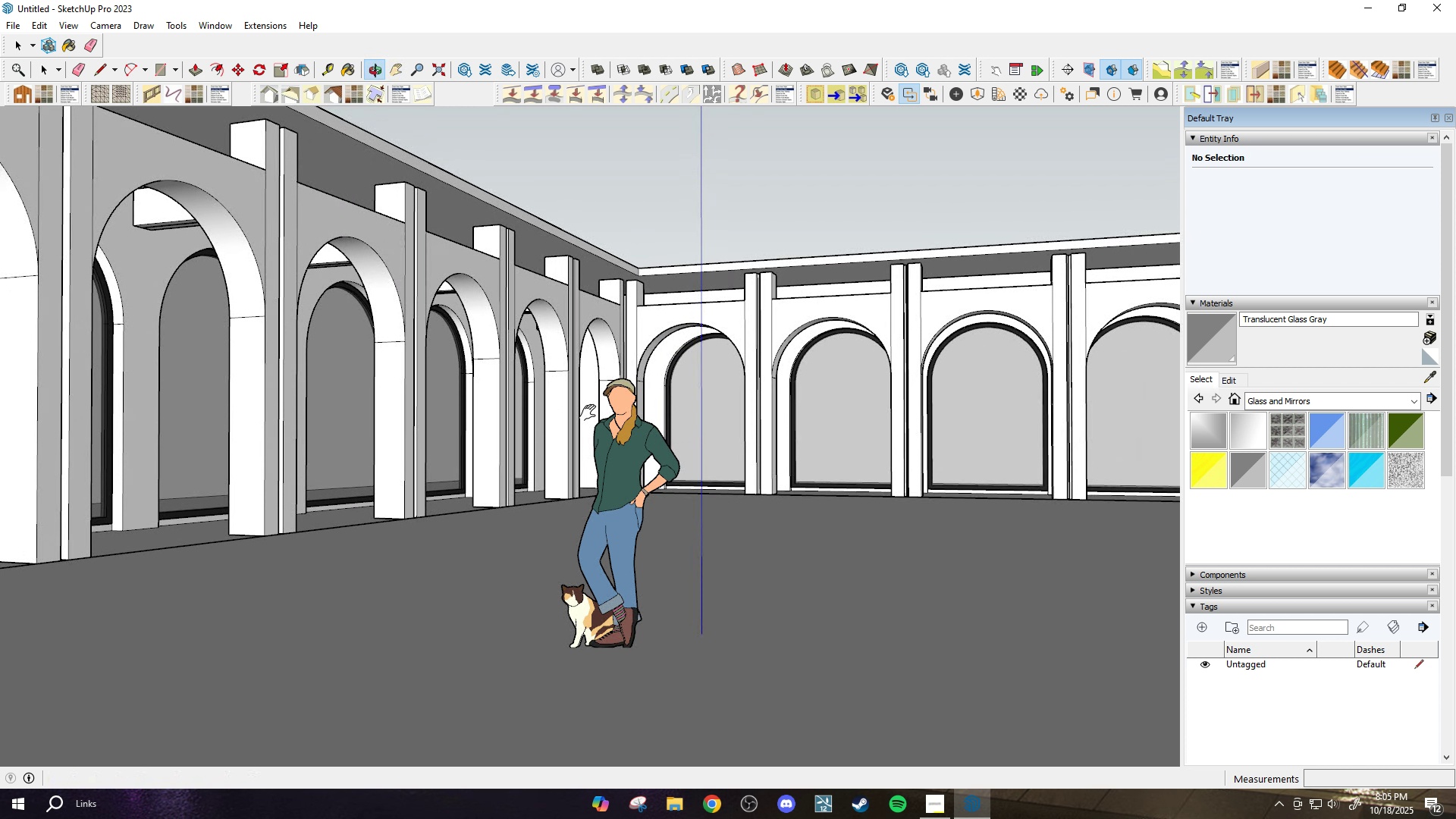 
left_click_drag(start_coordinate=[451, 375], to_coordinate=[626, 499])
 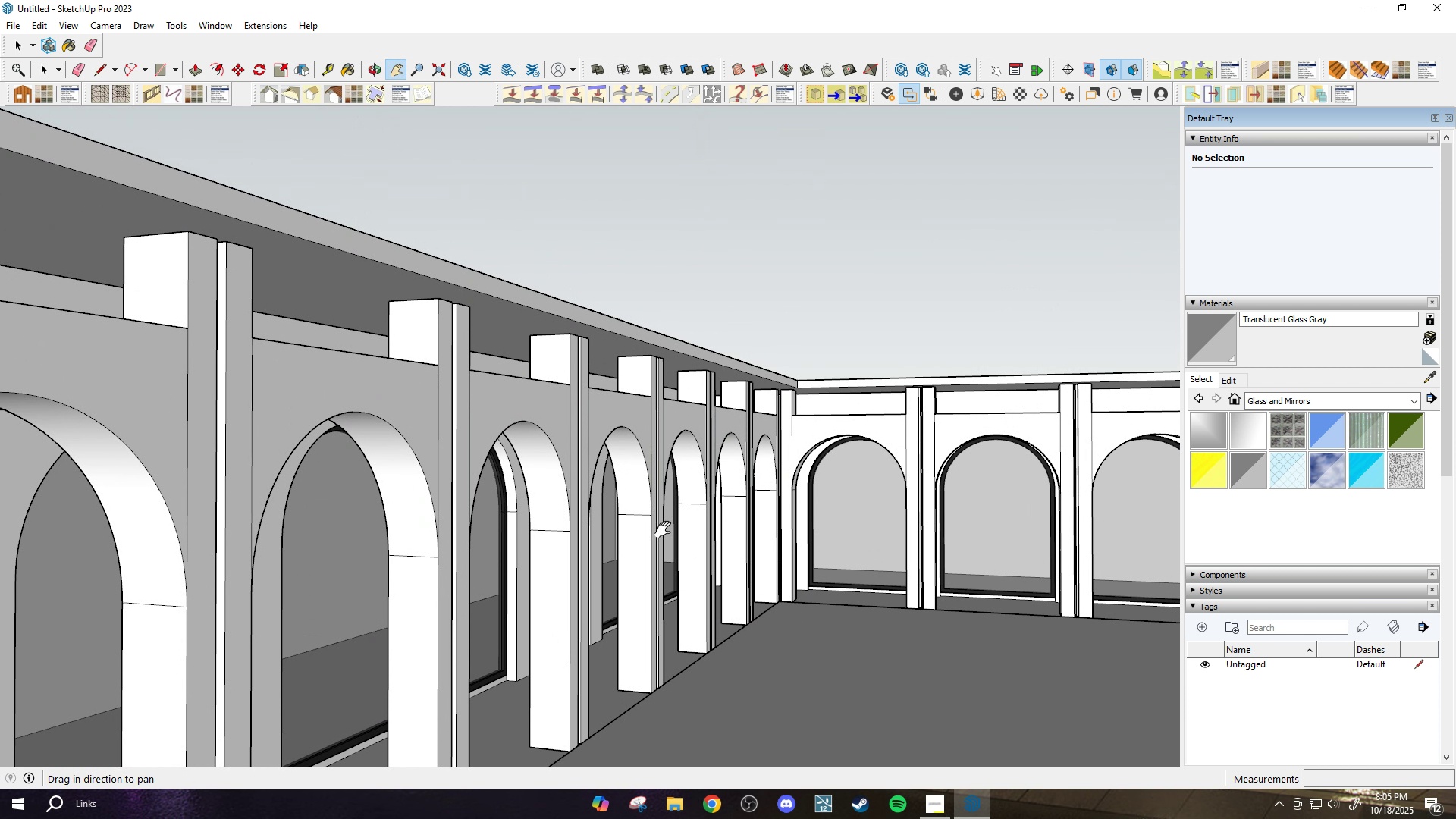 
left_click_drag(start_coordinate=[663, 529], to_coordinate=[596, 372])
 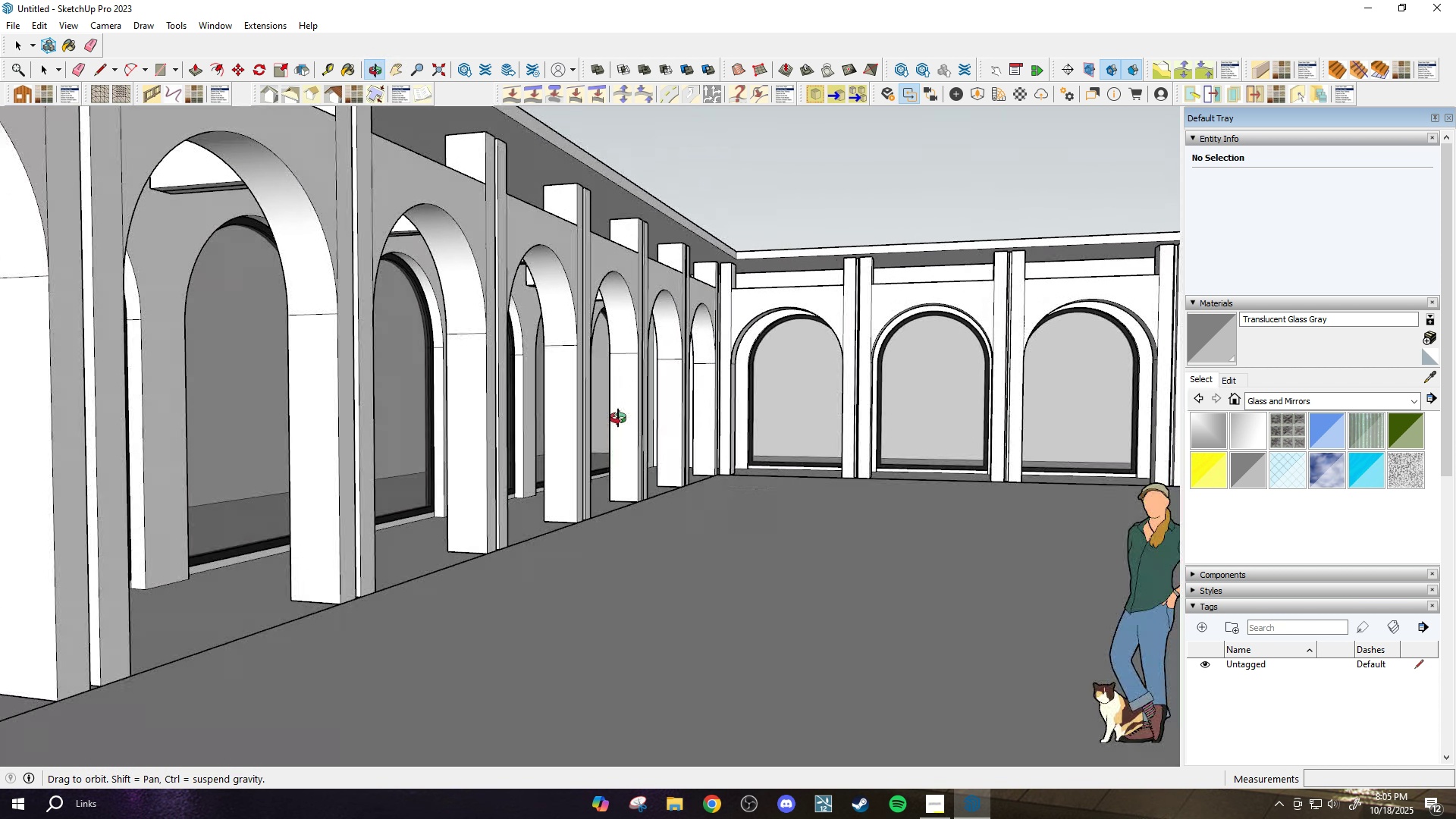 
left_click_drag(start_coordinate=[859, 404], to_coordinate=[790, 403])
 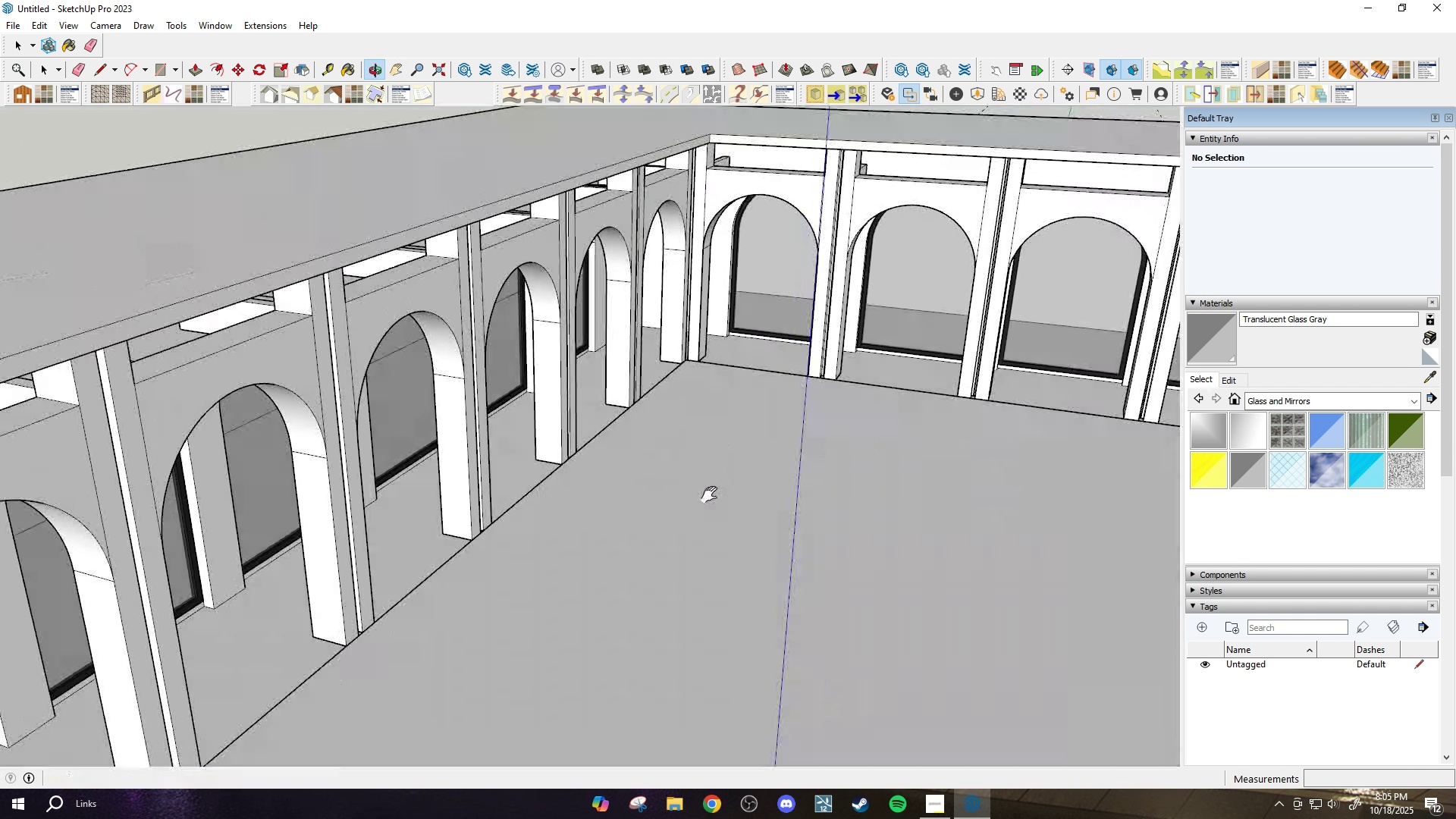 
scroll: coordinate [660, 436], scroll_direction: down, amount: 2.0
 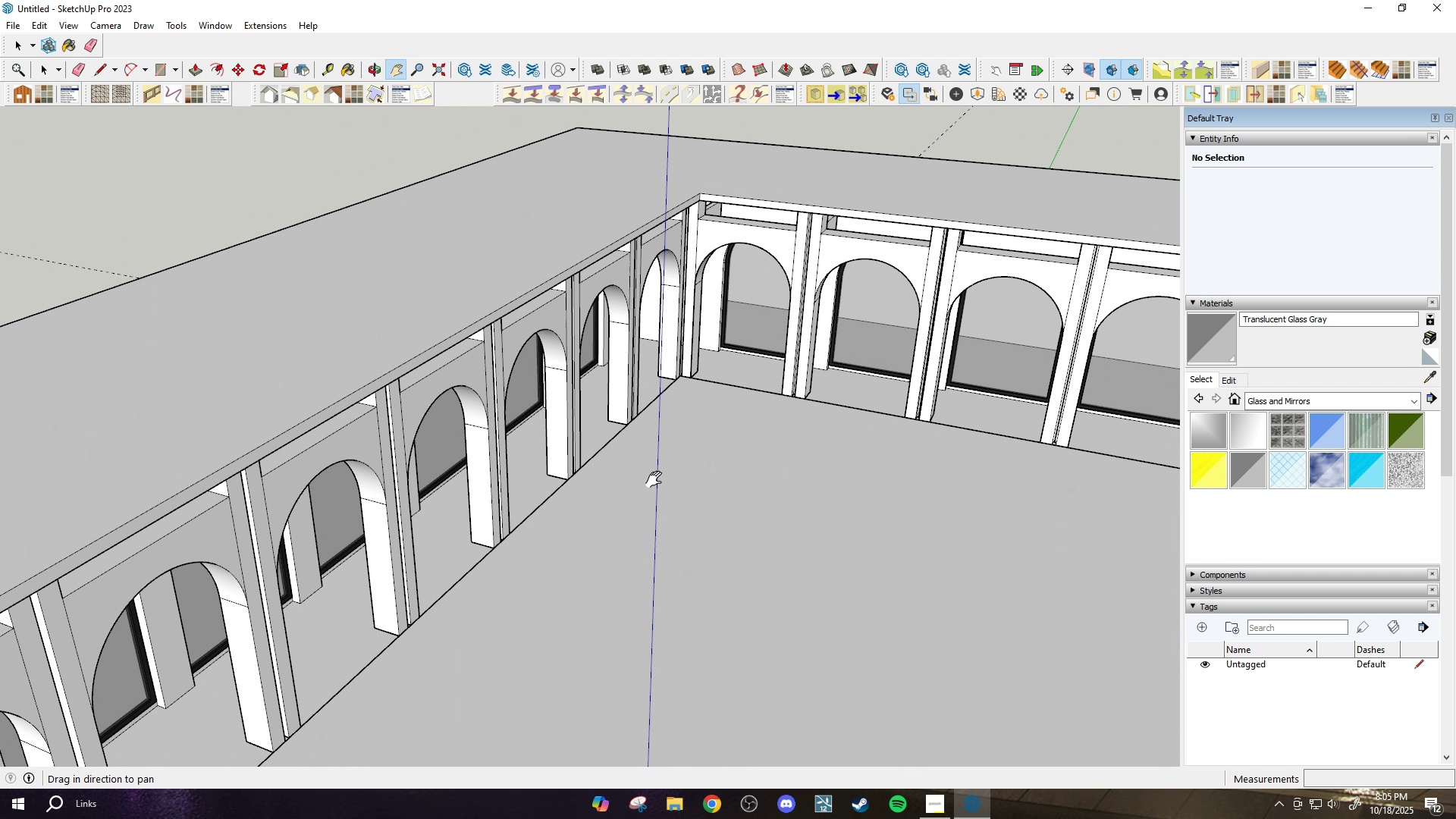 
left_click_drag(start_coordinate=[654, 499], to_coordinate=[659, 392])
 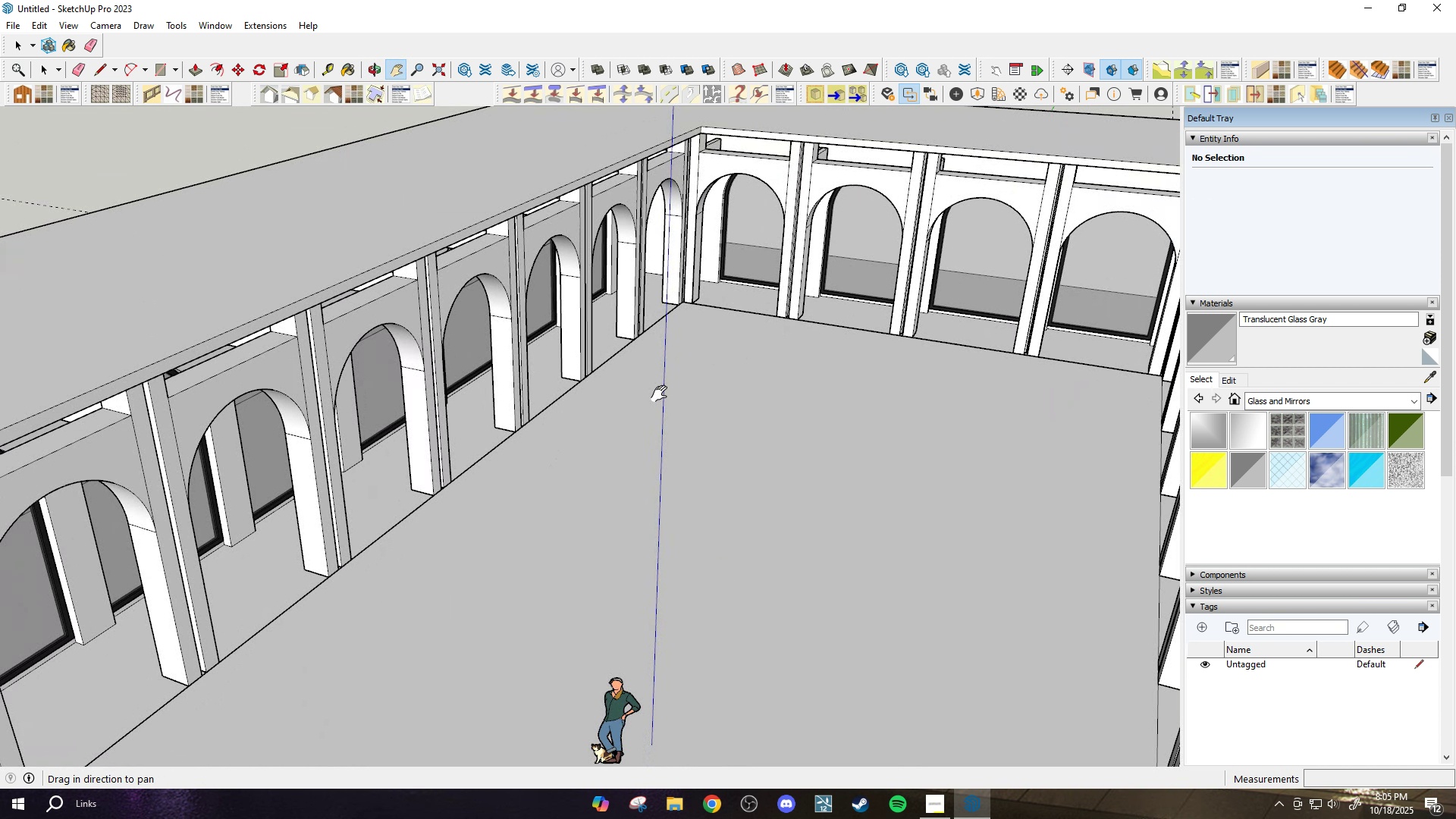 
scroll: coordinate [695, 491], scroll_direction: down, amount: 2.0
 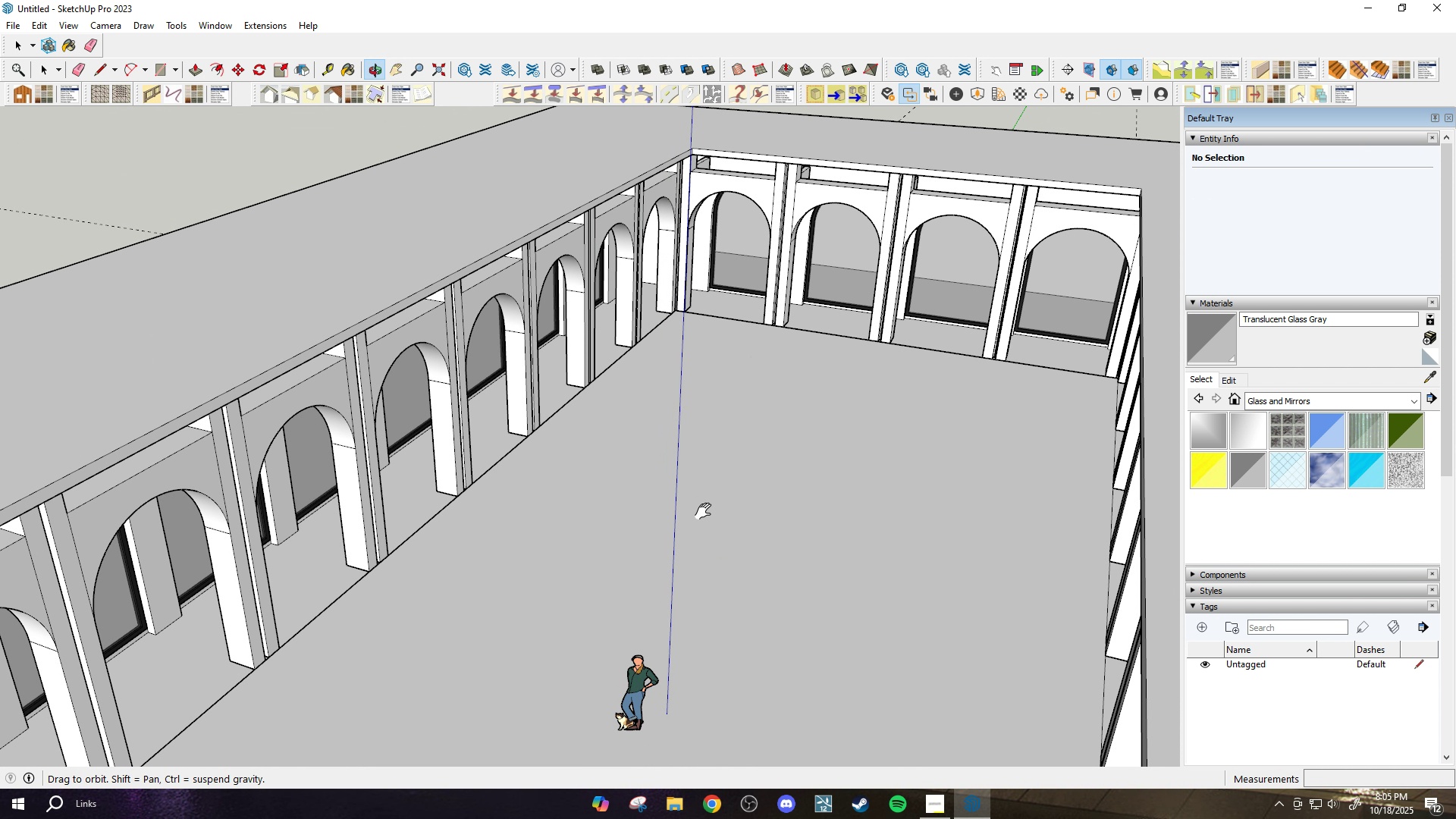 
key(Space)
 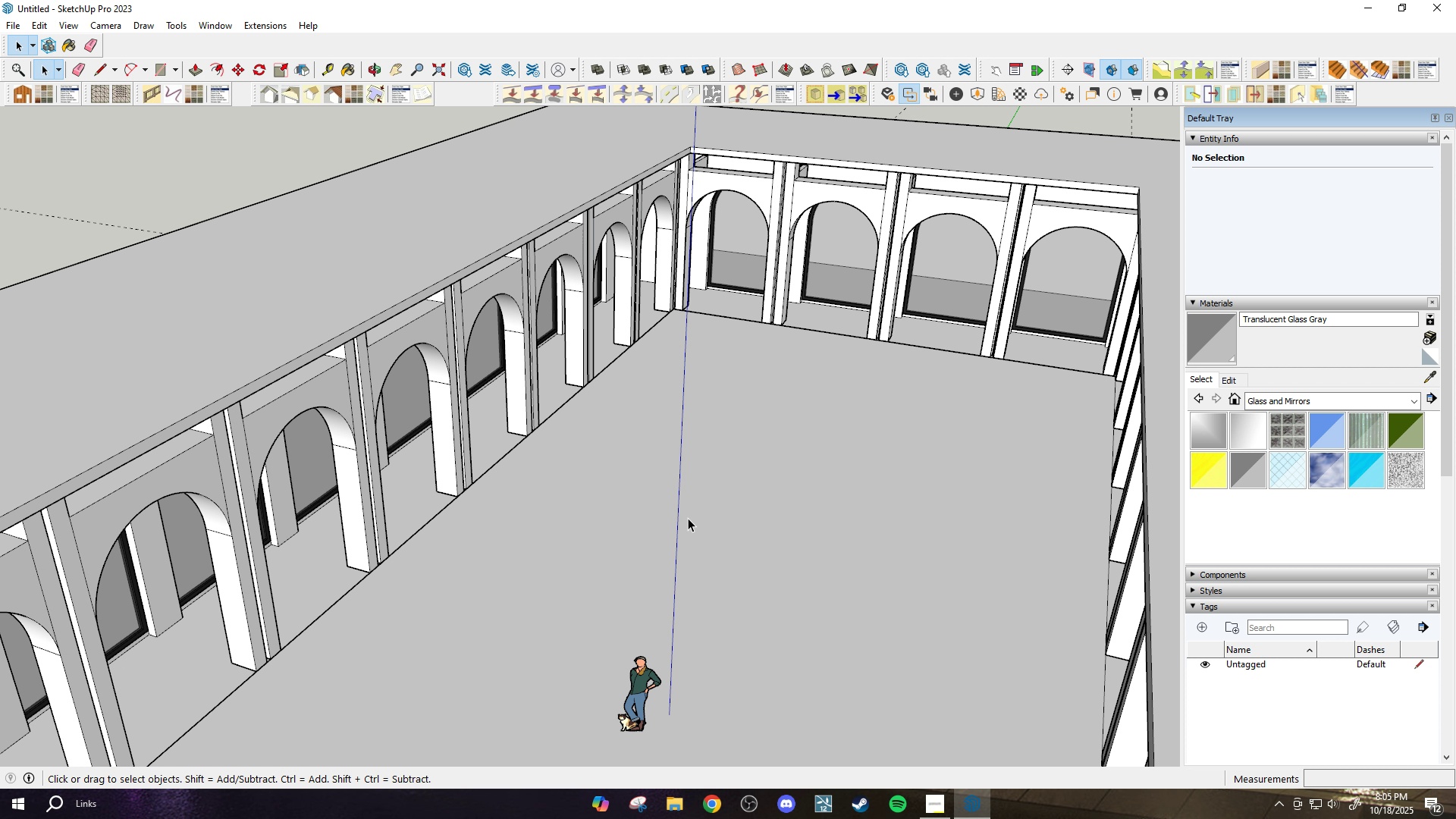 
key(Escape)
 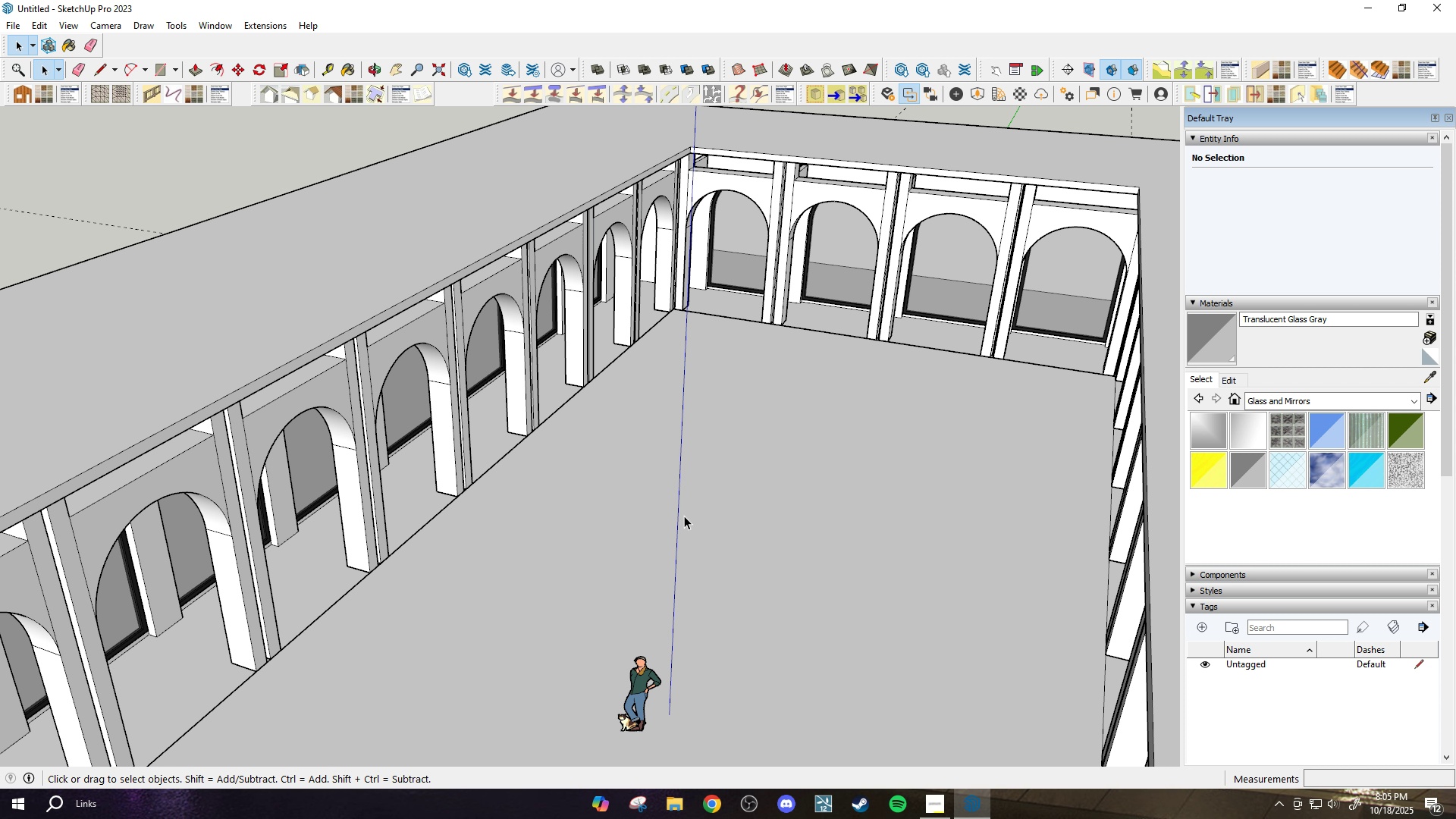 
key(Escape)
 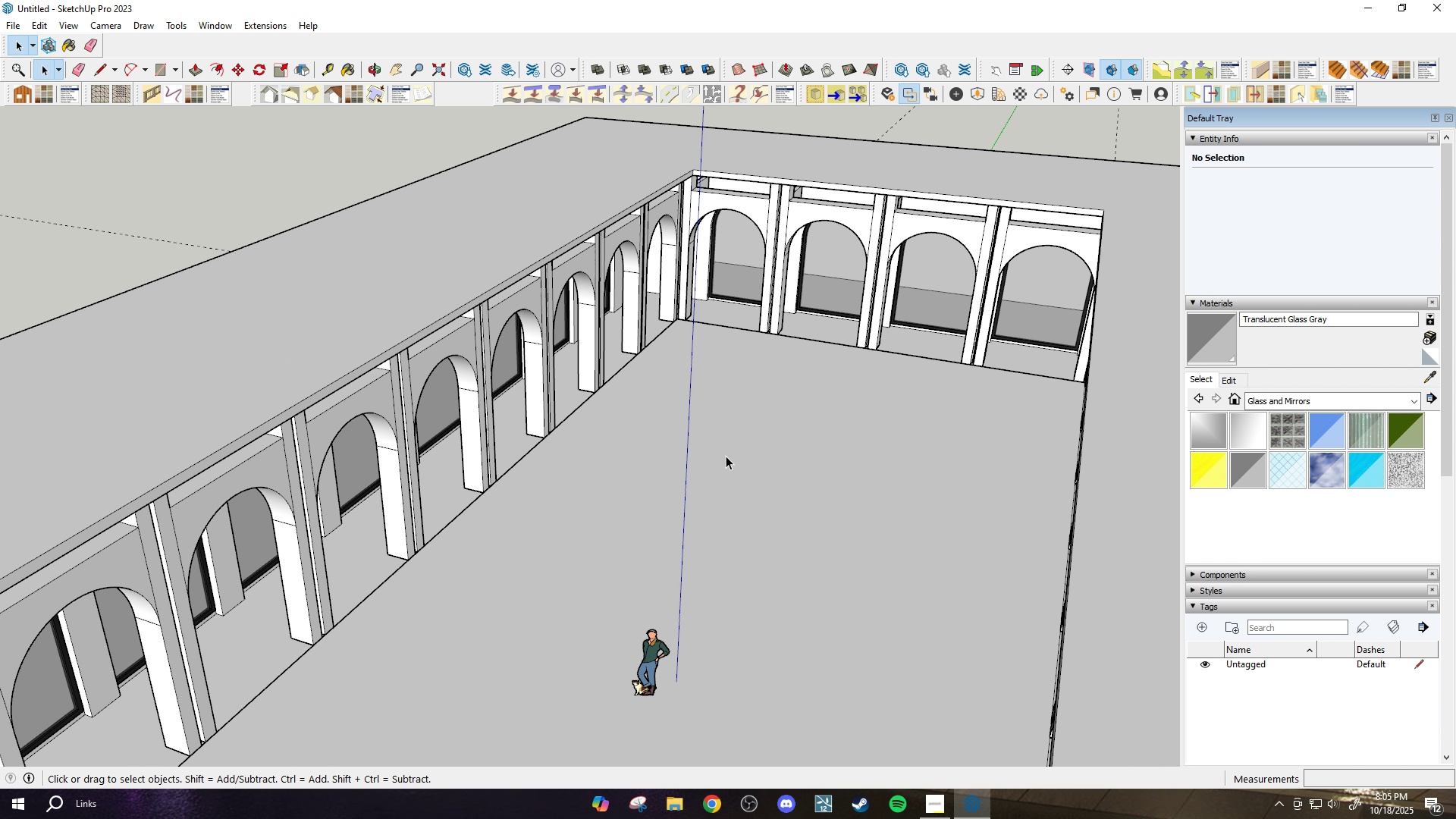 
scroll: coordinate [726, 456], scroll_direction: down, amount: 3.0
 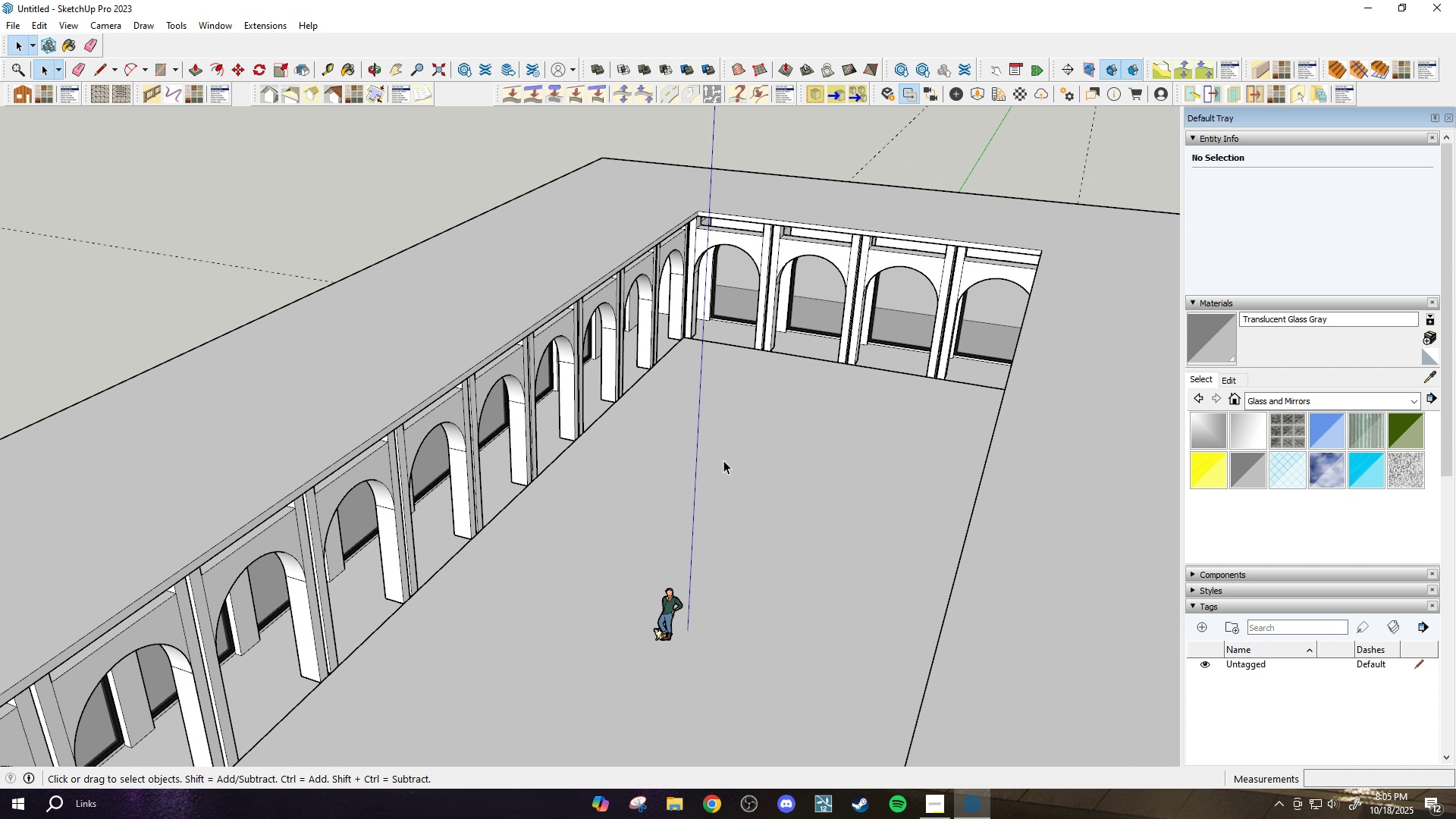 
key(Escape)
 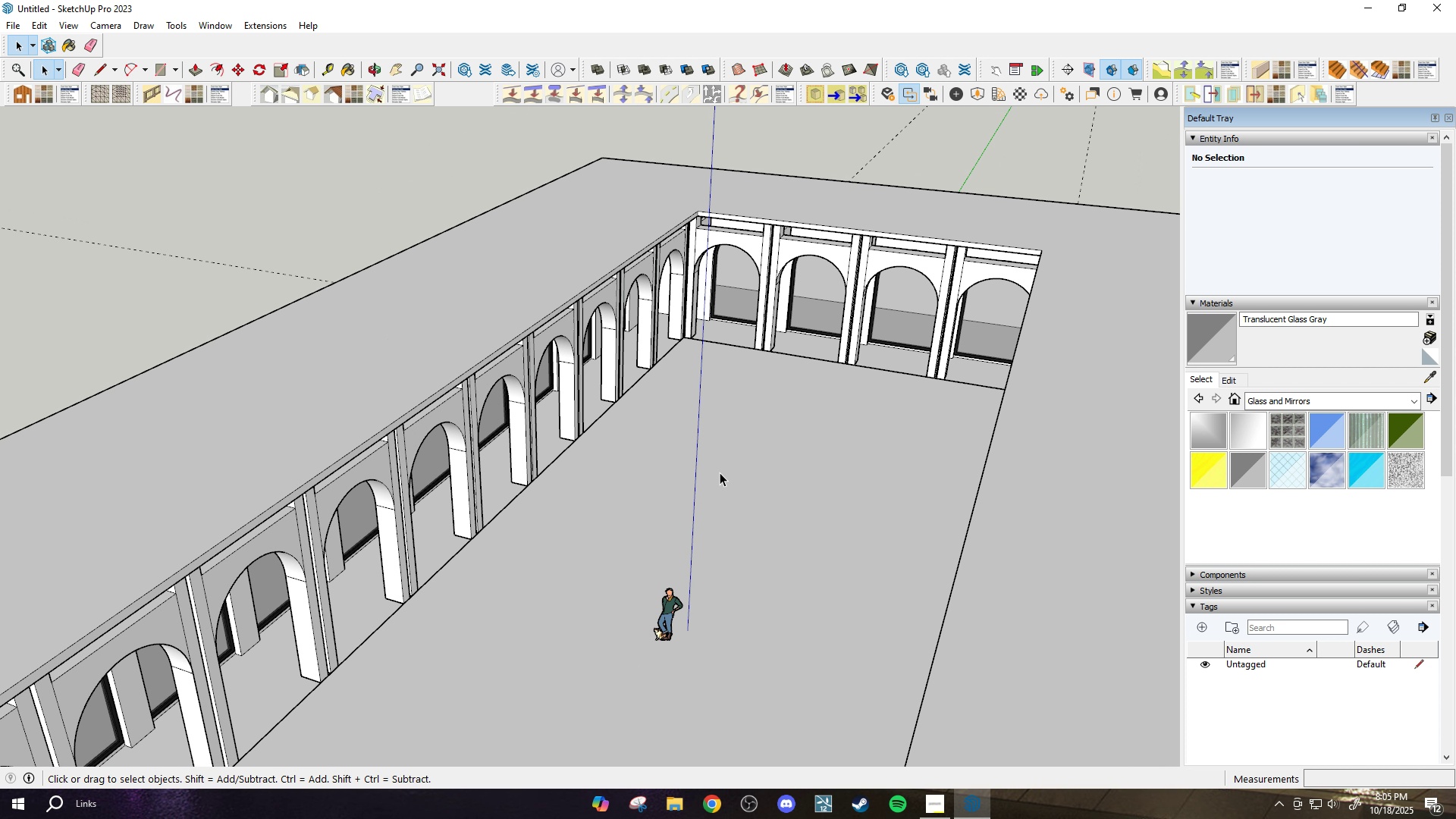 
key(Escape)
 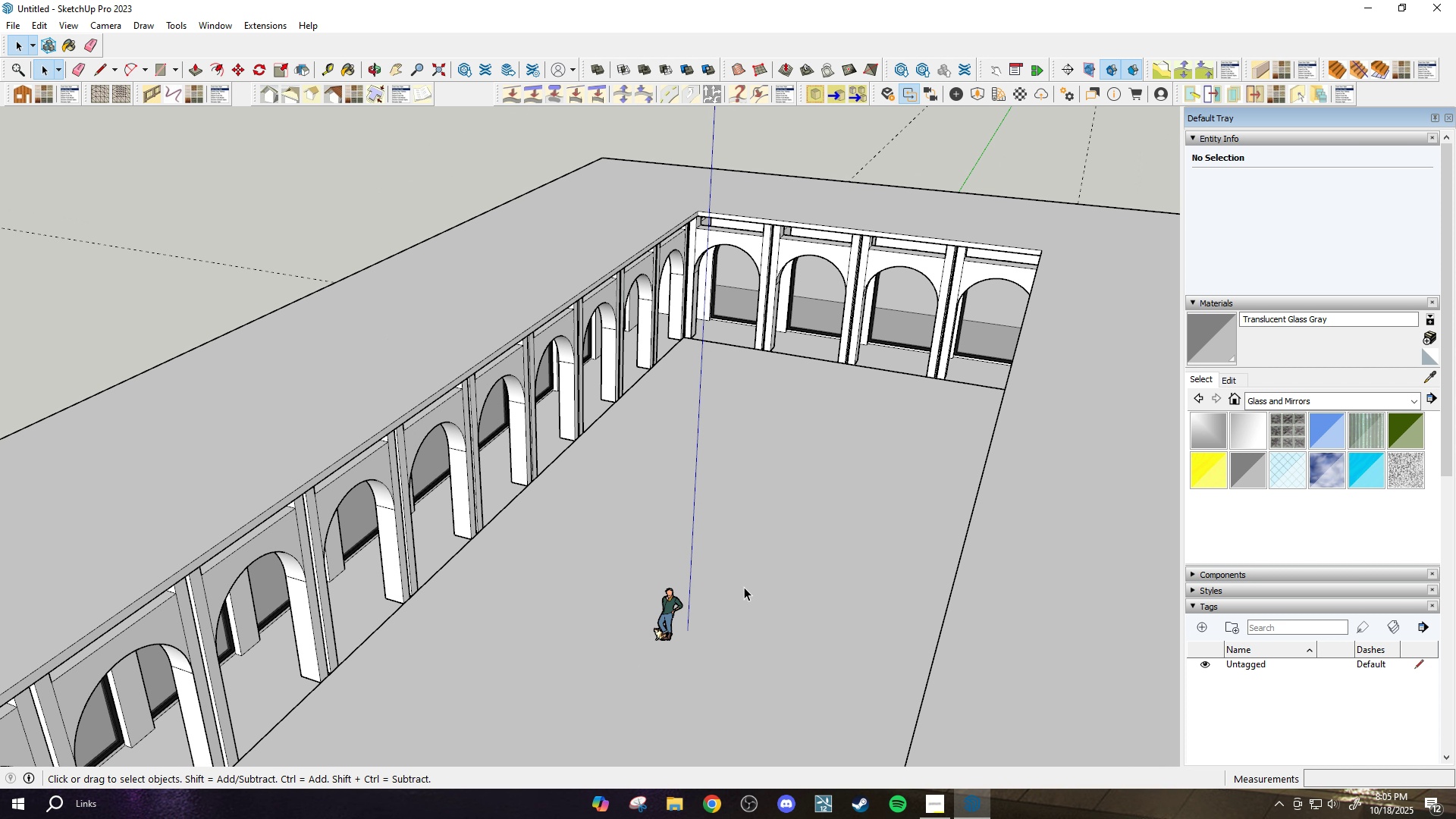 
left_click_drag(start_coordinate=[744, 587], to_coordinate=[755, 582])
 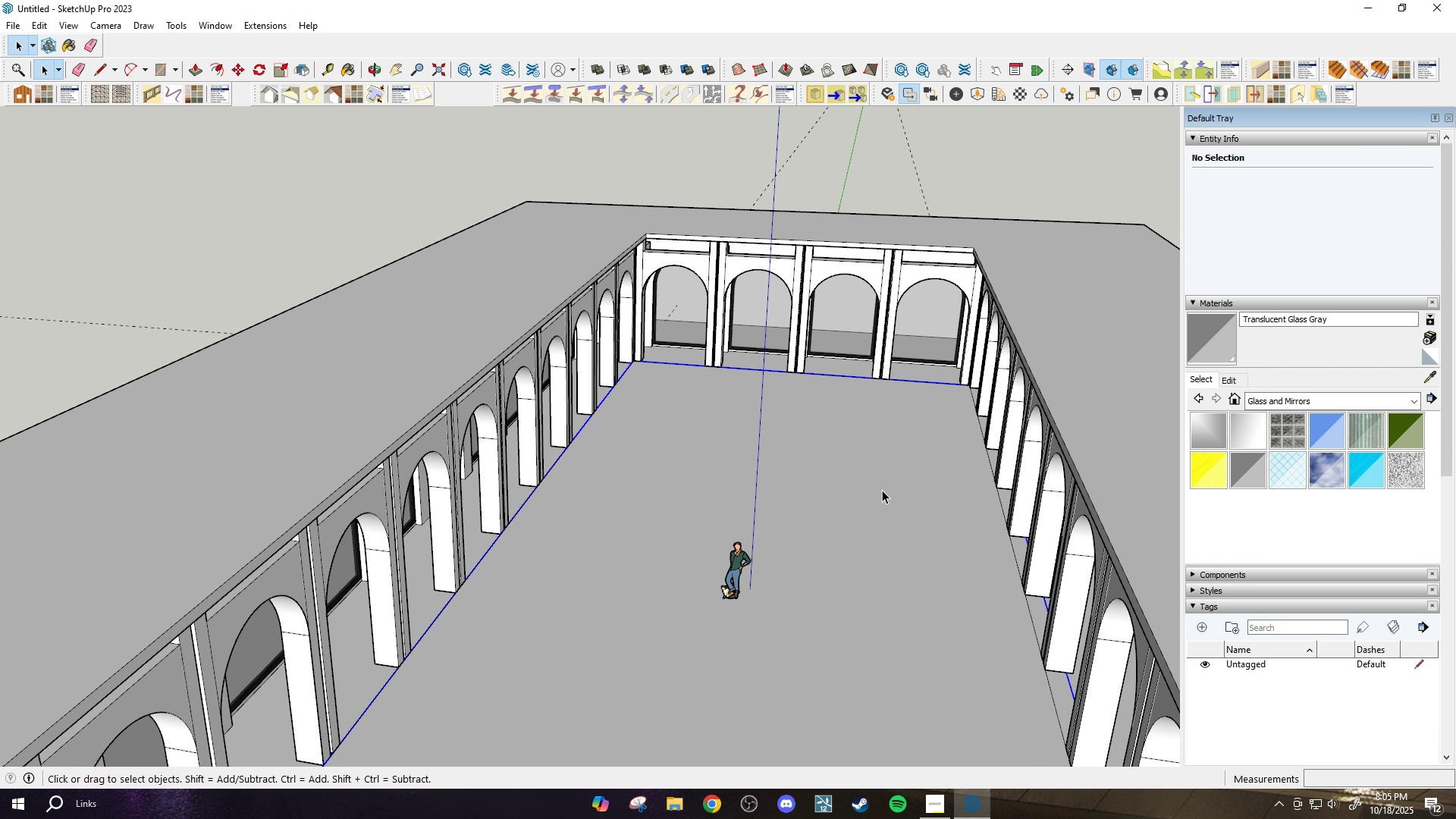 
double_click([882, 489])
 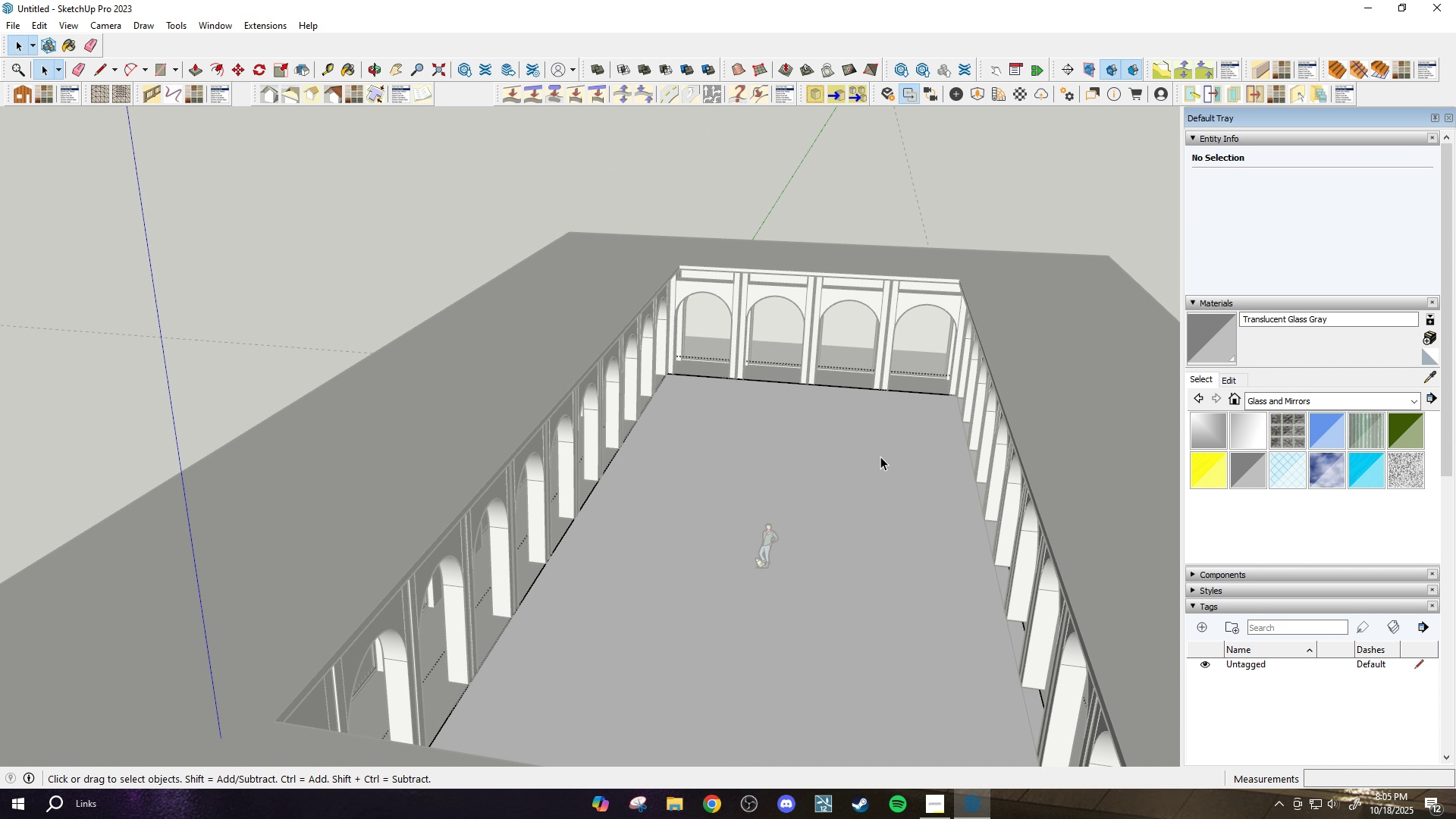 
scroll: coordinate [880, 457], scroll_direction: down, amount: 3.0
 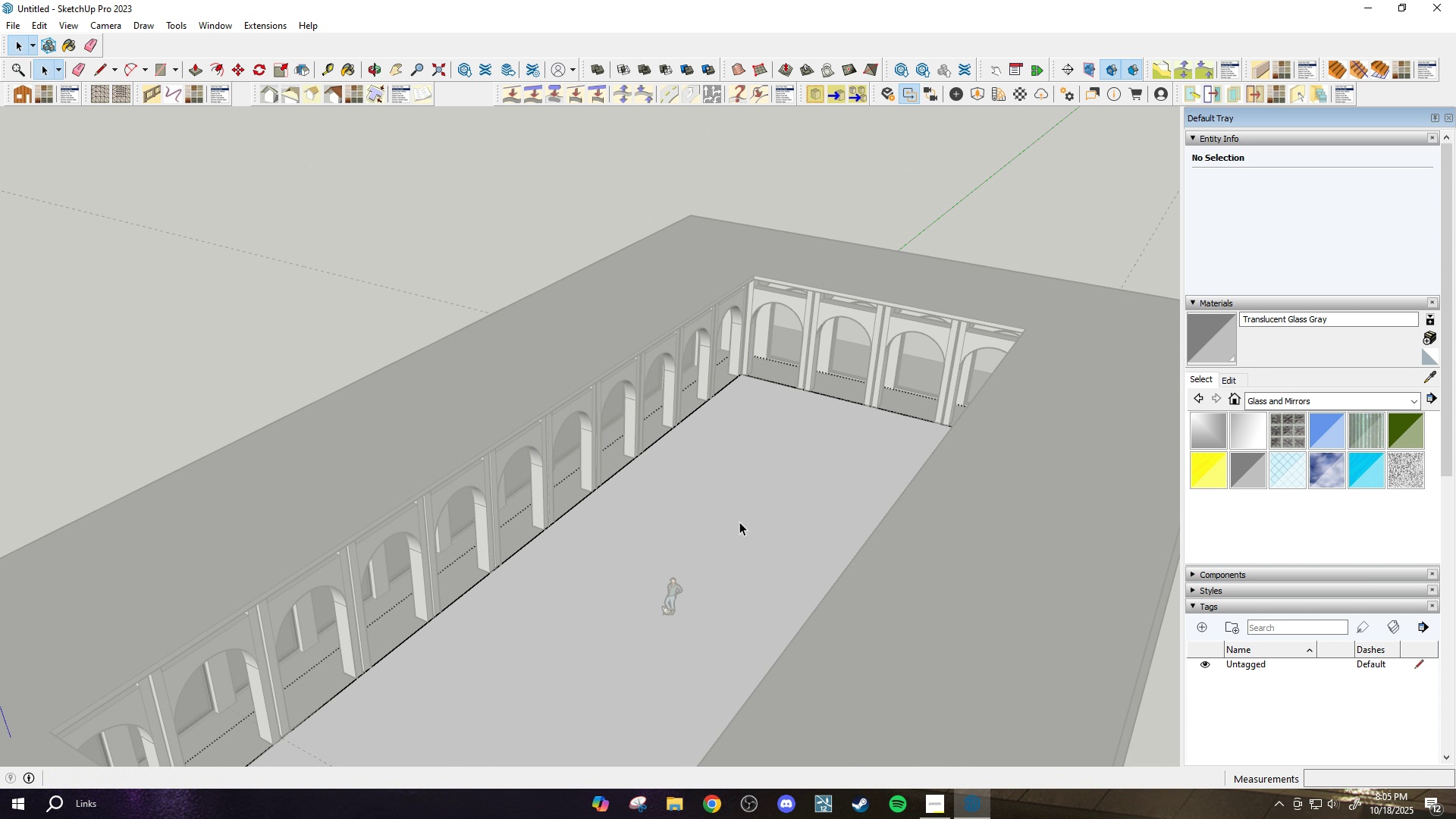 
key(Period)
 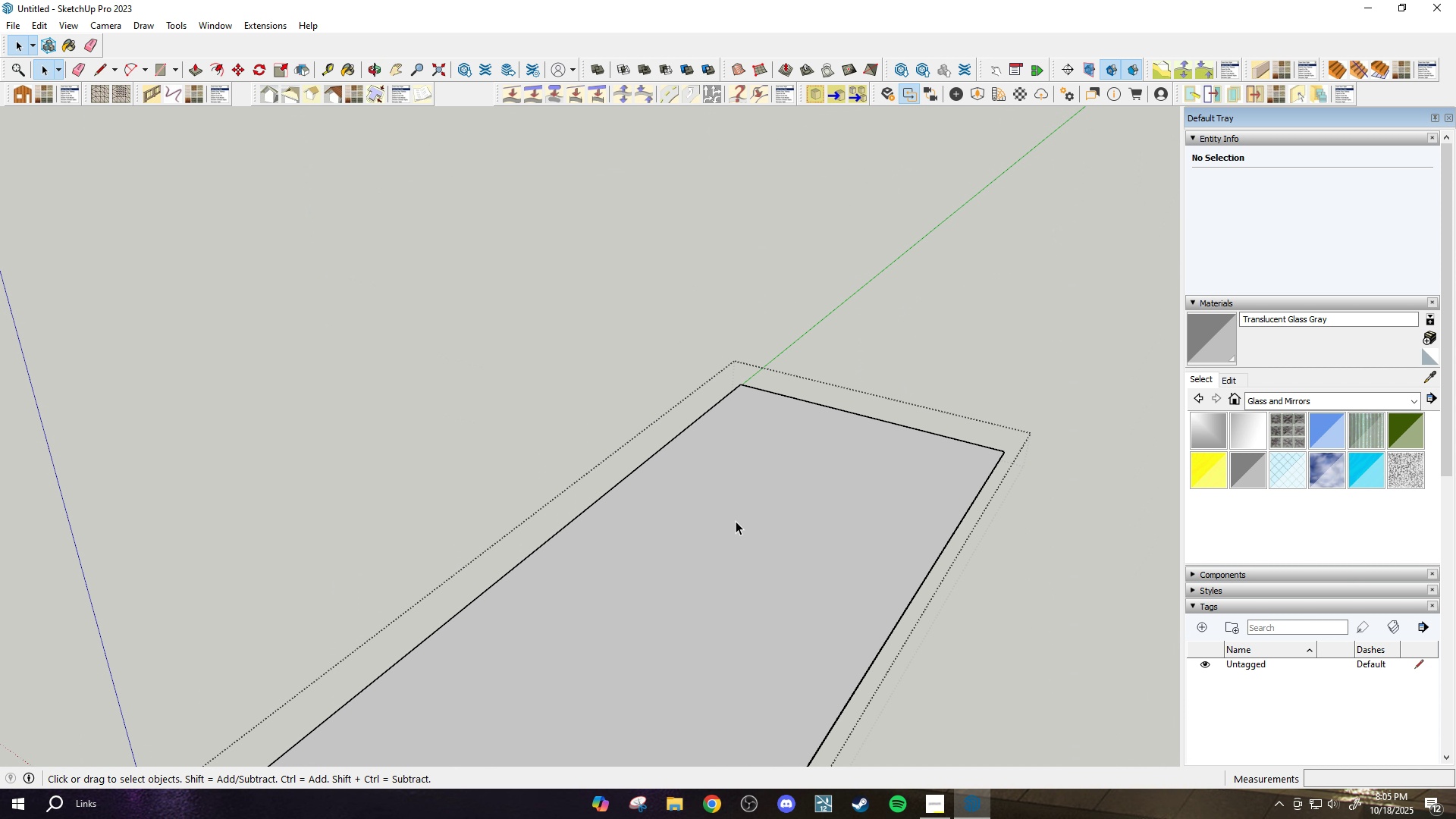 
scroll: coordinate [823, 489], scroll_direction: down, amount: 8.0
 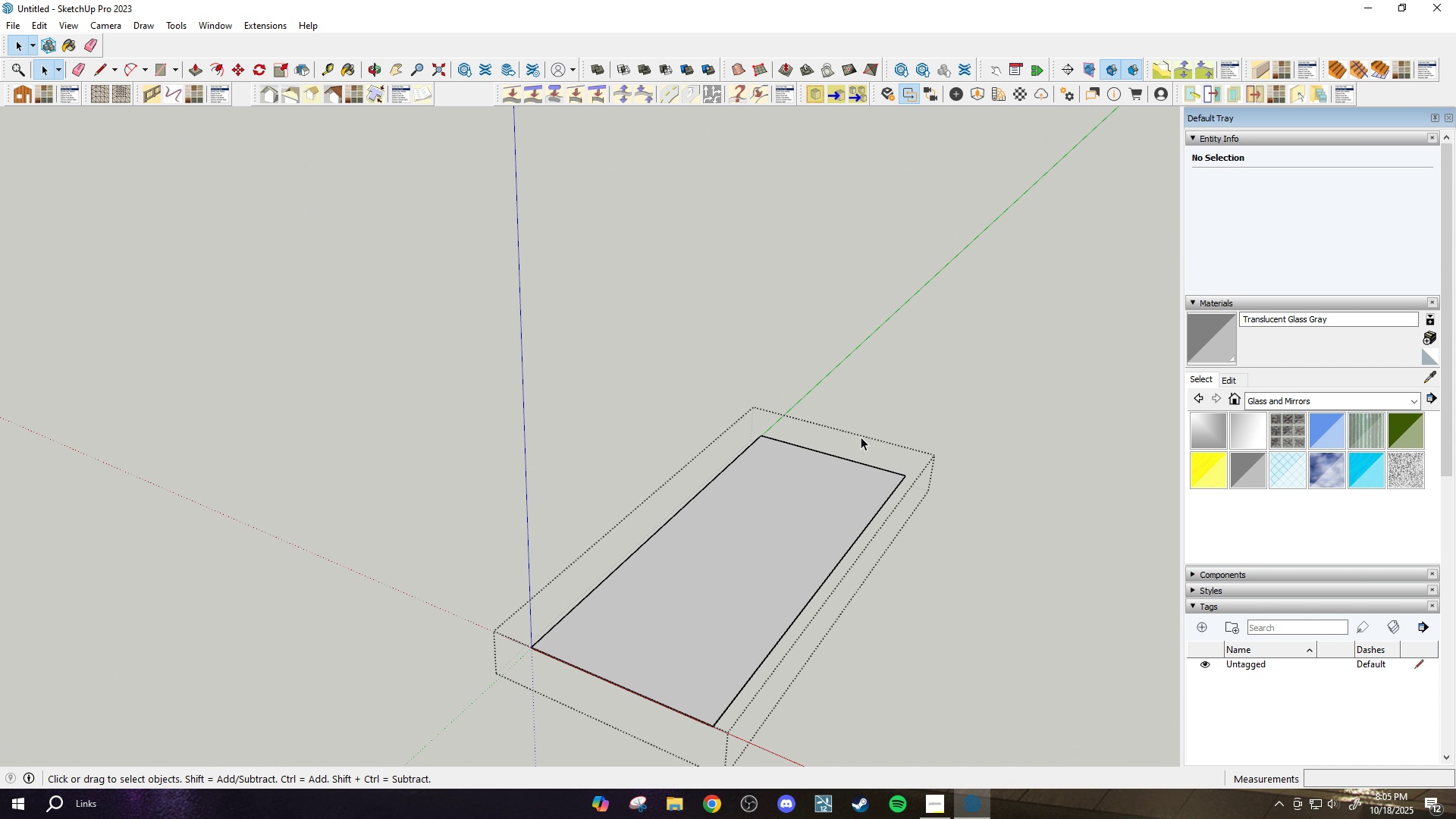 
key(Slash)
 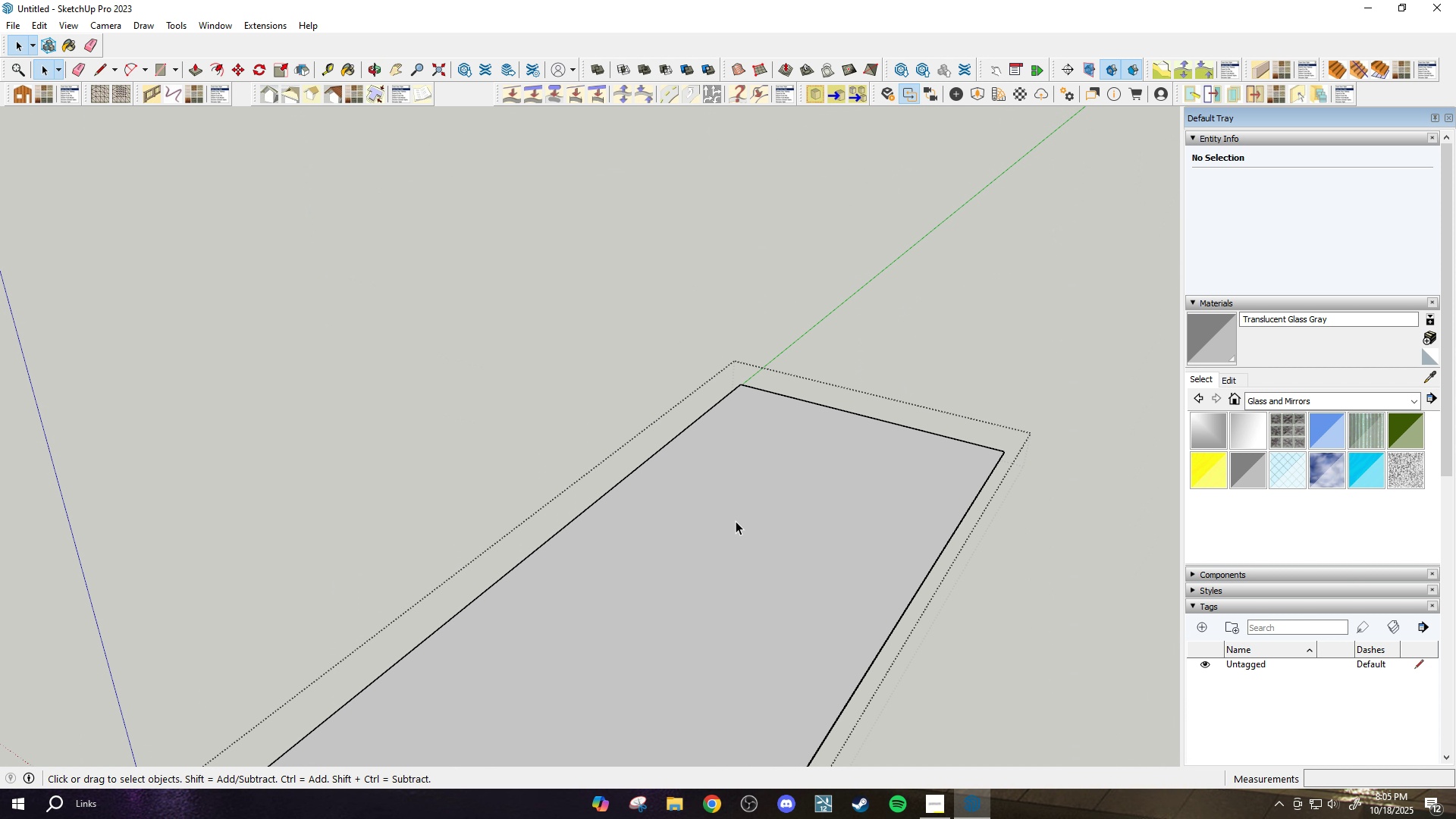 
scroll: coordinate [527, 668], scroll_direction: up, amount: 9.0
 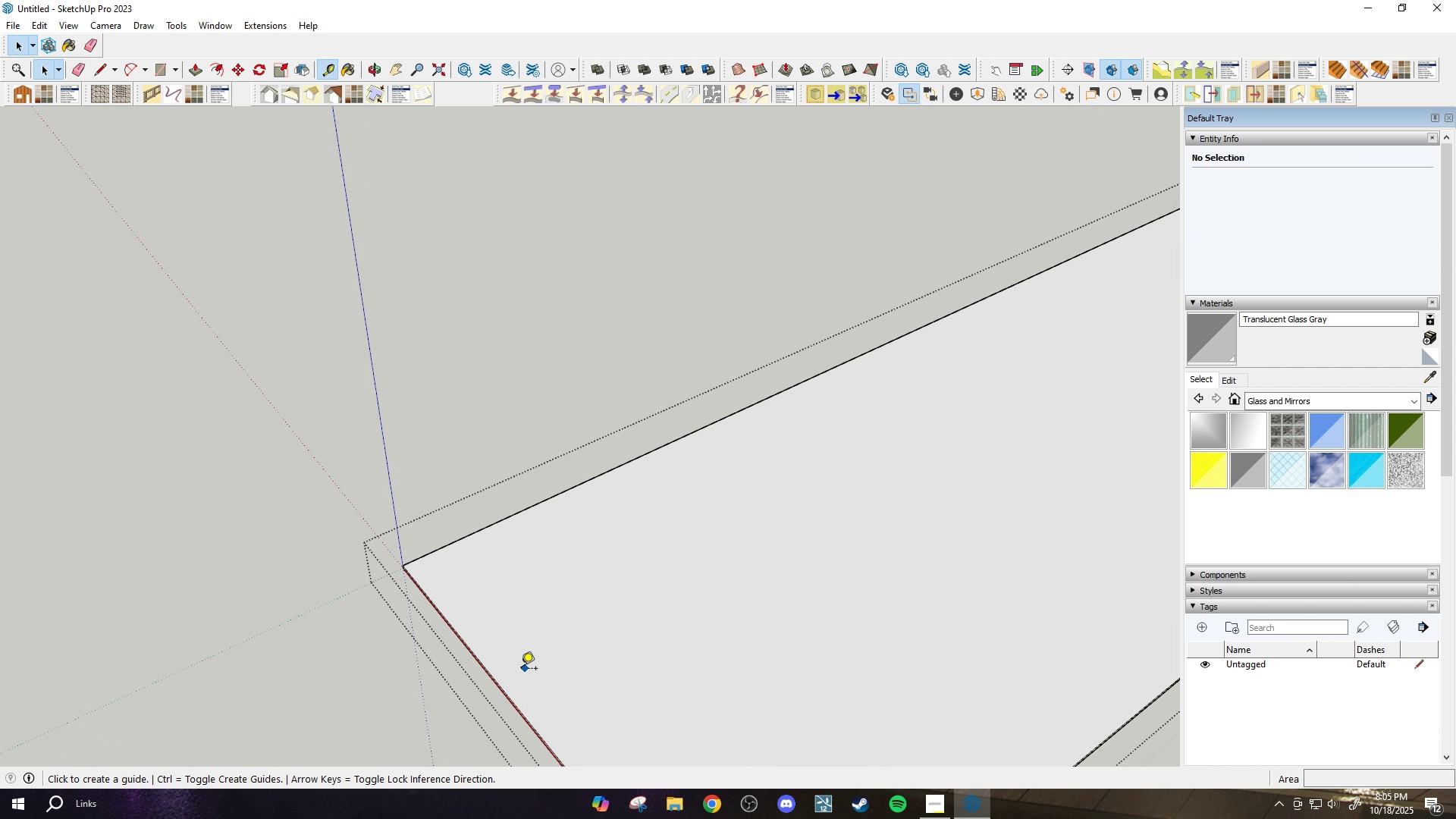 
key(T)
 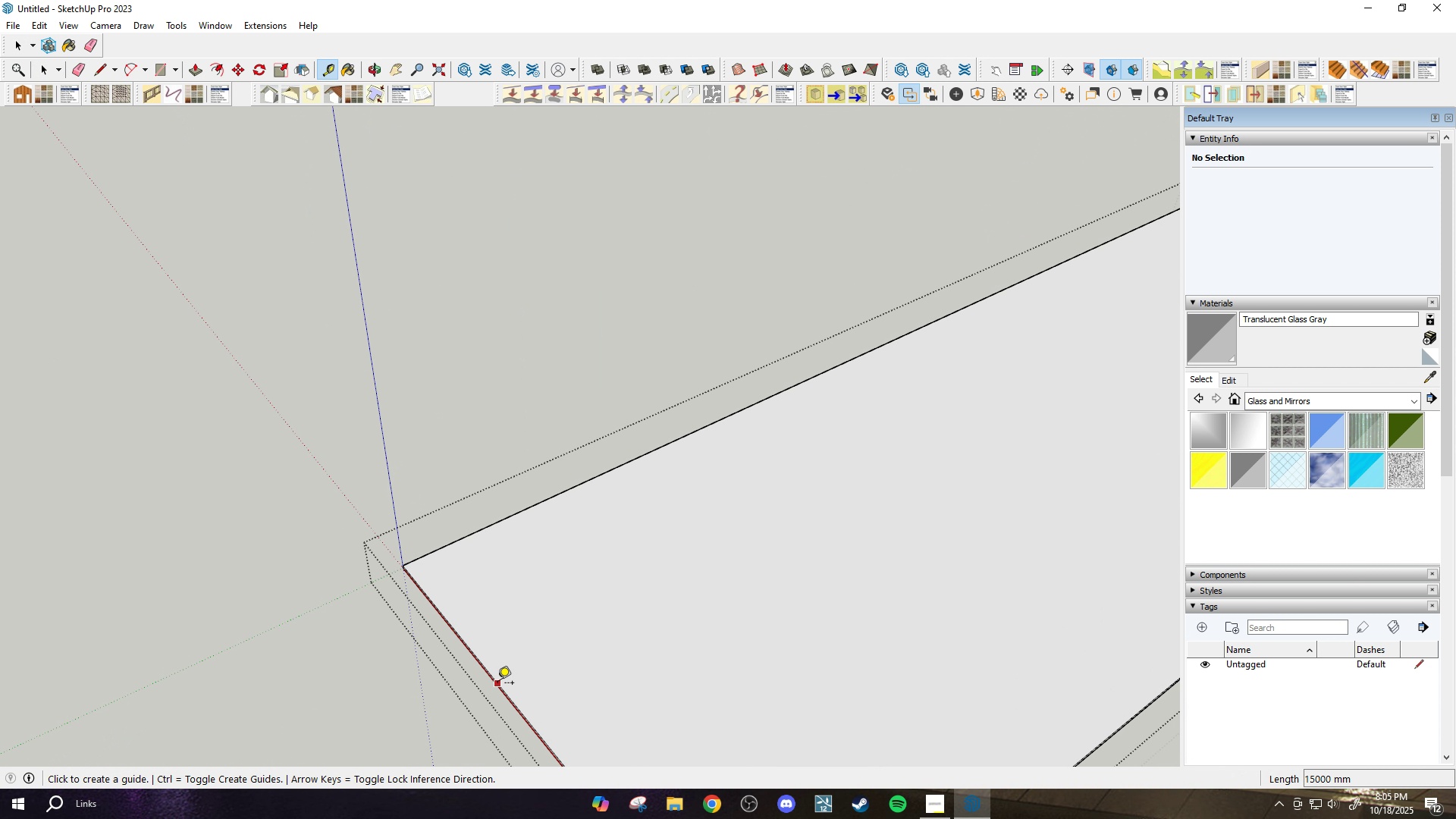 
left_click([497, 684])
 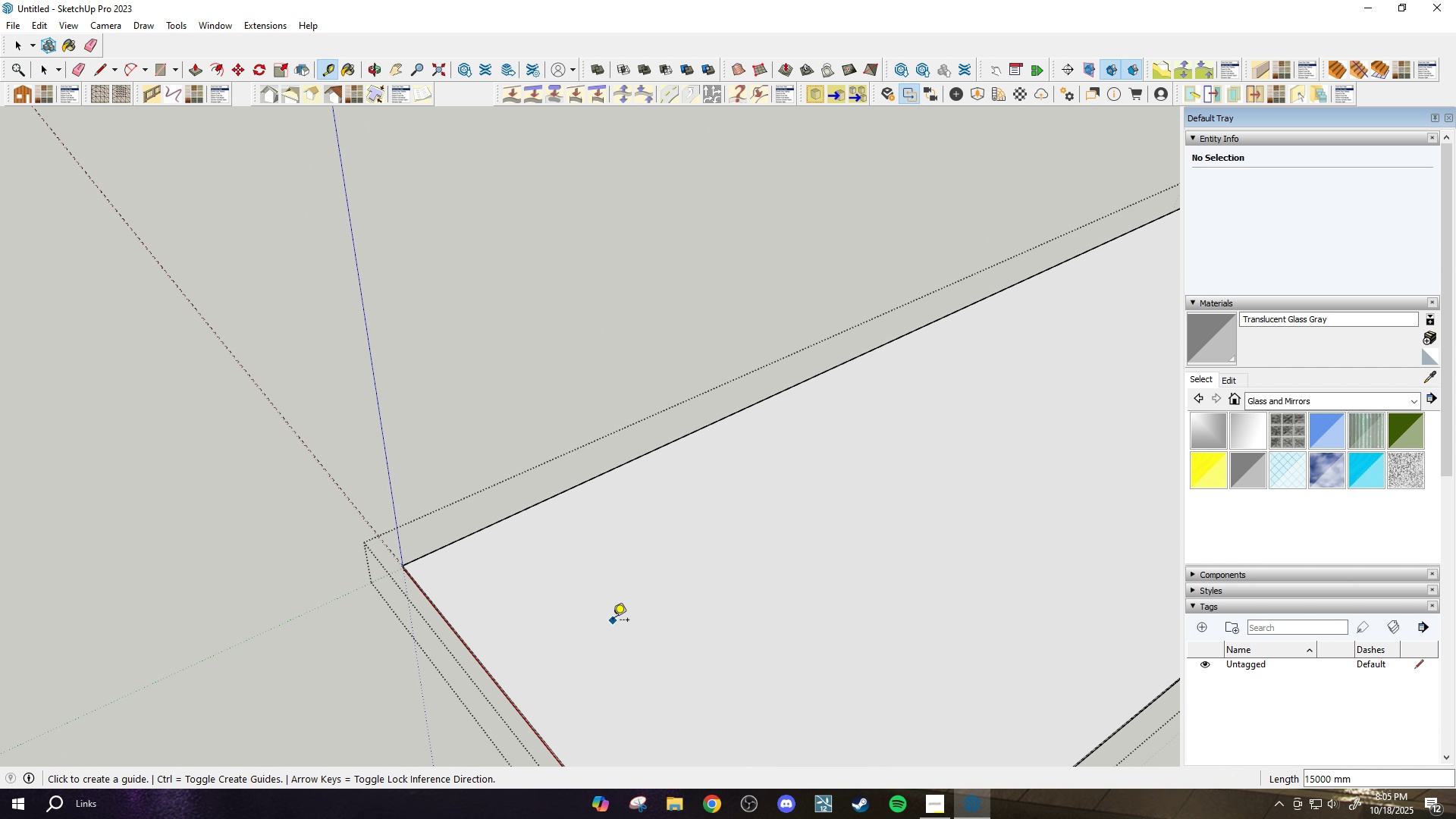 
scroll: coordinate [484, 583], scroll_direction: down, amount: 1.0
 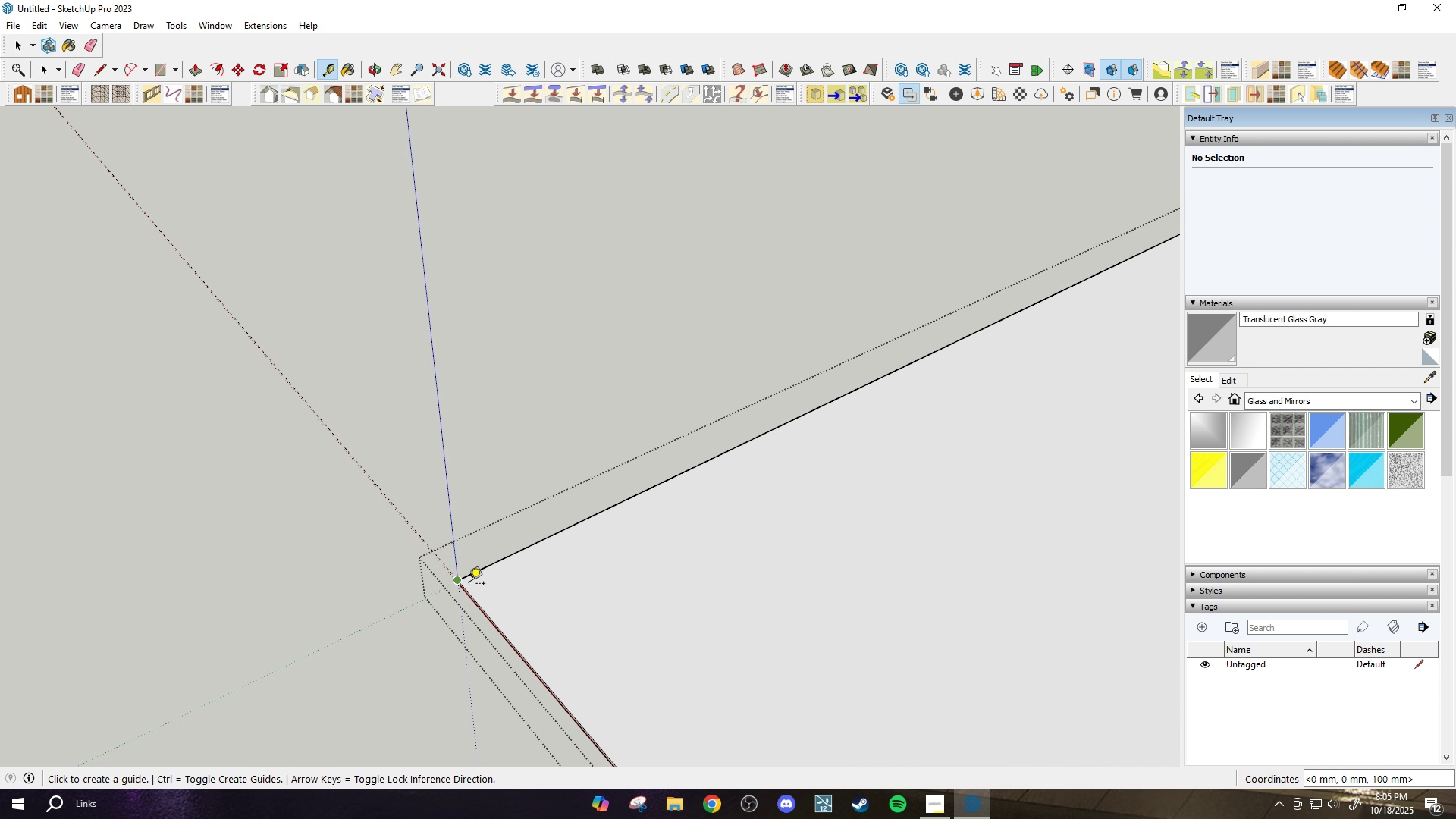 
key(Escape)
 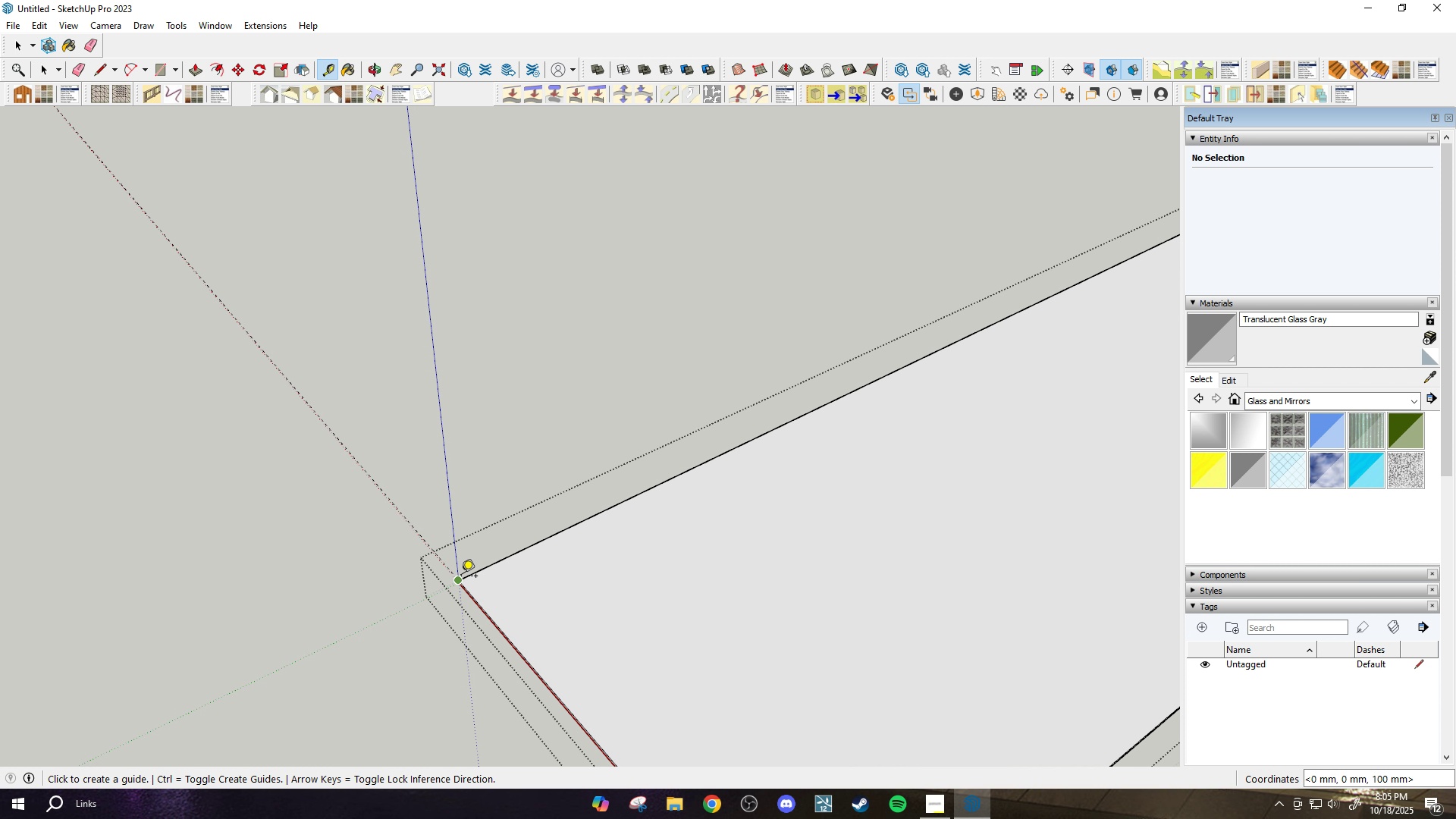 
scroll: coordinate [469, 585], scroll_direction: up, amount: 2.0
 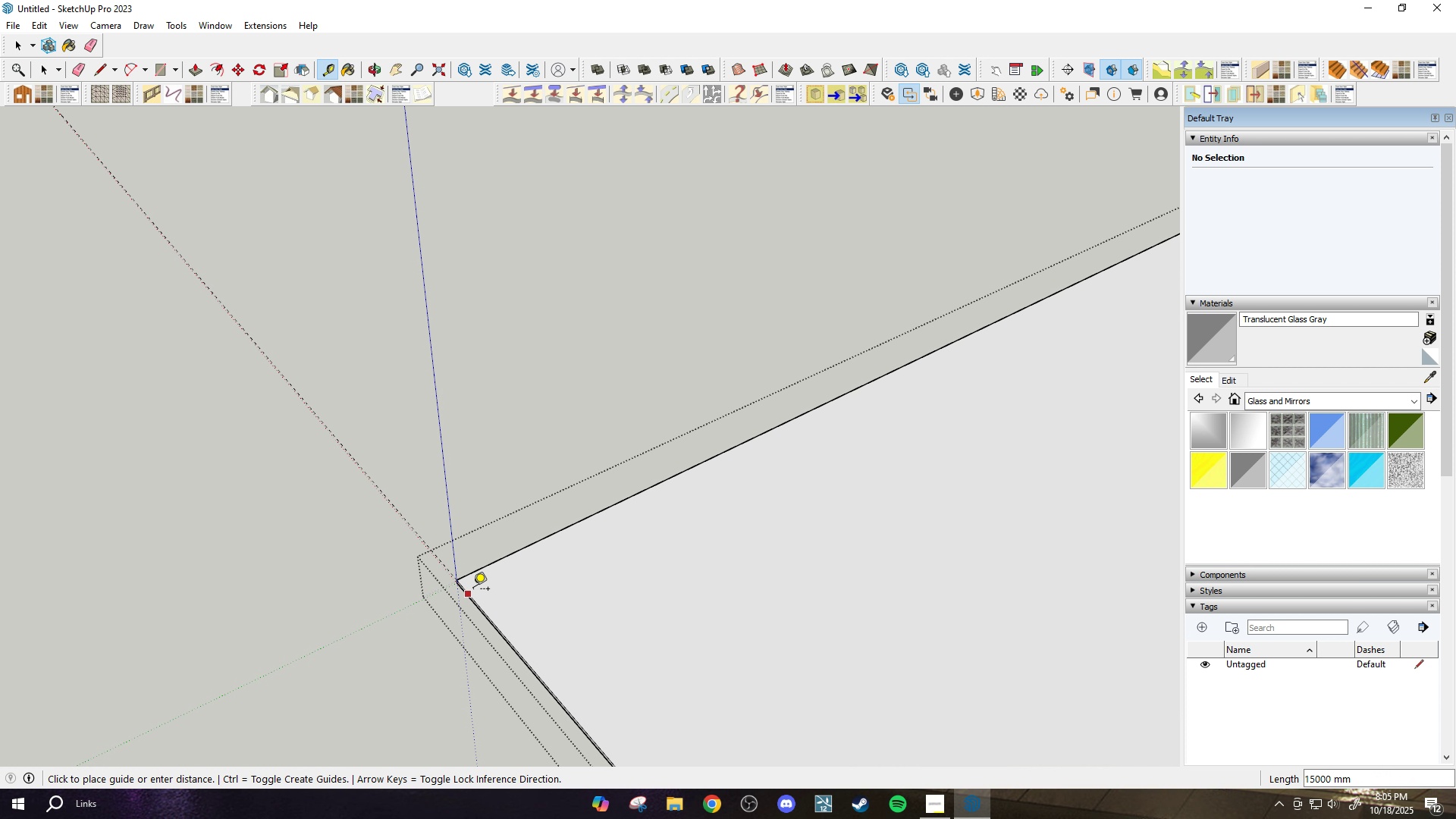 
left_click([473, 590])
 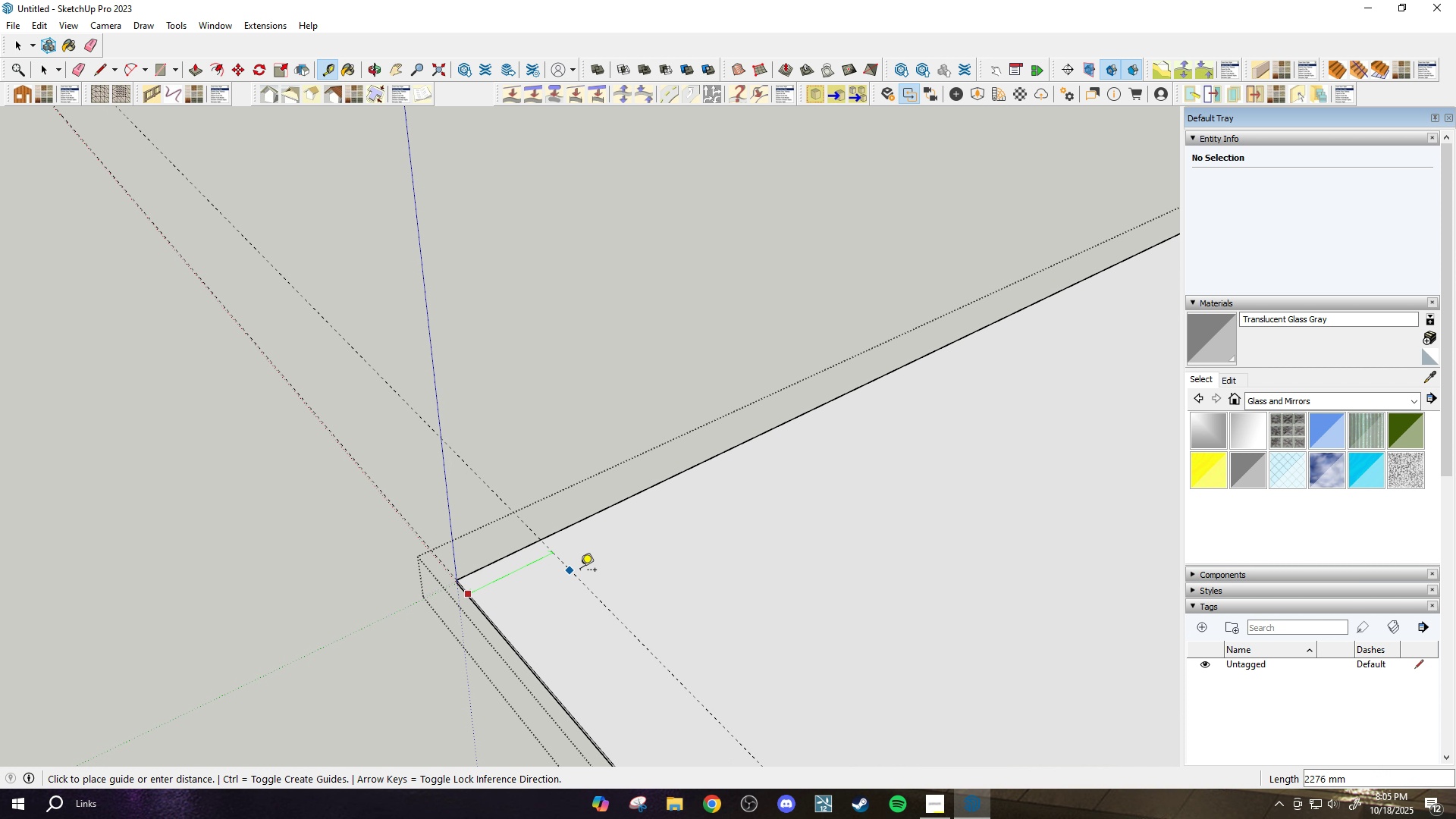 
scroll: coordinate [648, 559], scroll_direction: down, amount: 7.0
 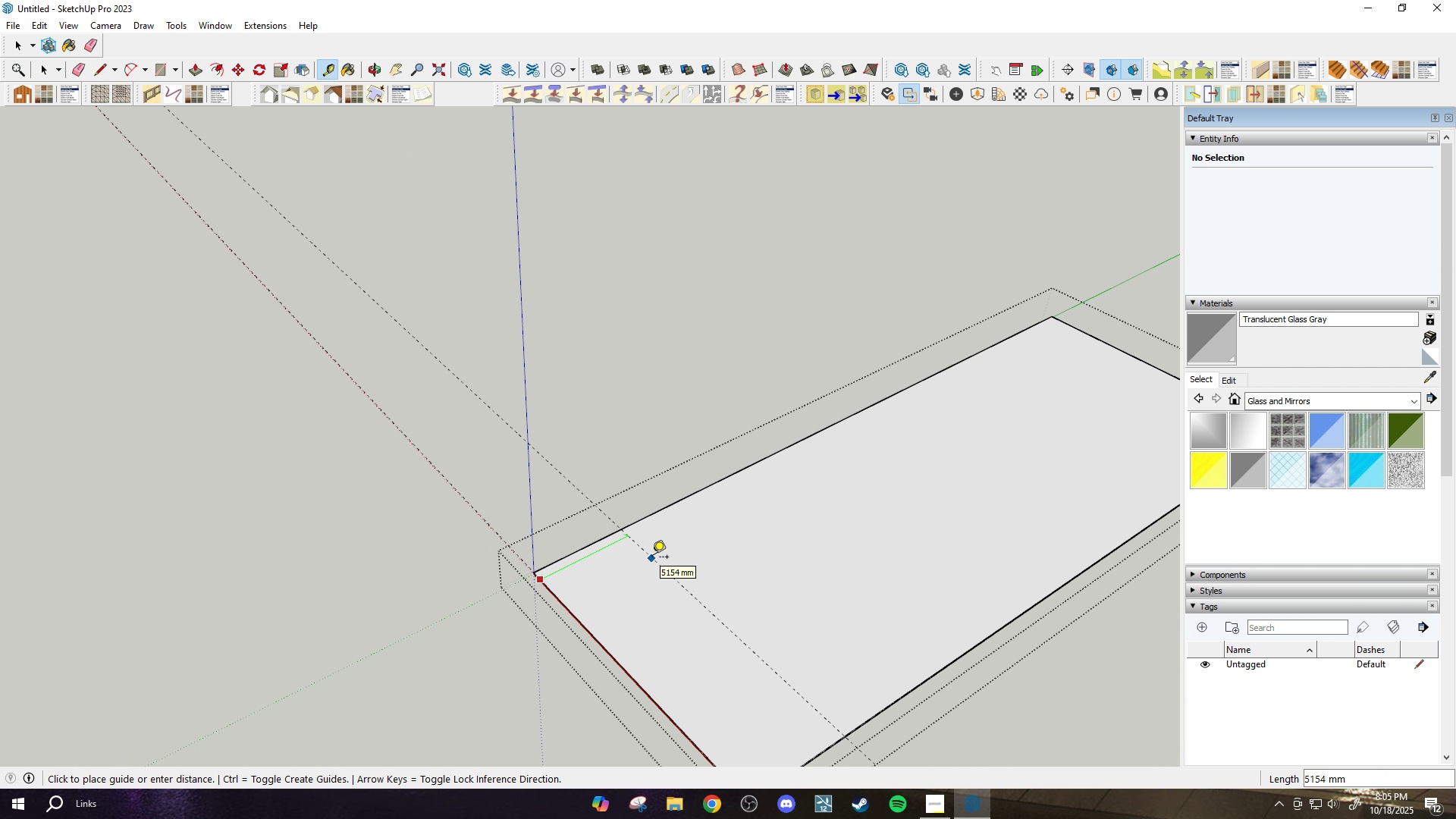 
key(Escape)
 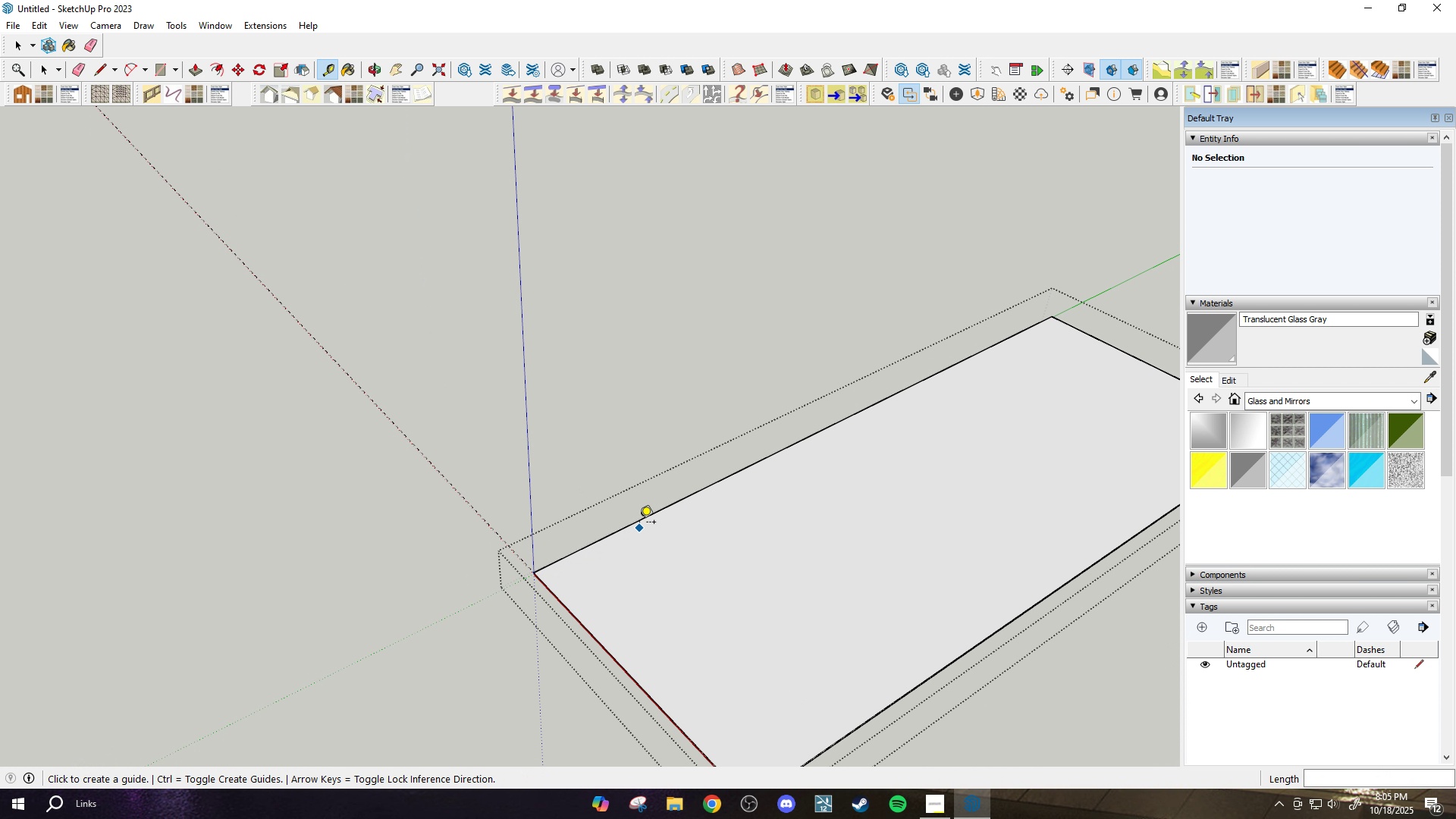 
key(Space)
 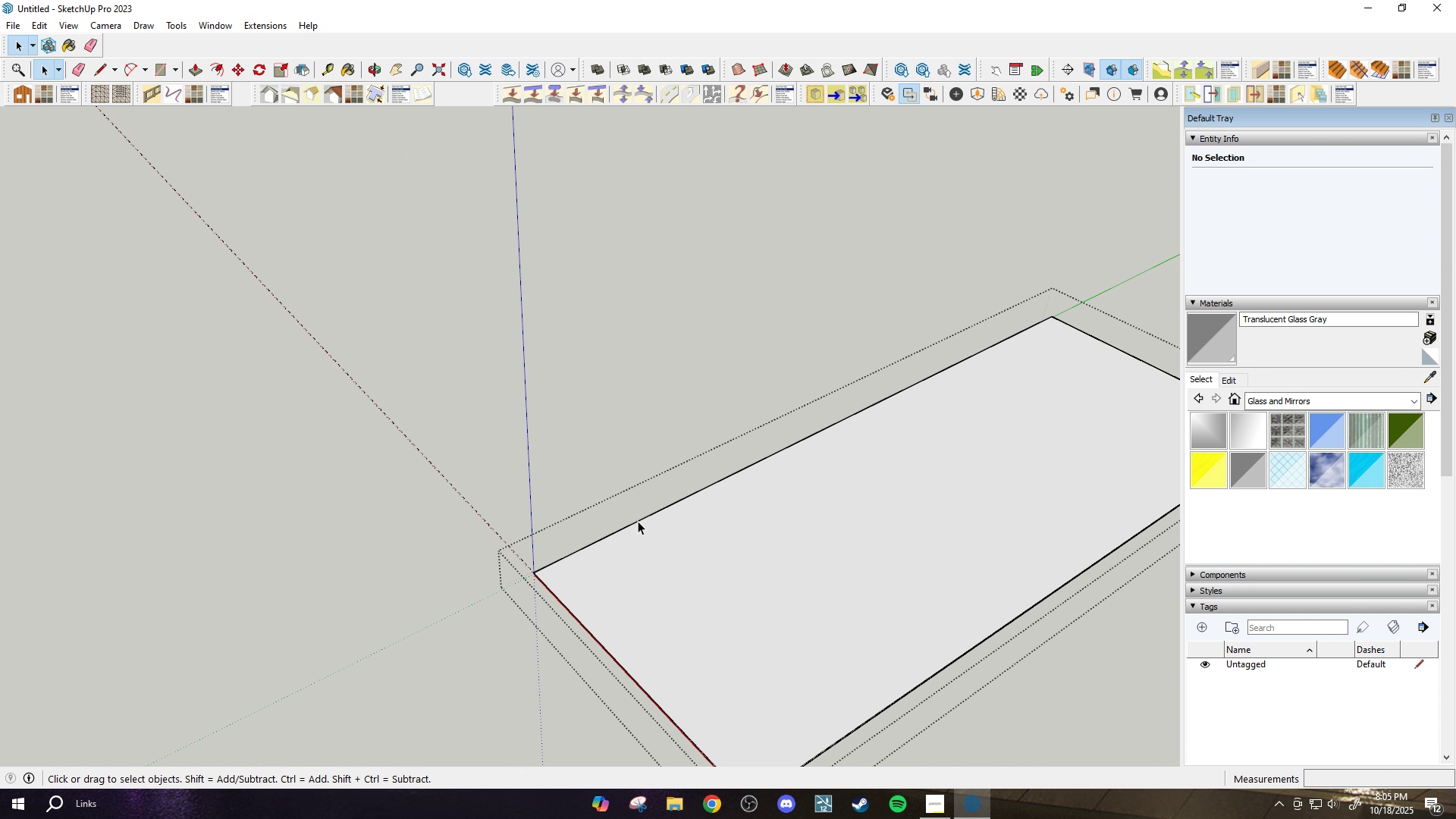 
left_click([638, 521])
 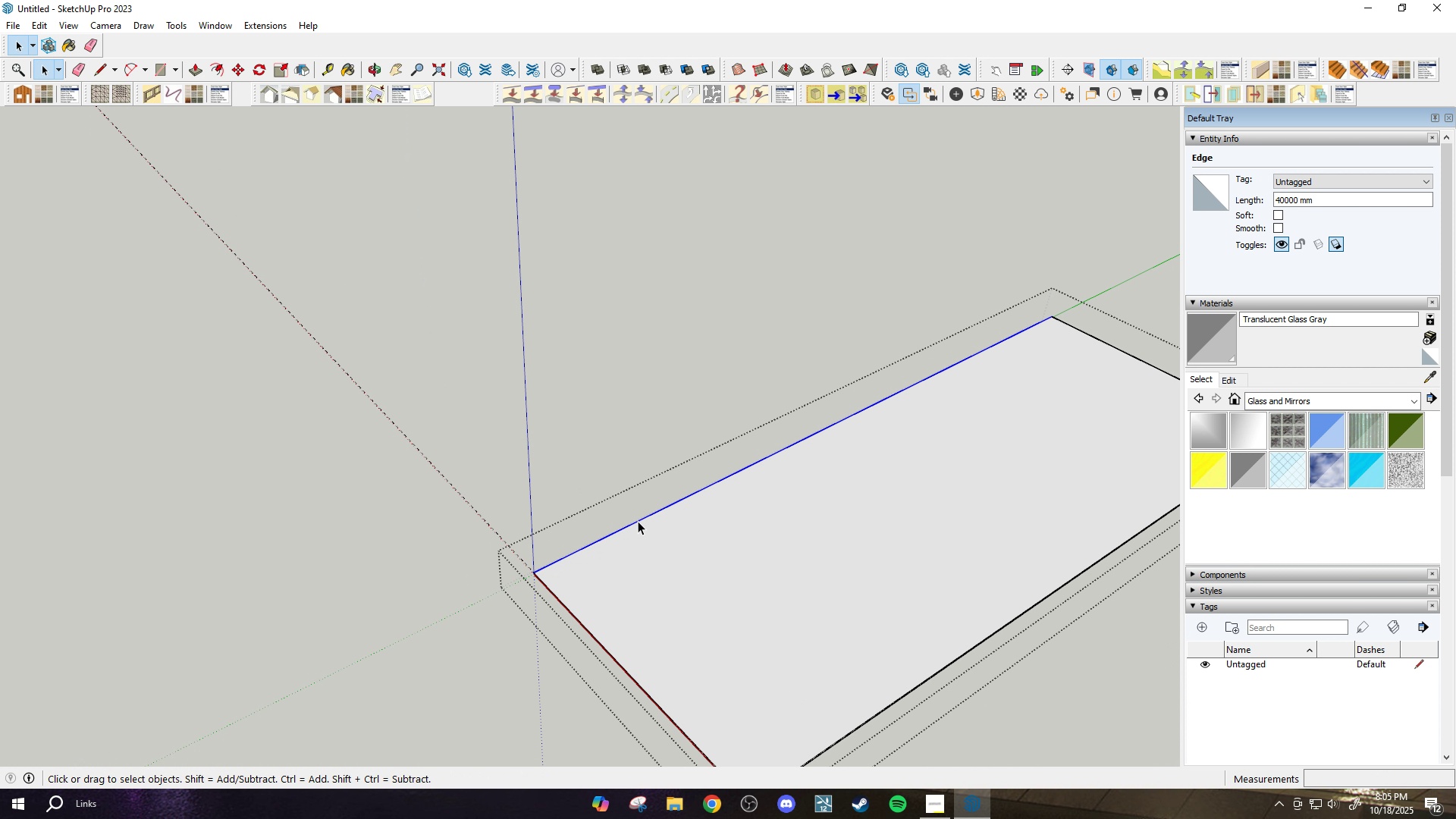 
right_click([638, 521])
 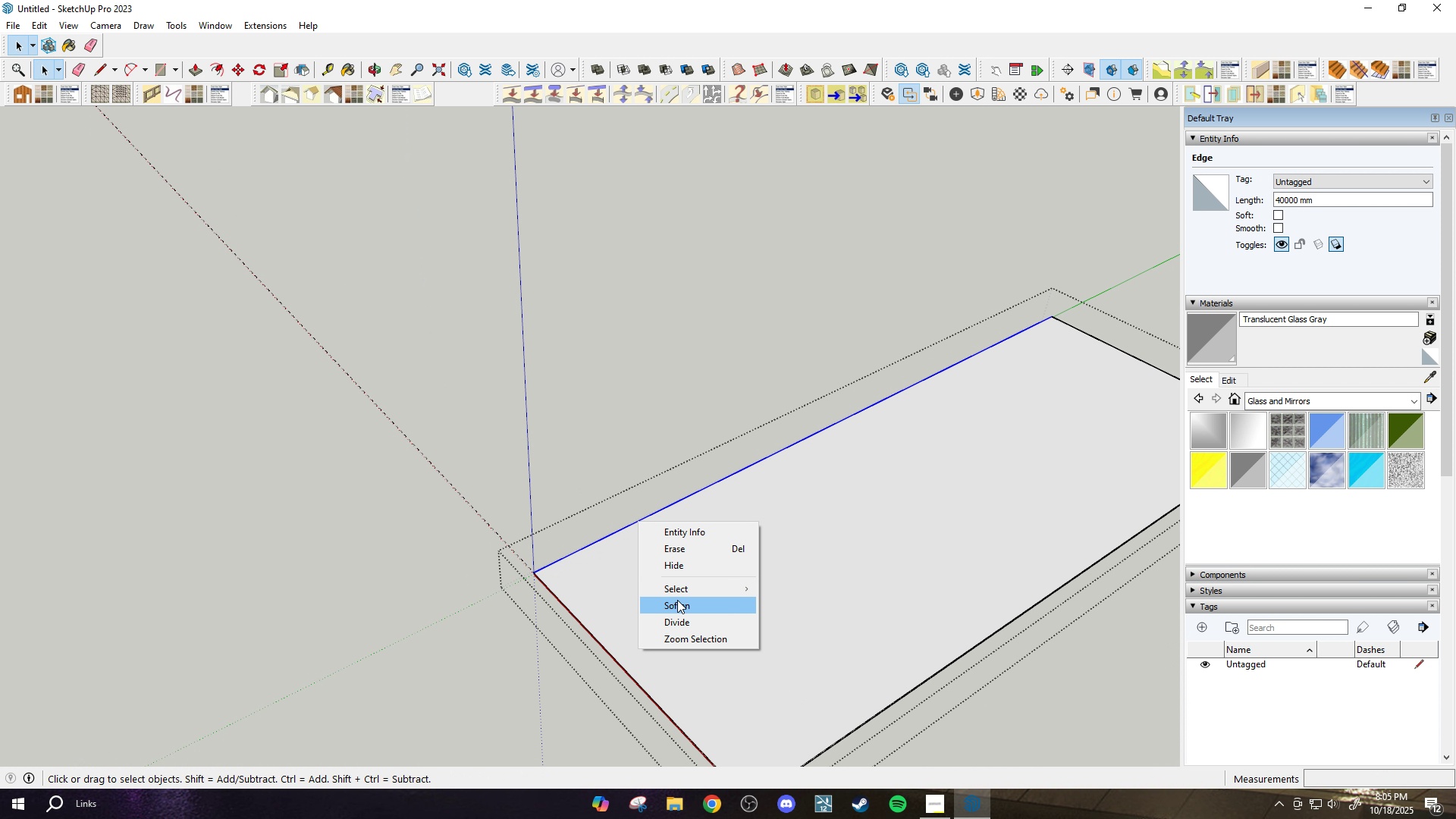 
left_click_drag(start_coordinate=[677, 600], to_coordinate=[687, 616])
 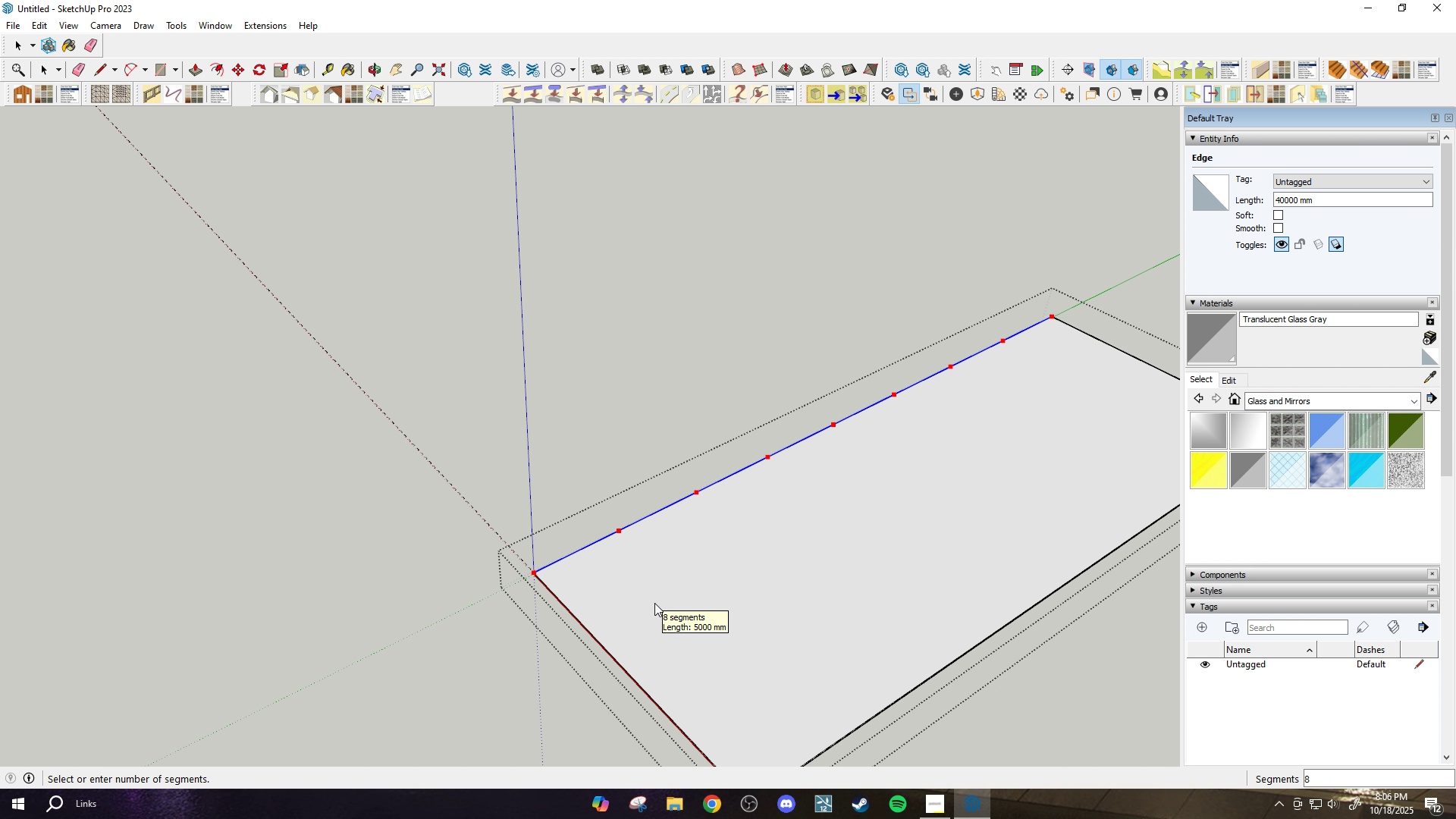 
wait(6.3)
 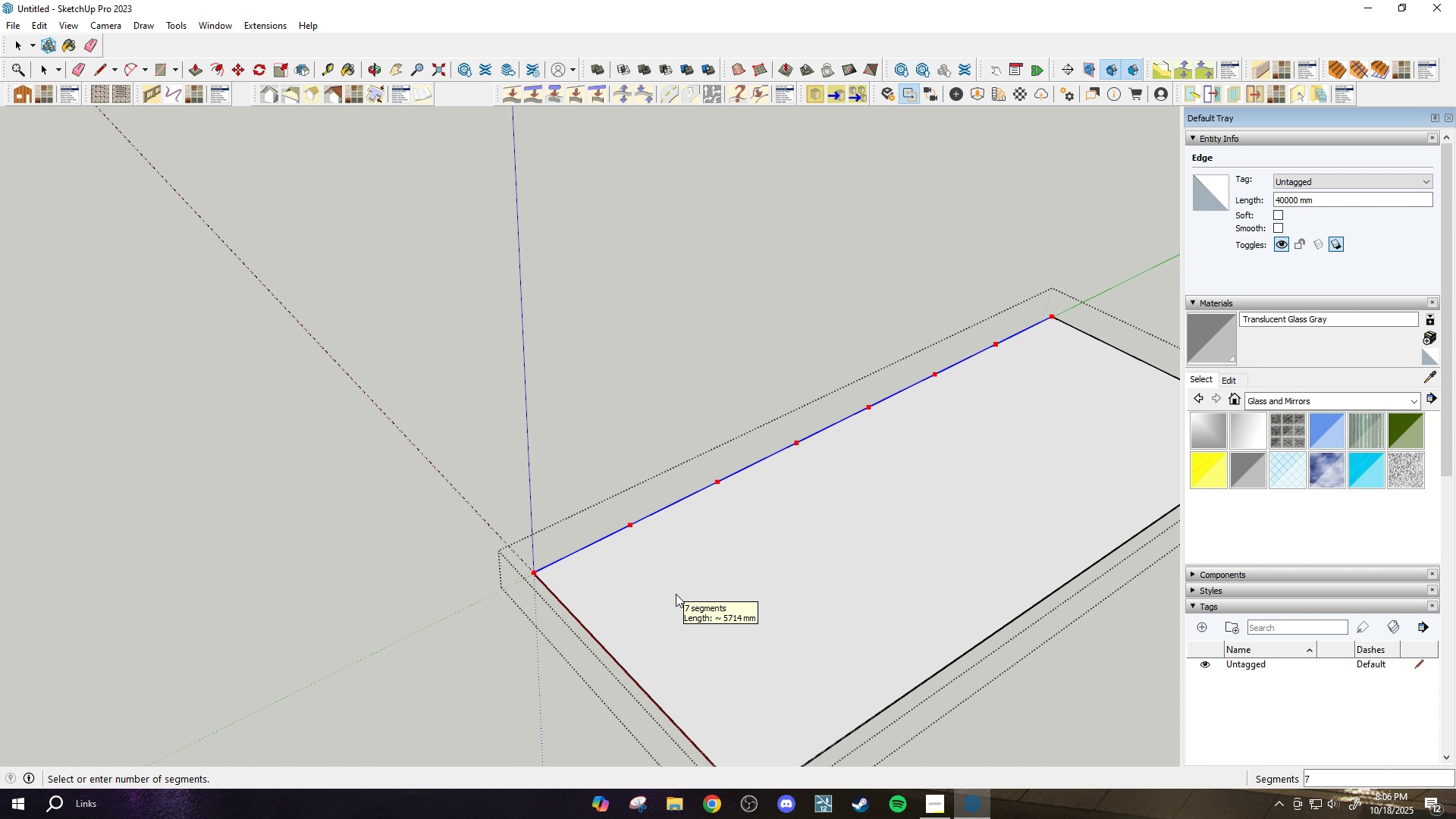 
left_click([654, 603])
 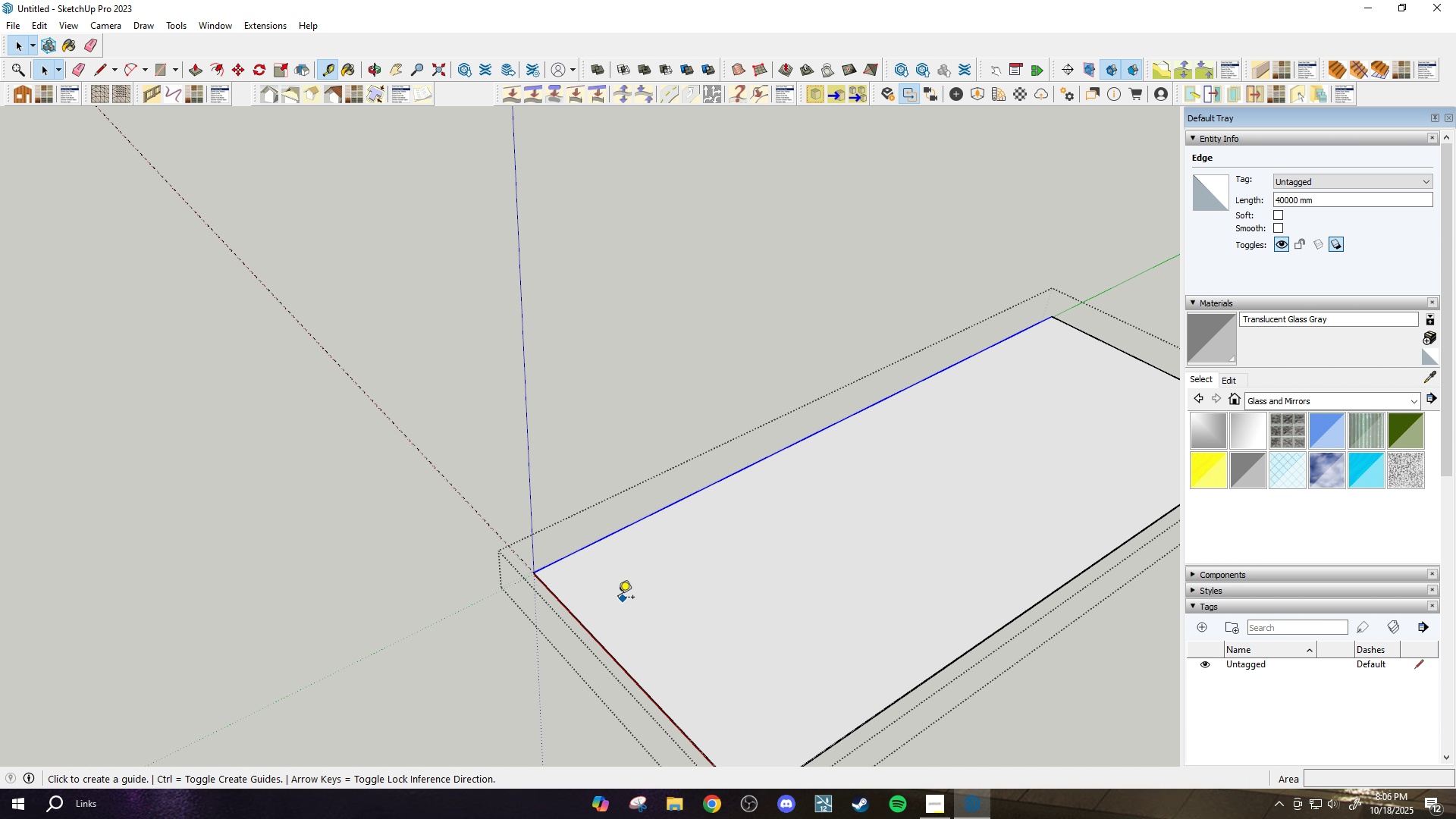 
key(T)
 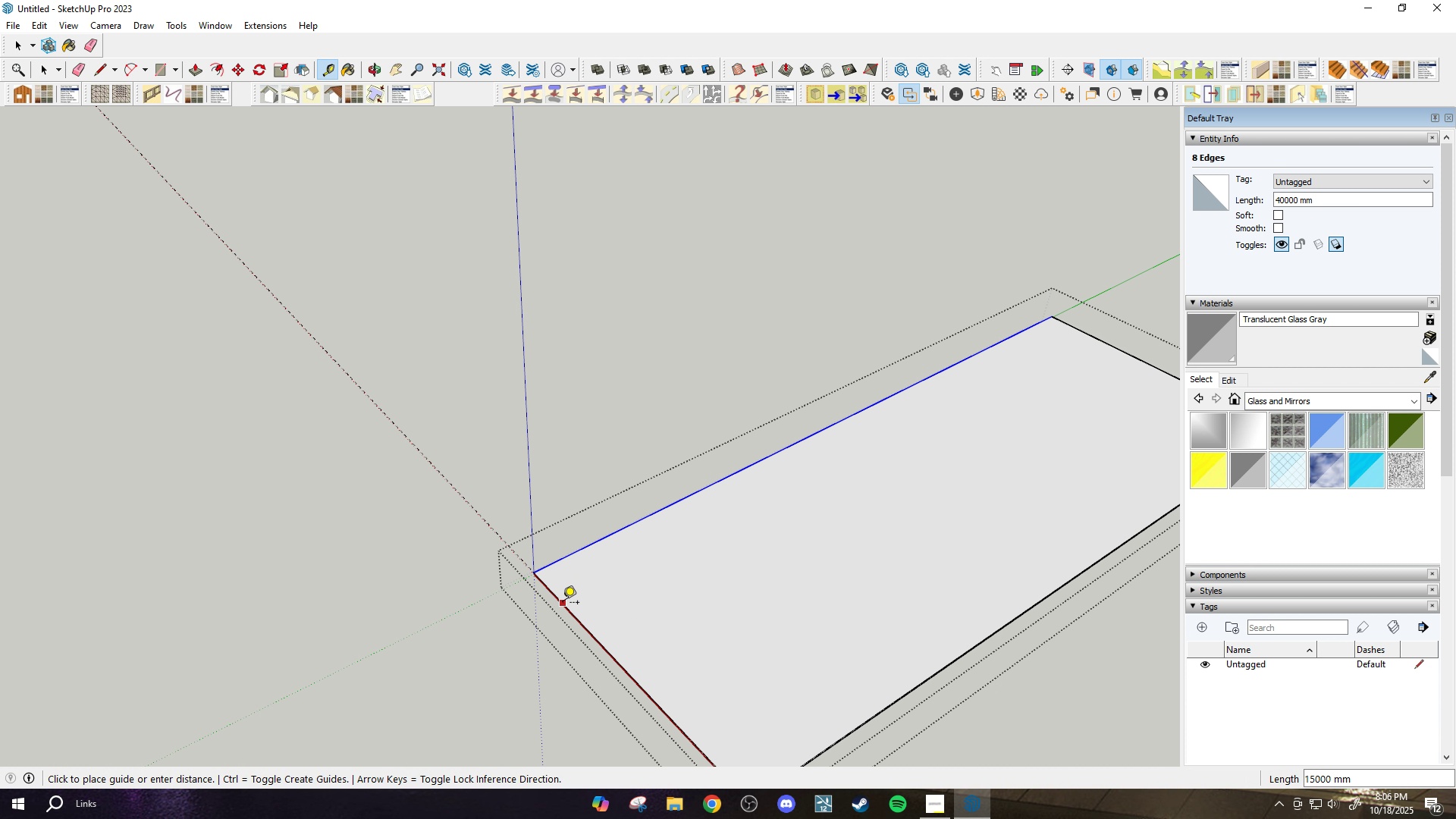 
left_click([563, 604])
 